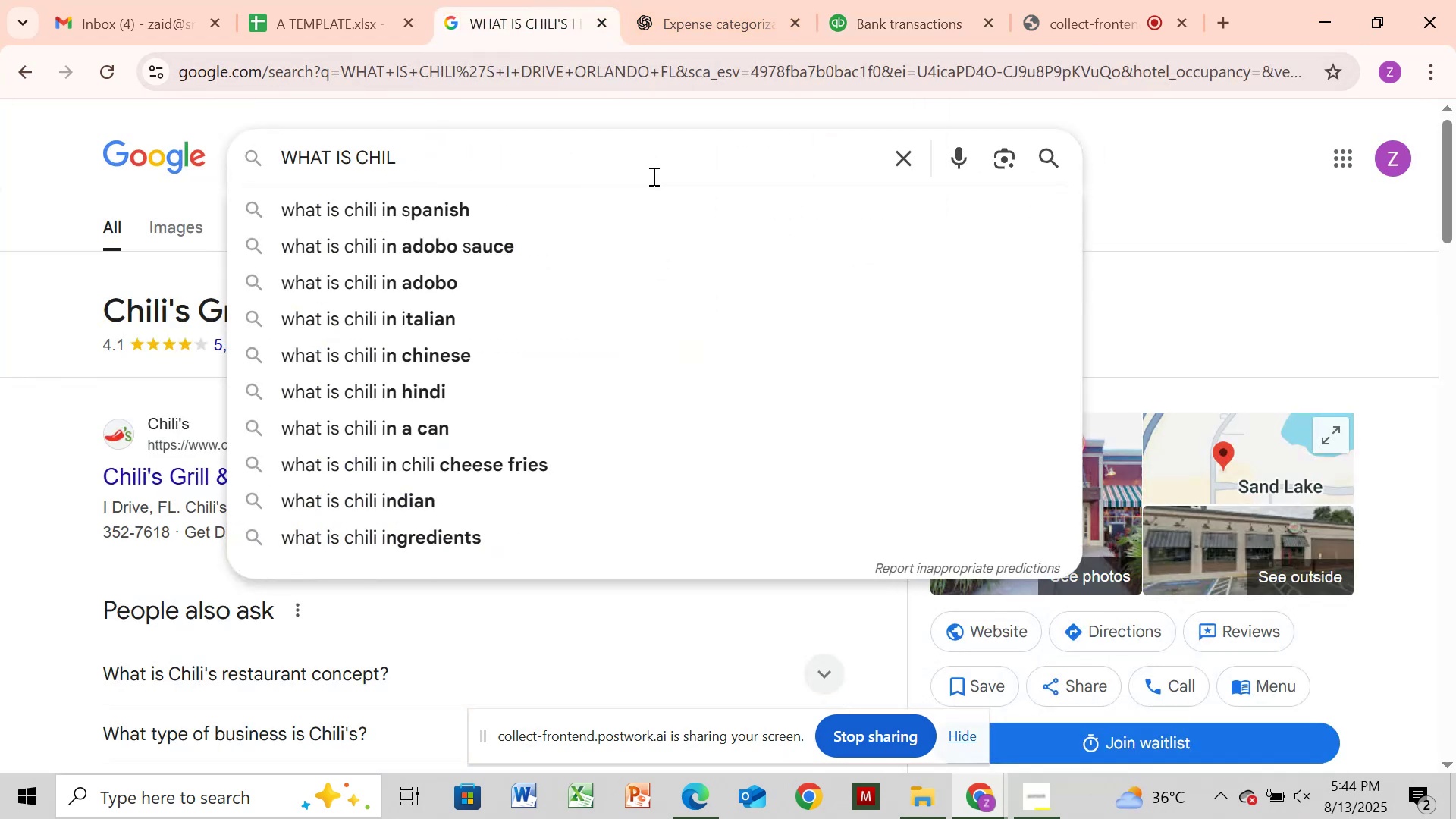 
key(Backspace)
 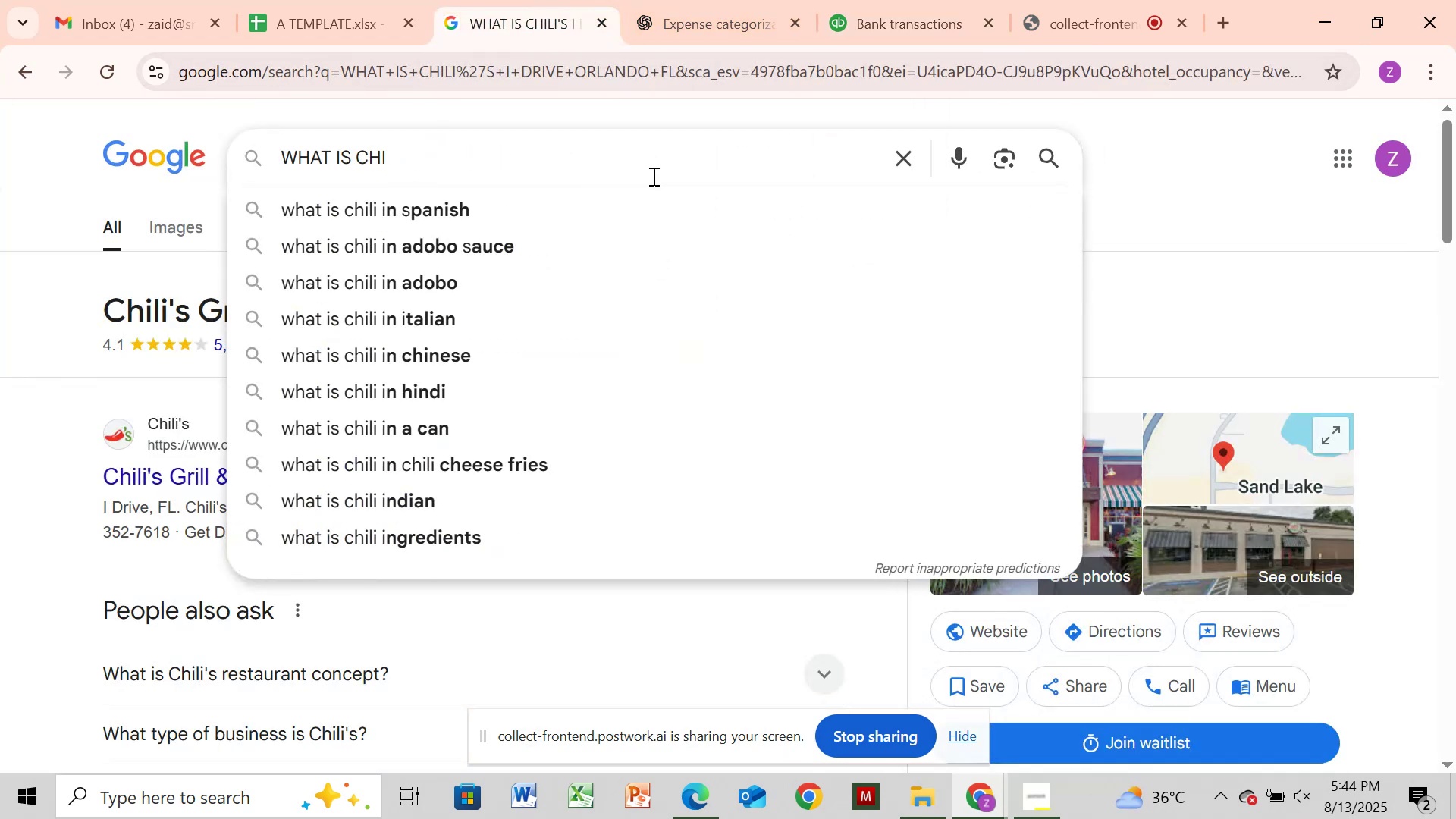 
key(Backspace)
 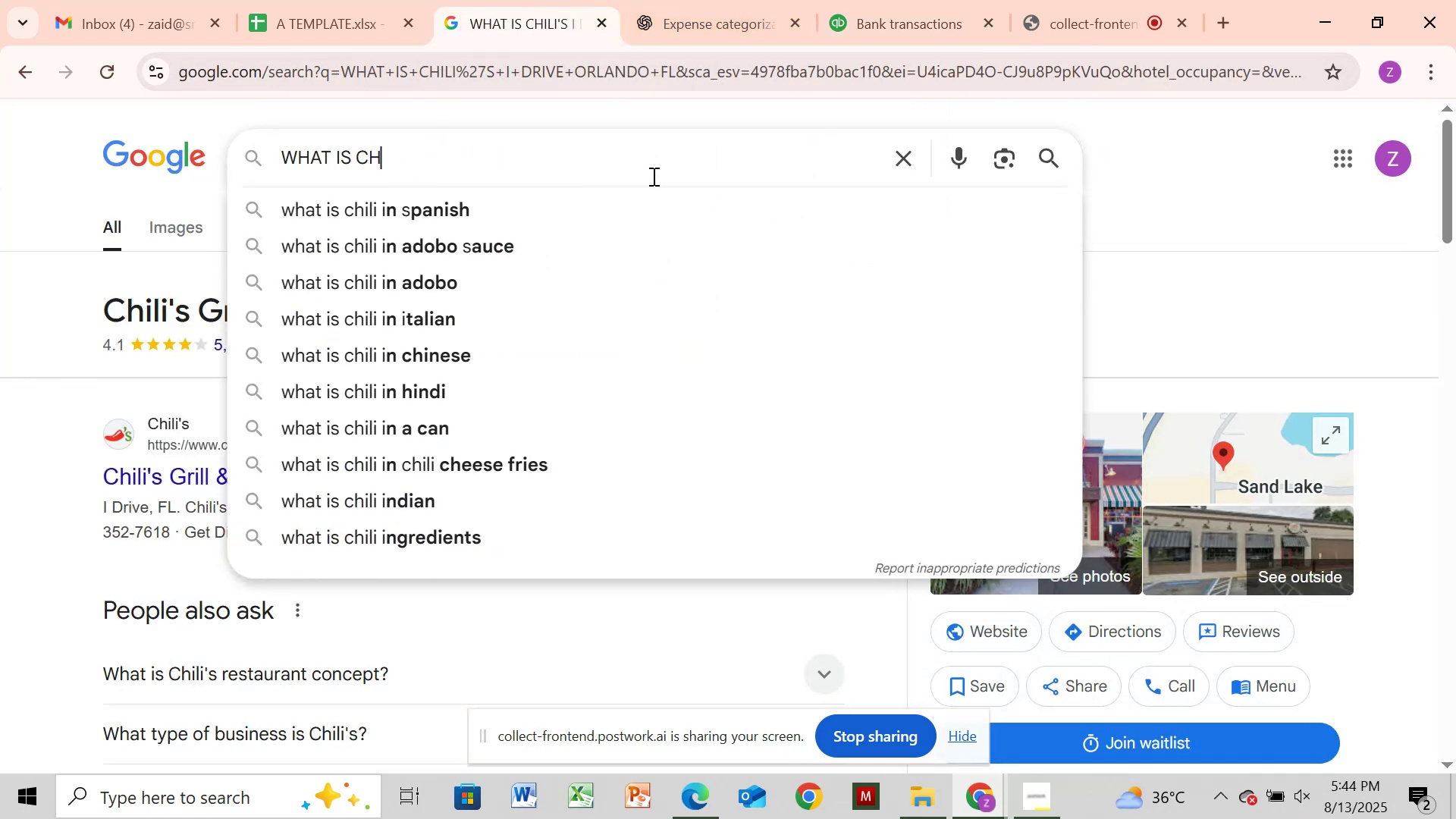 
key(Backspace)
 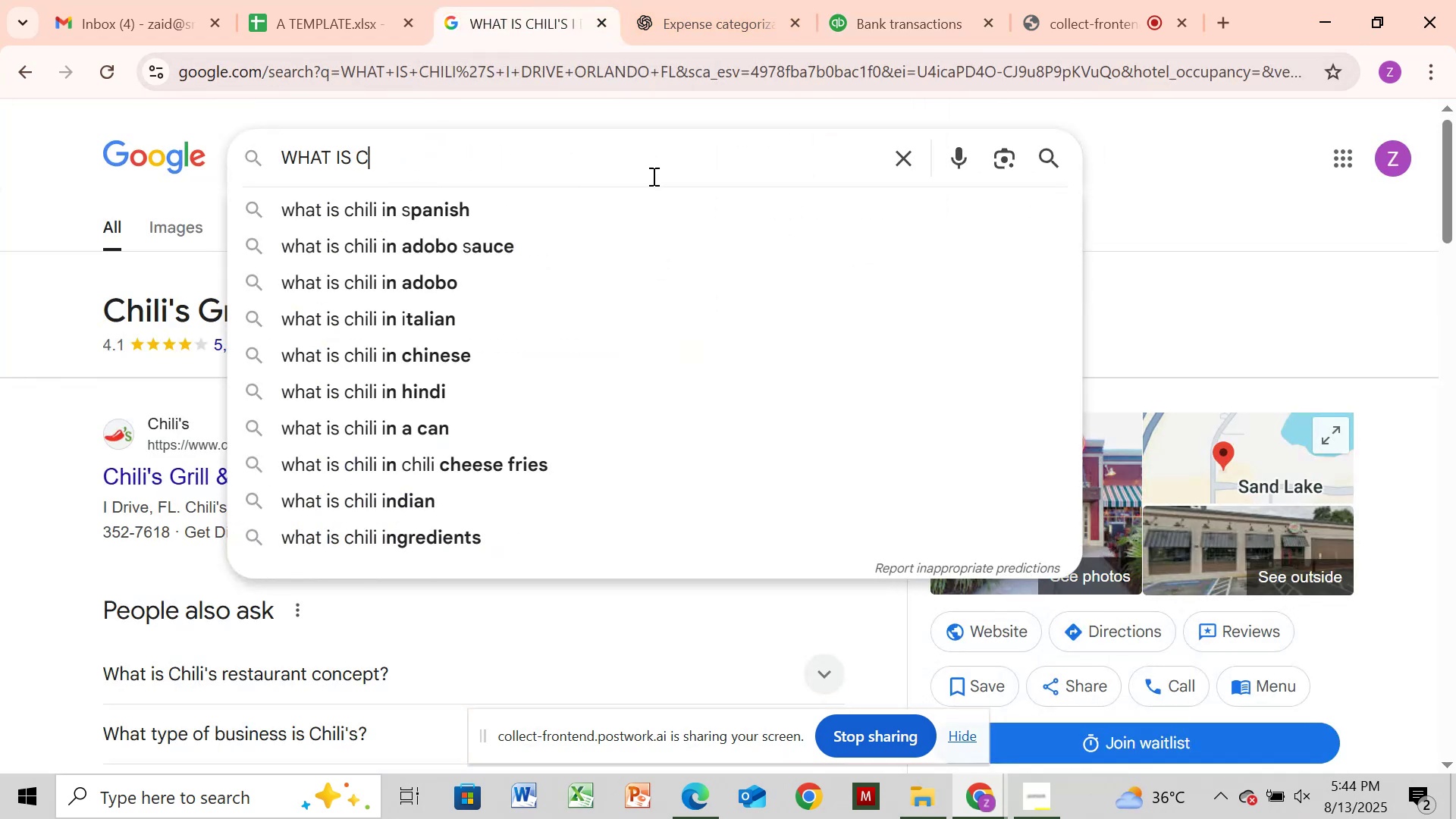 
key(Backspace)
 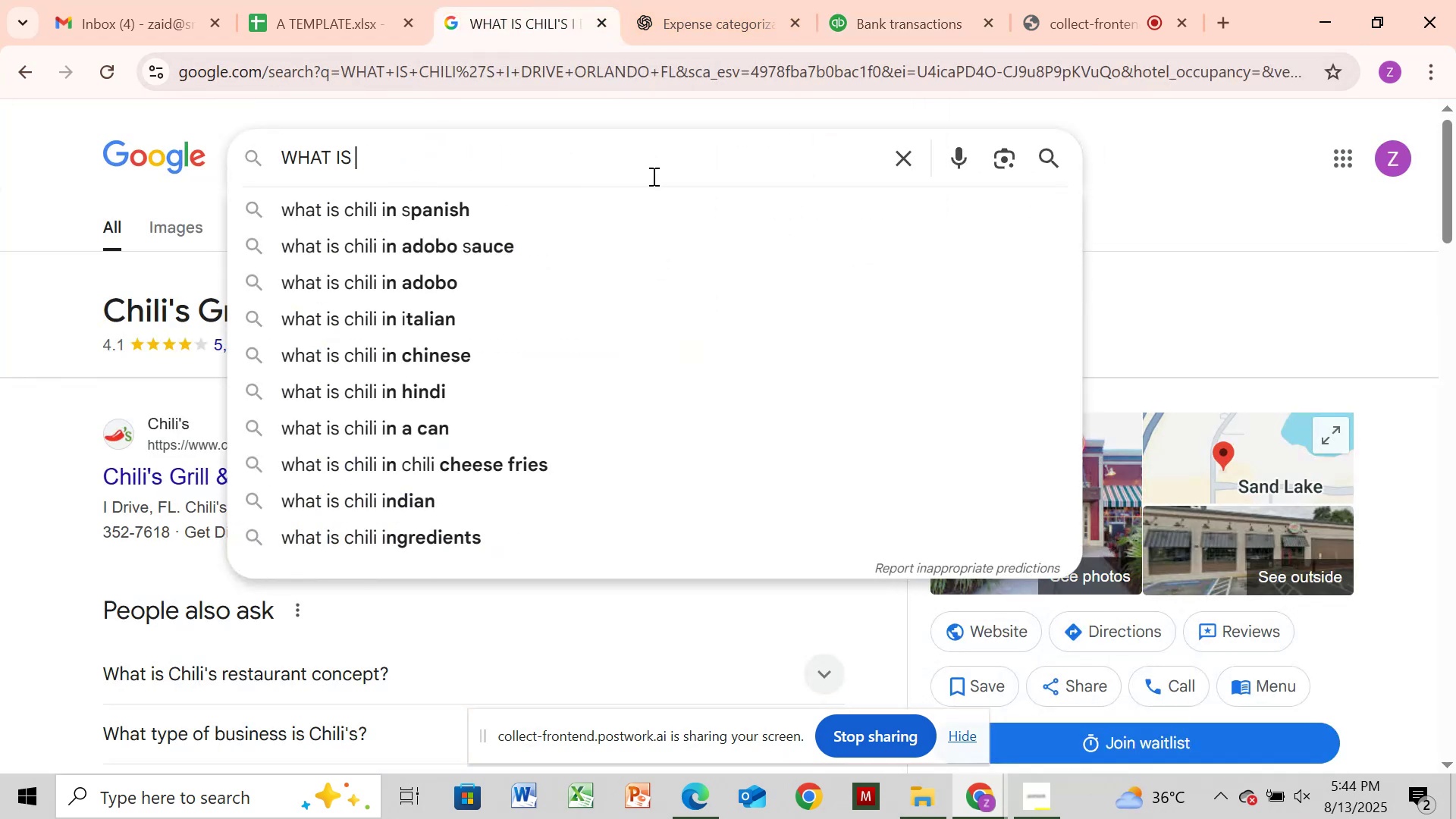 
key(Backspace)
 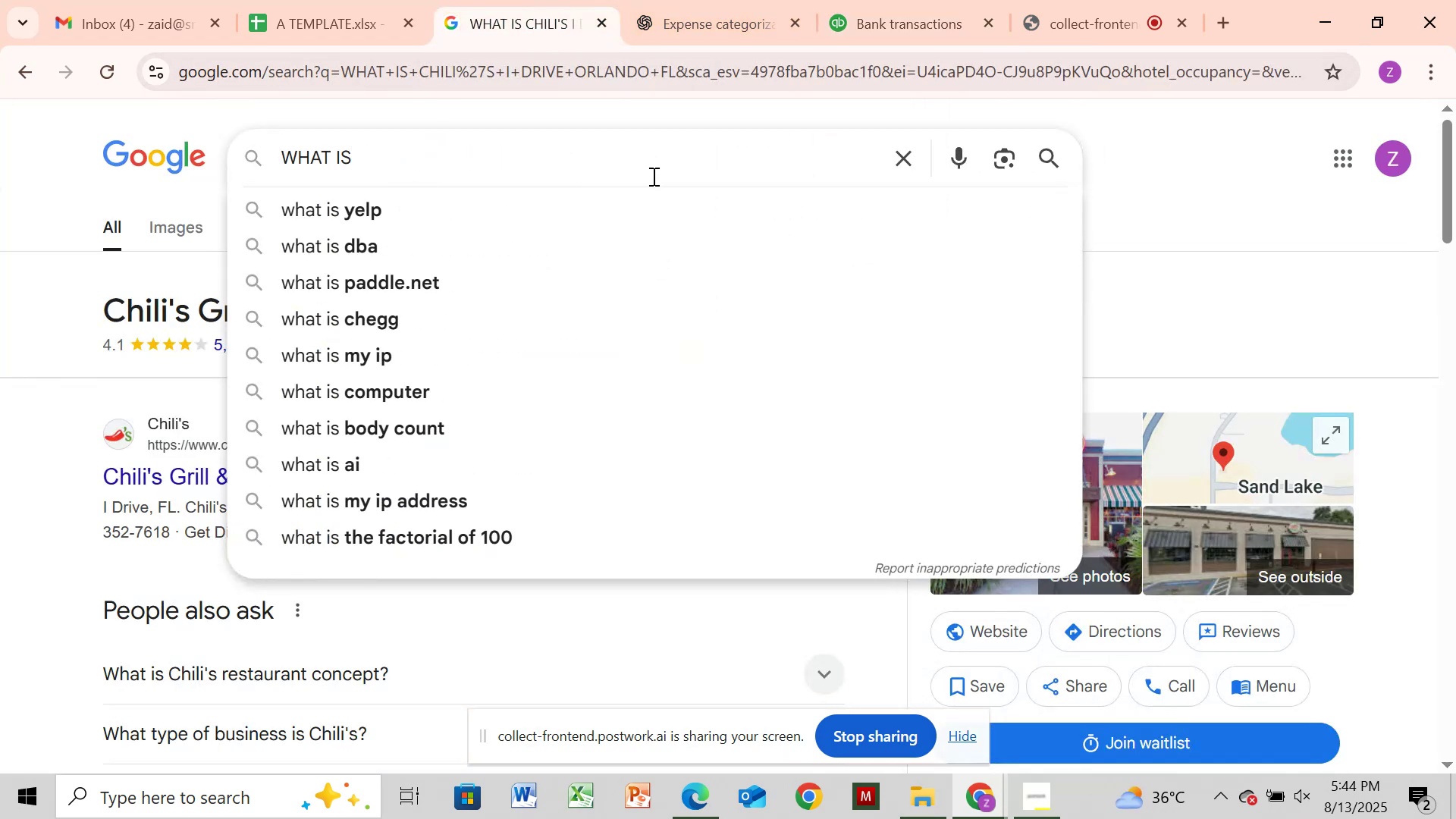 
key(Space)
 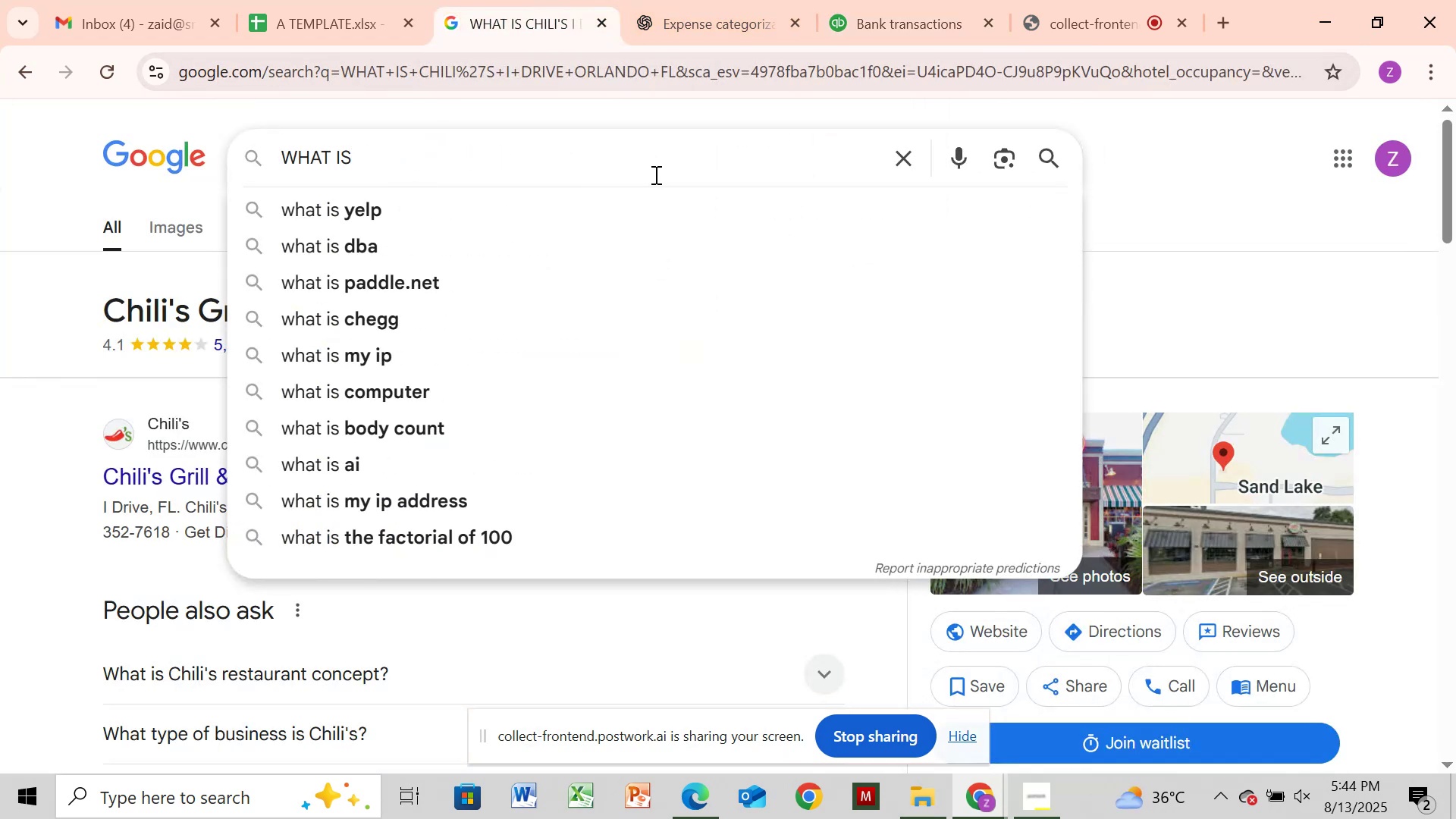 
key(Control+V)
 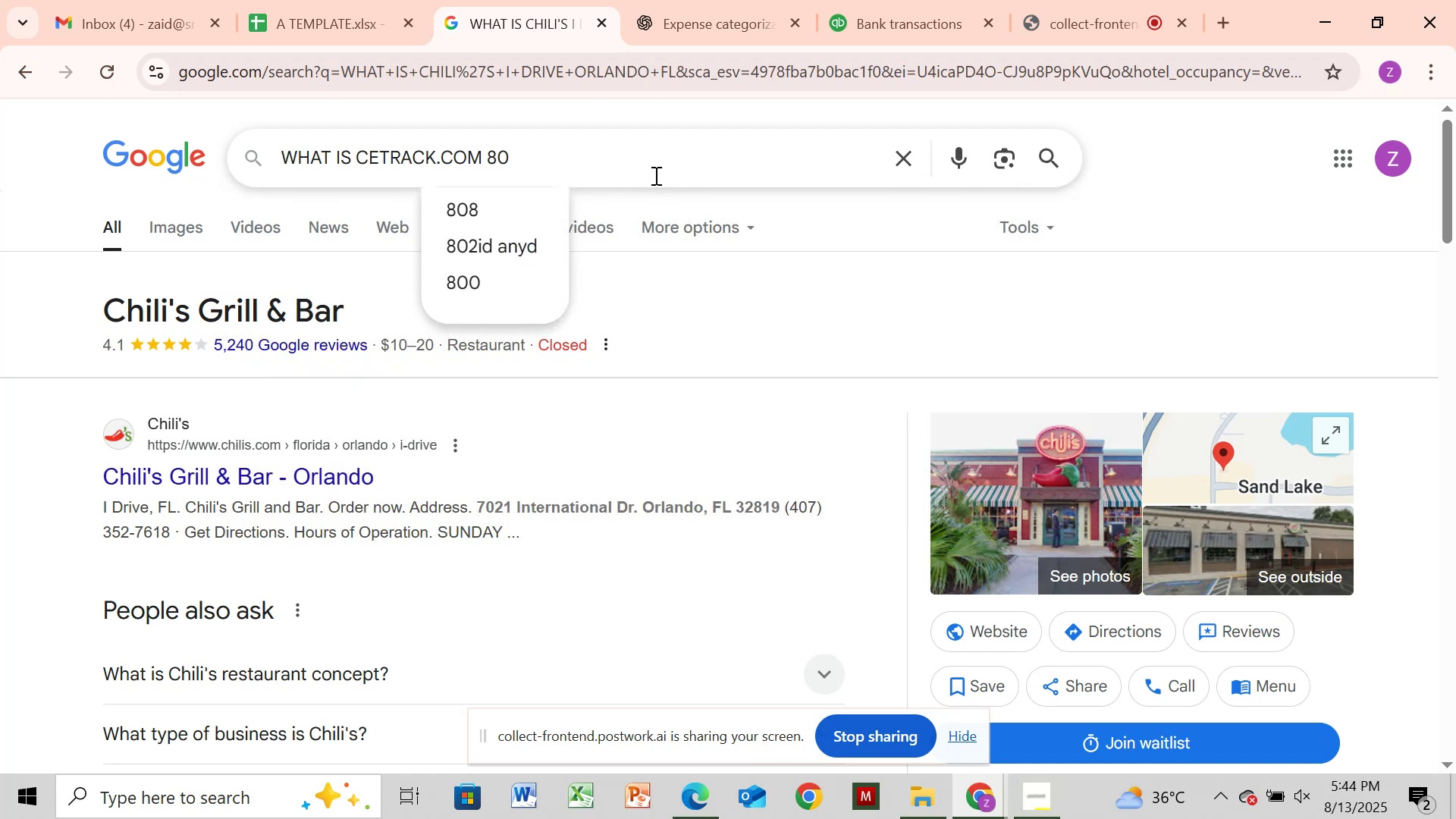 
key(Backspace)
 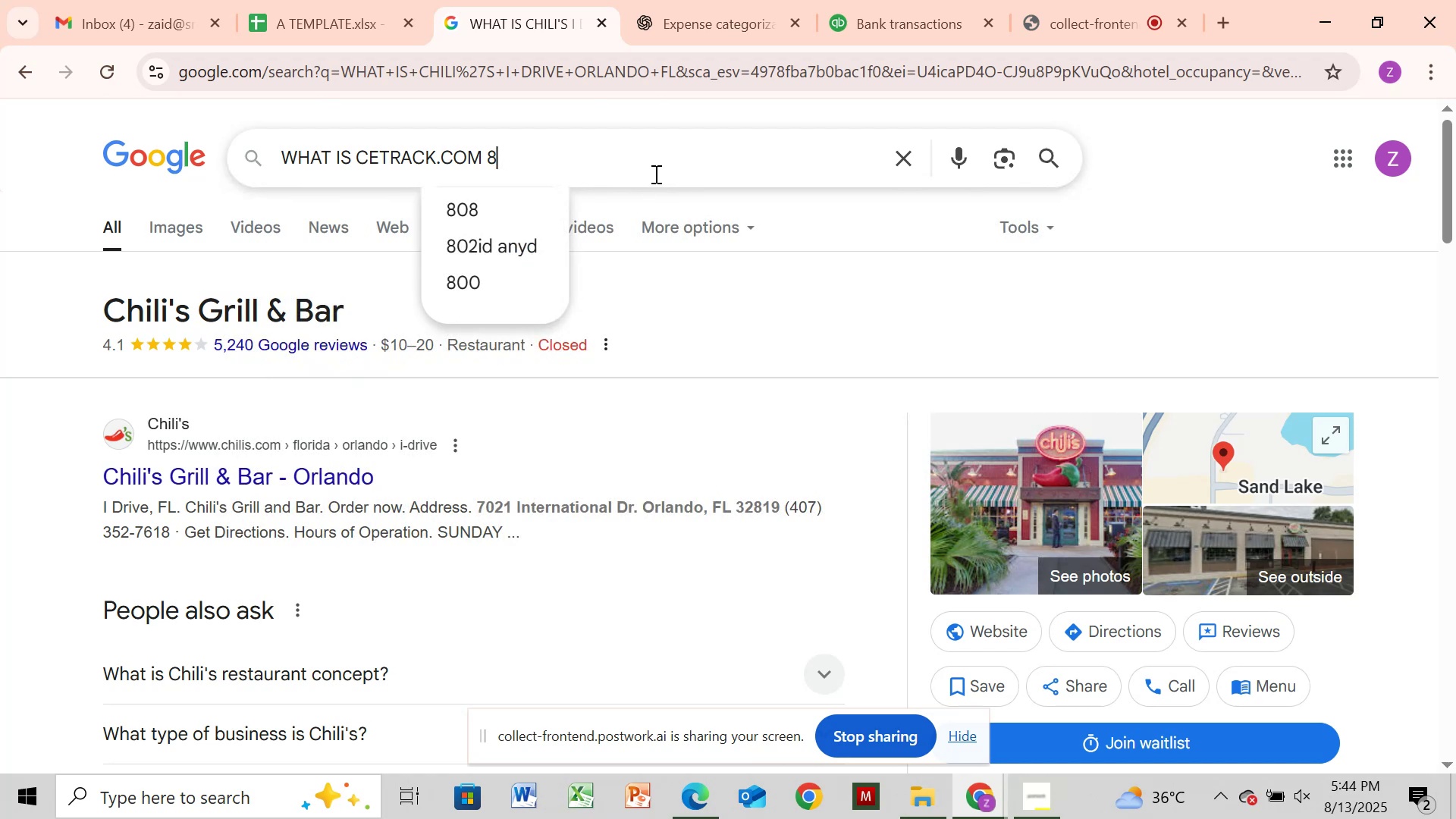 
key(Backspace)
 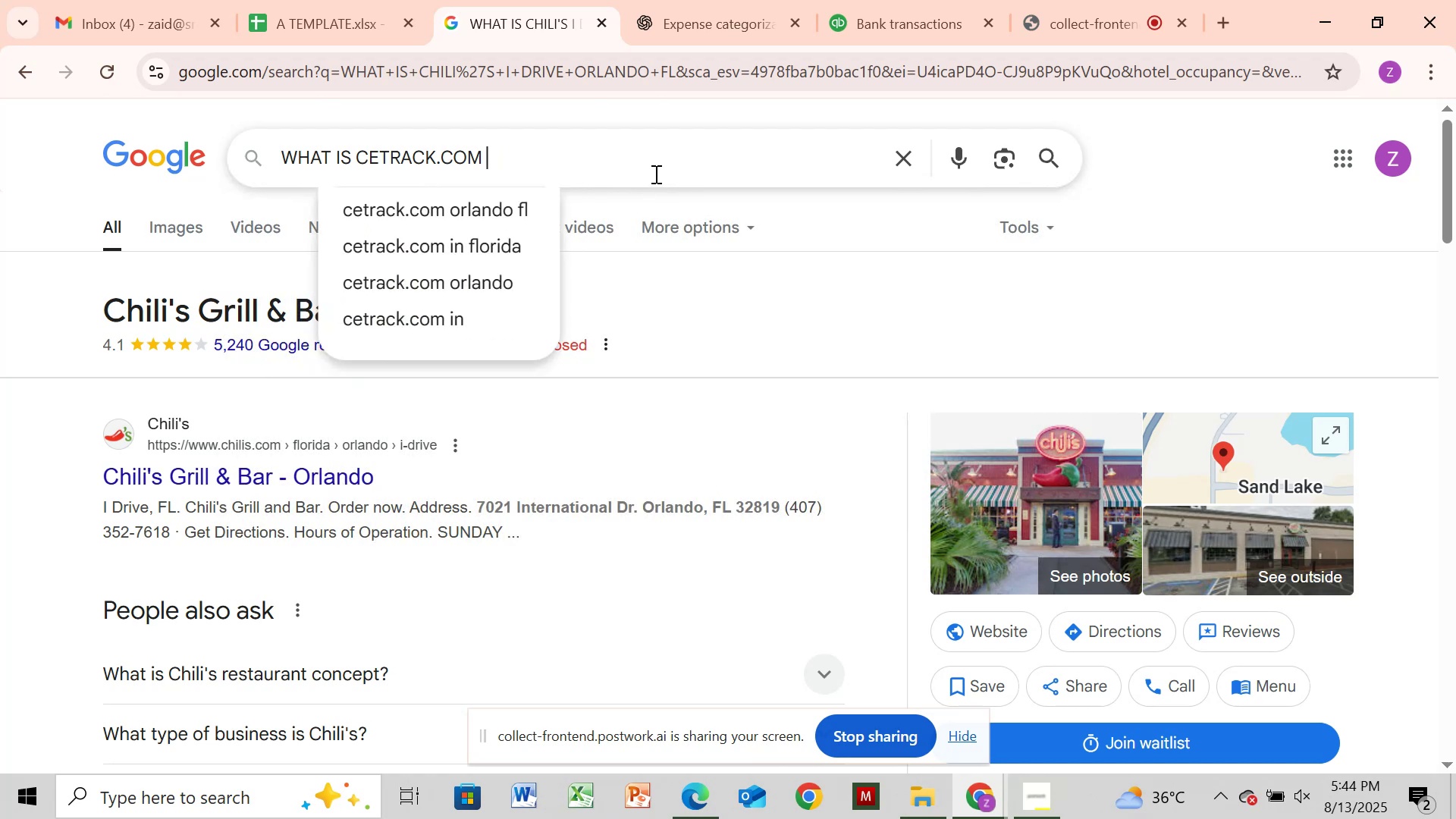 
wait(5.09)
 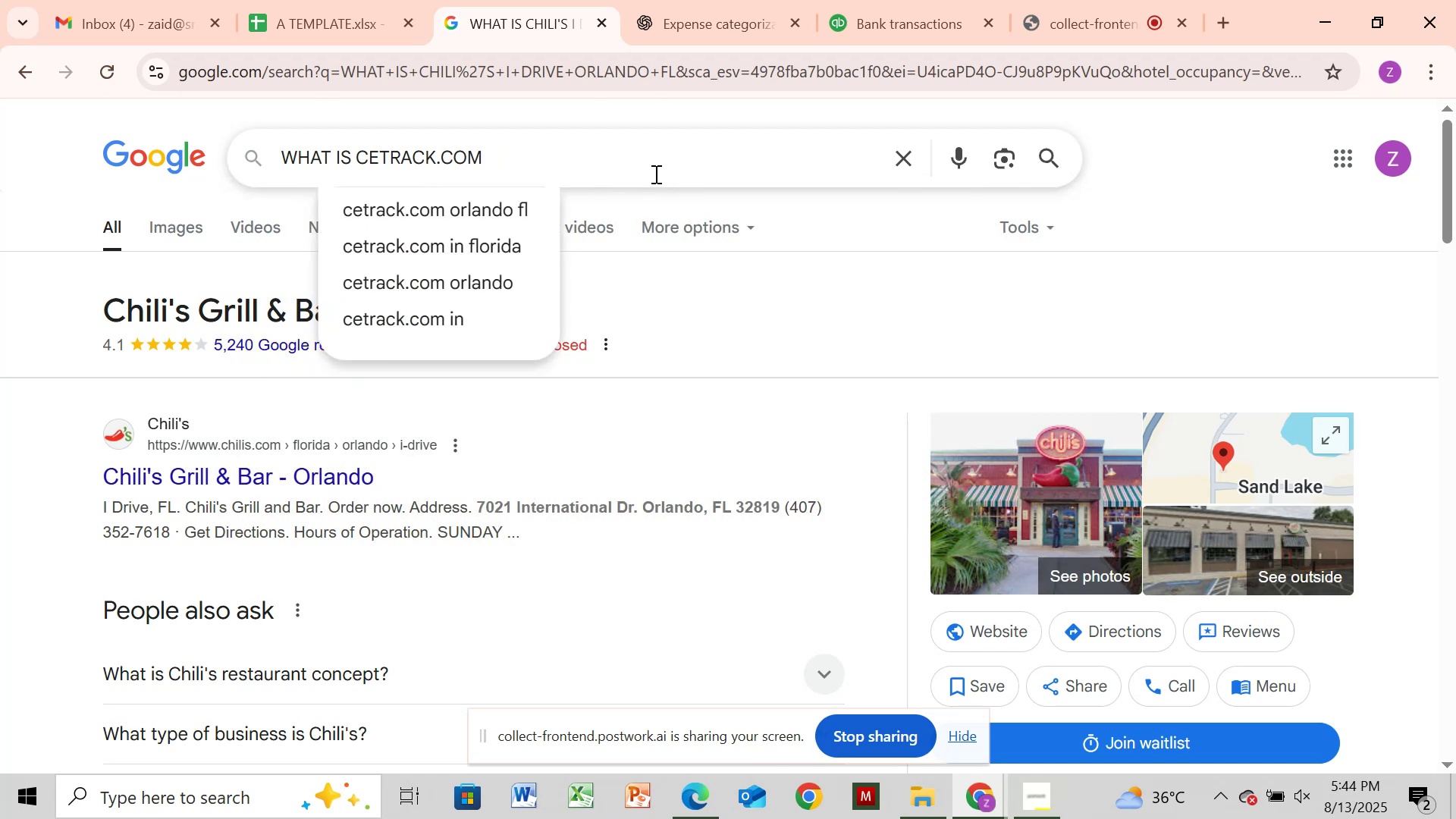 
key(Enter)
 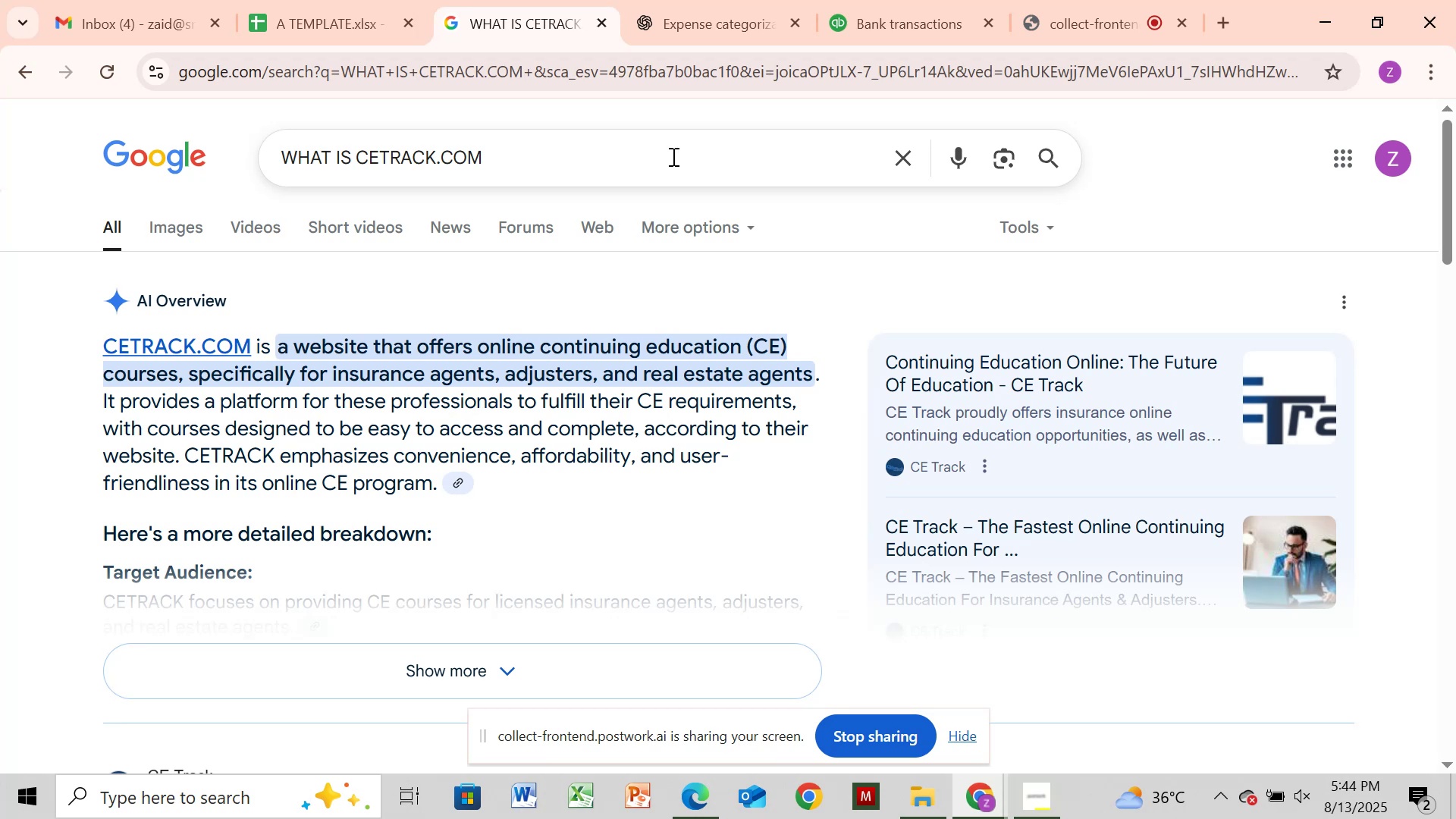 
wait(15.53)
 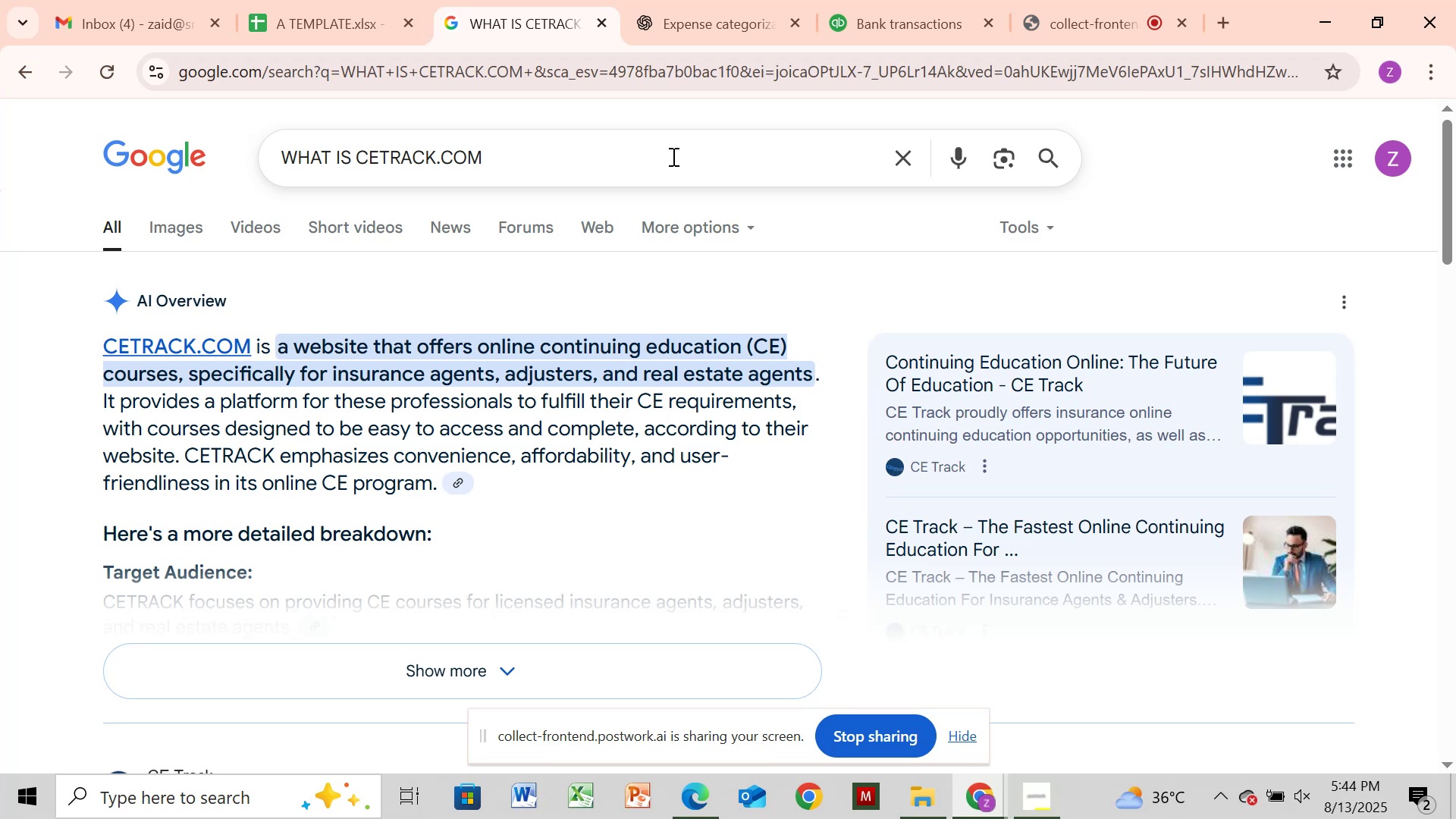 
left_click([891, 2])
 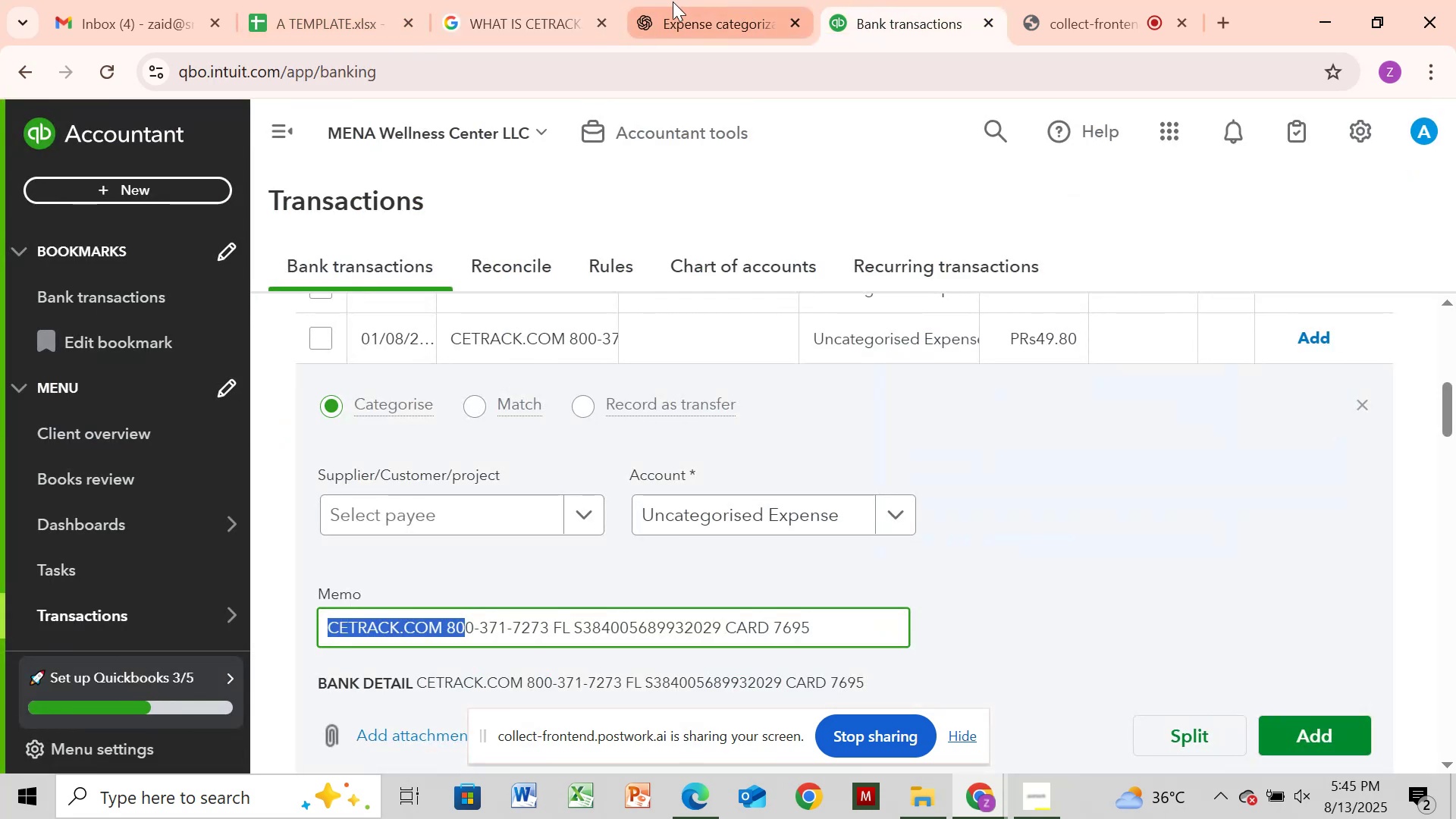 
wait(7.46)
 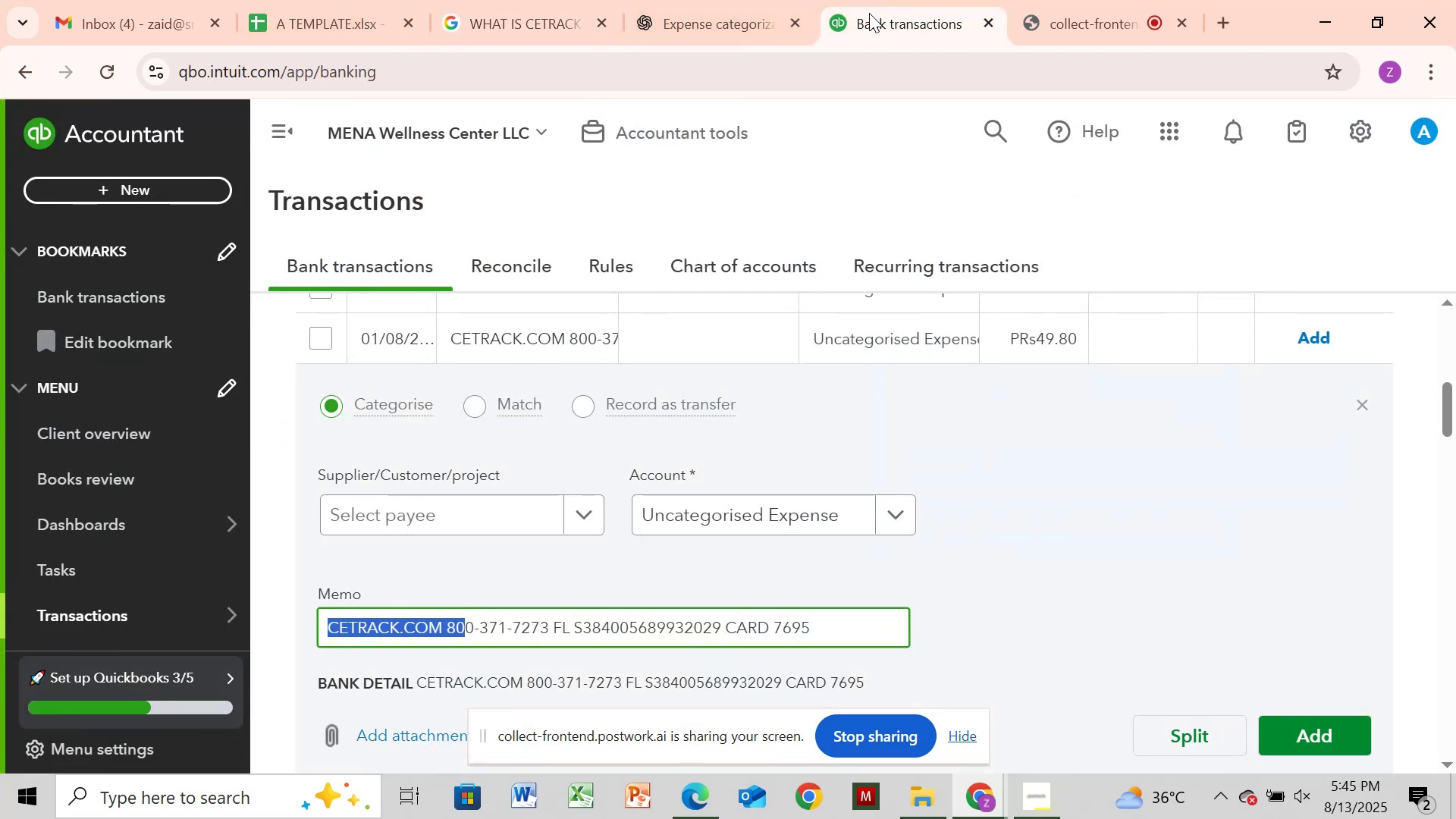 
left_click([315, 334])
 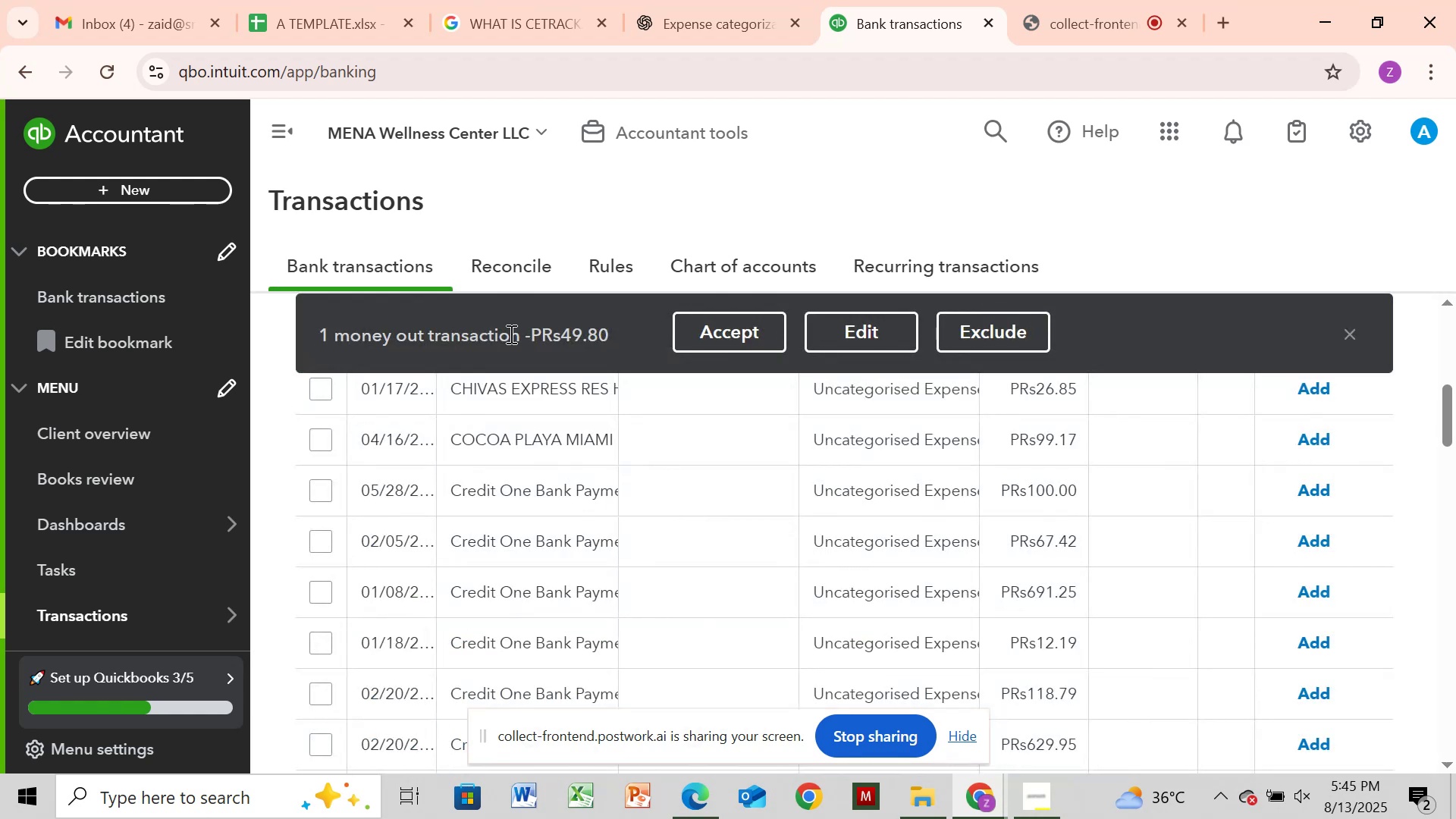 
left_click([843, 335])
 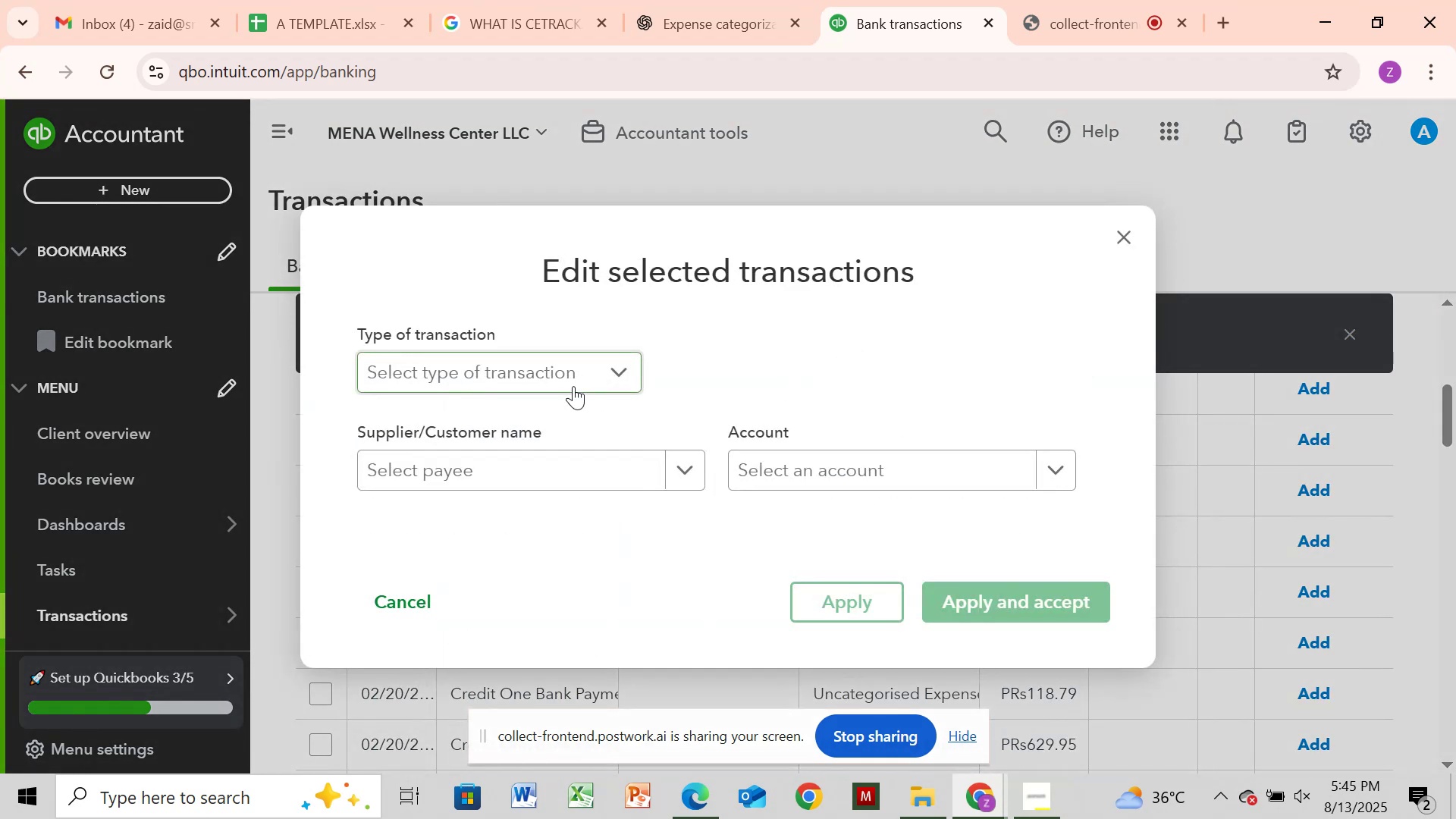 
left_click([573, 379])
 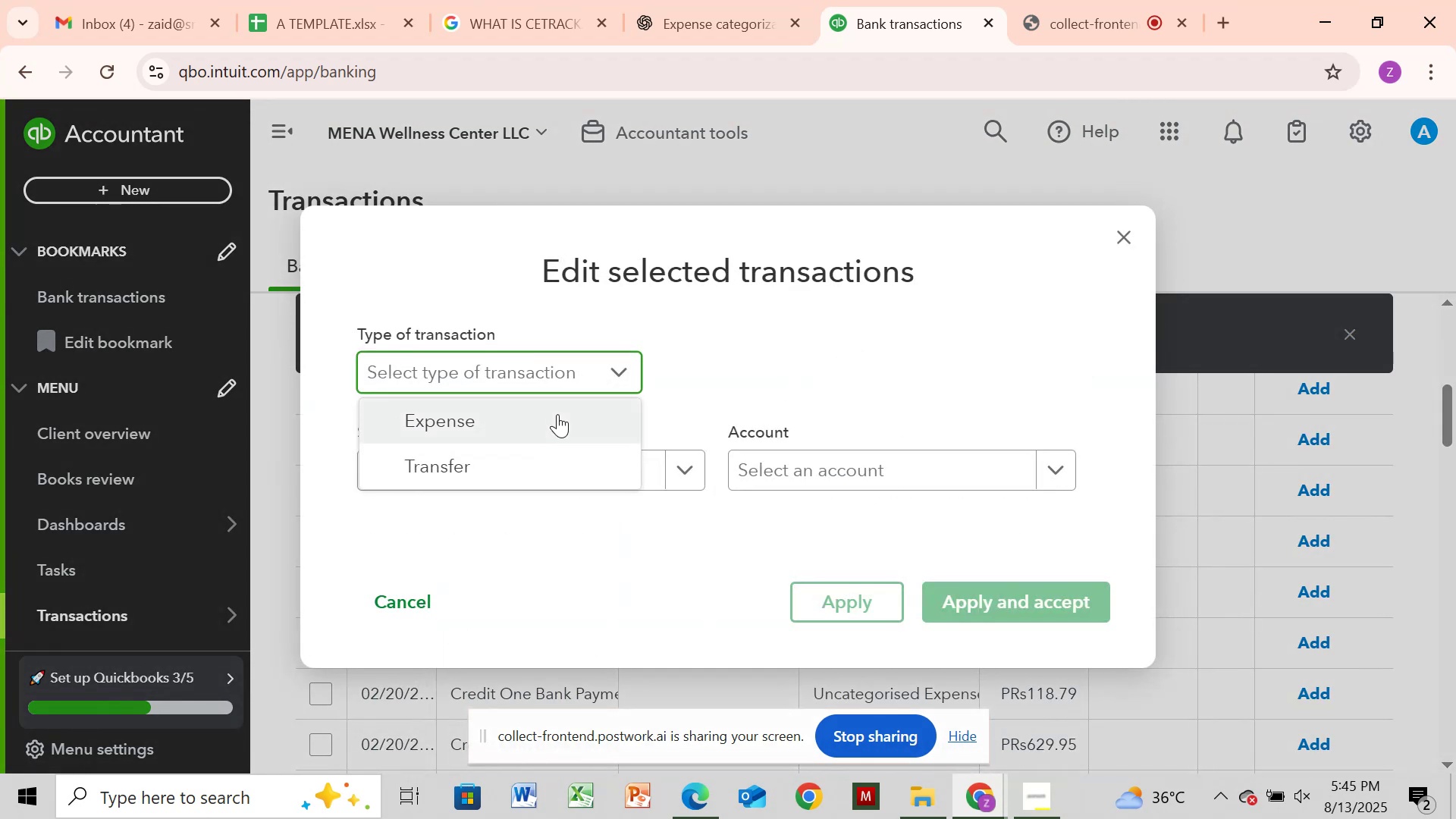 
left_click([557, 414])
 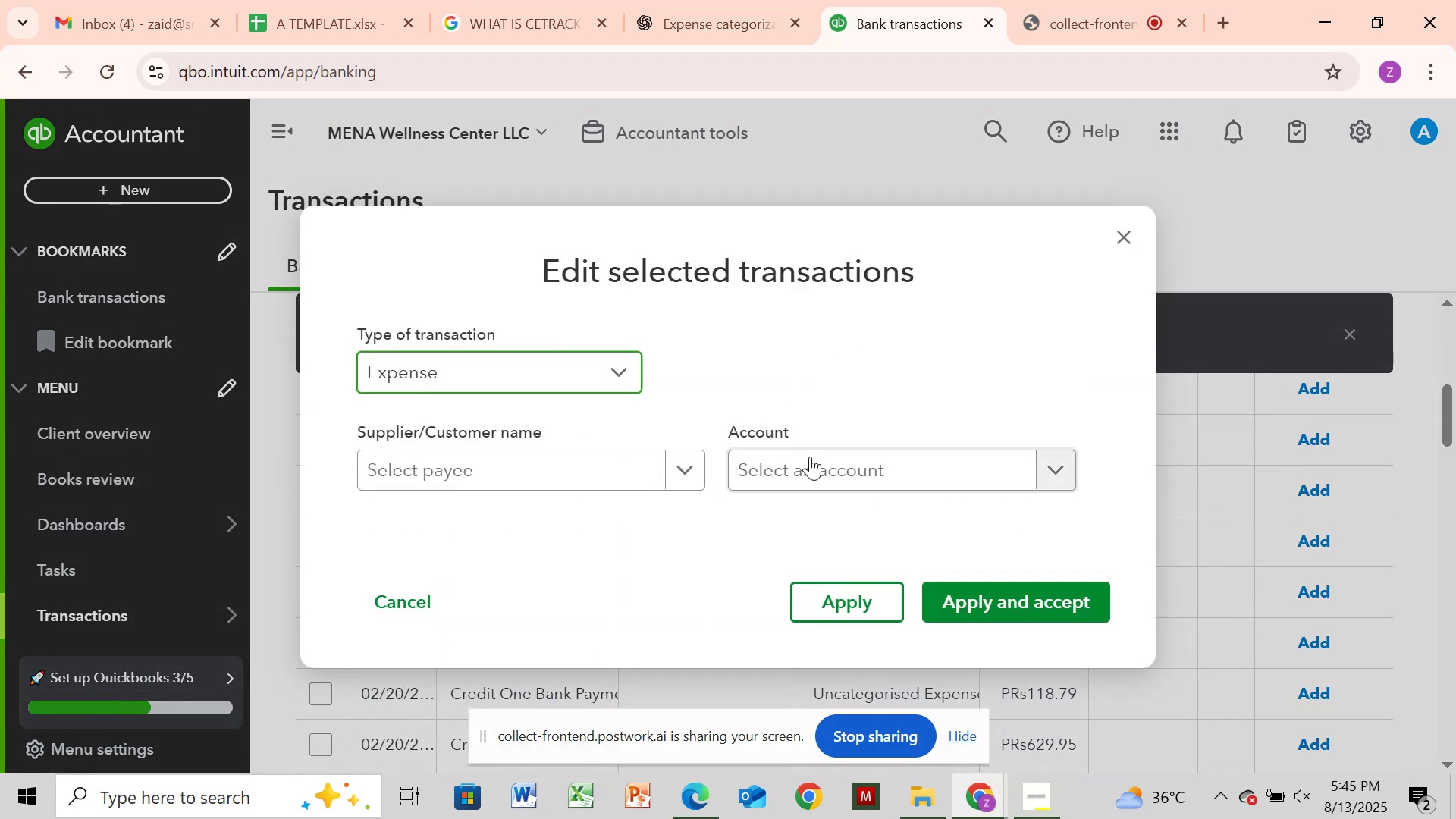 
left_click([810, 460])
 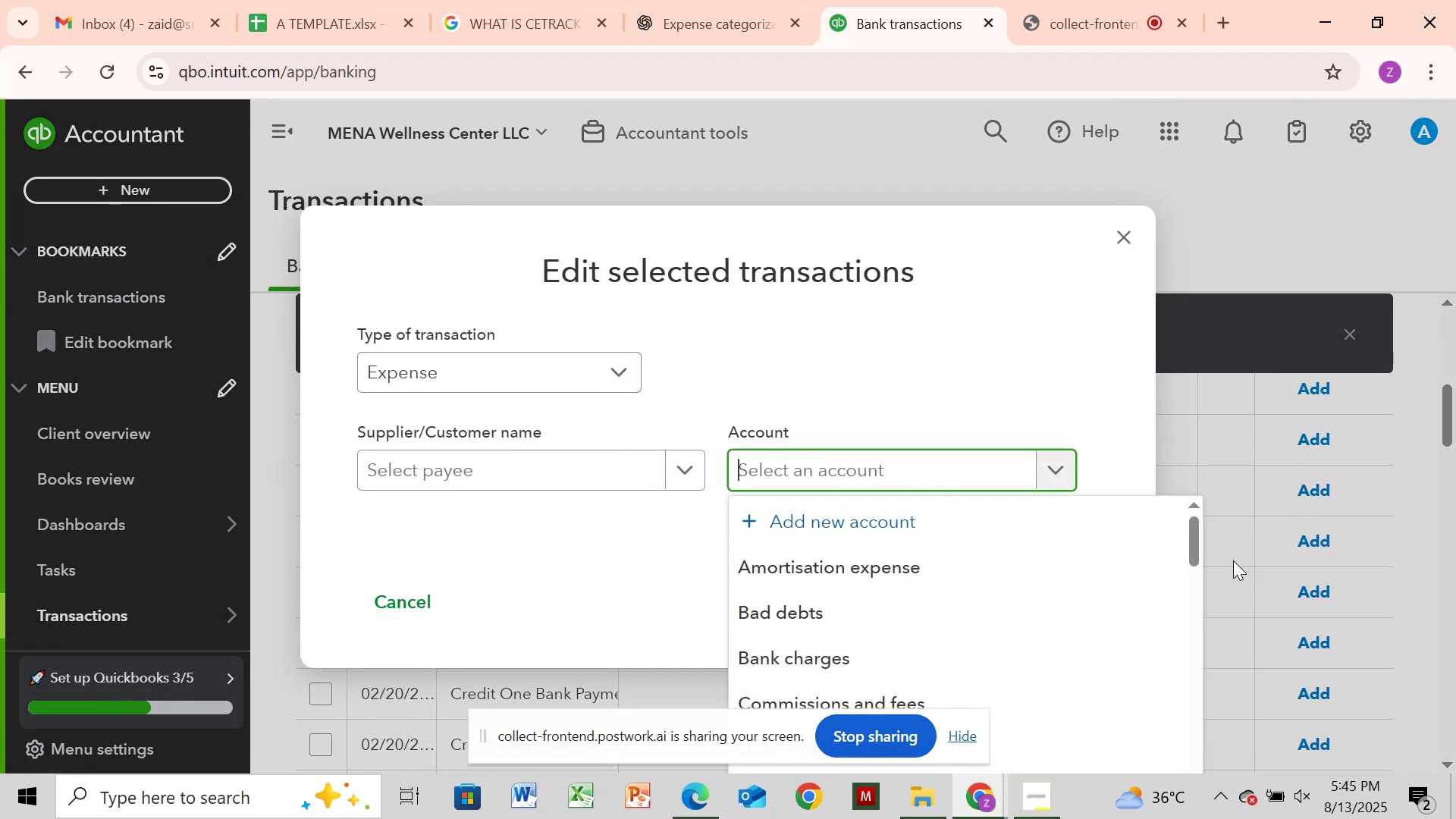 
scroll: coordinate [1194, 588], scroll_direction: down, amount: 8.0
 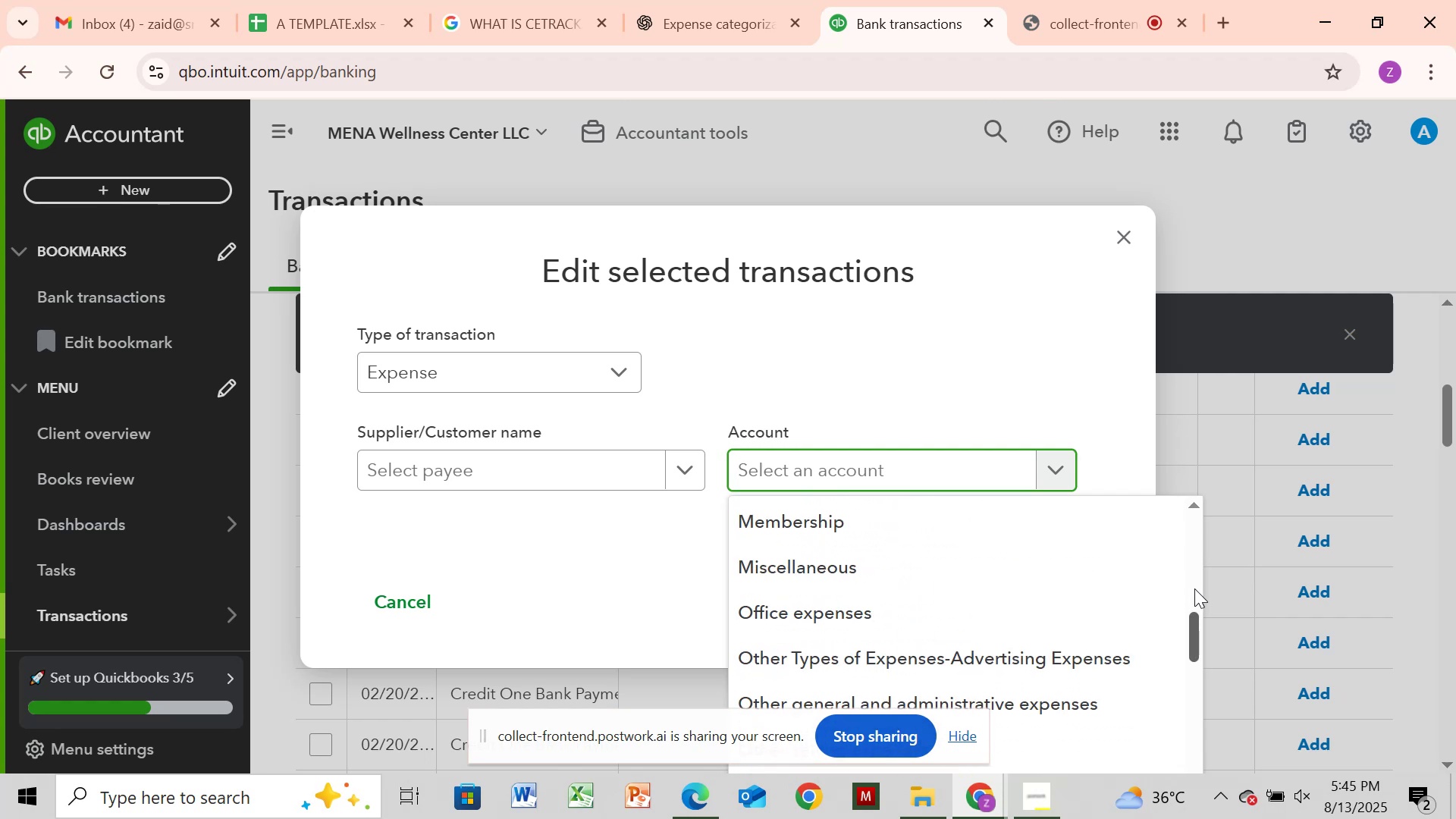 
scroll: coordinate [1194, 588], scroll_direction: up, amount: 1.0
 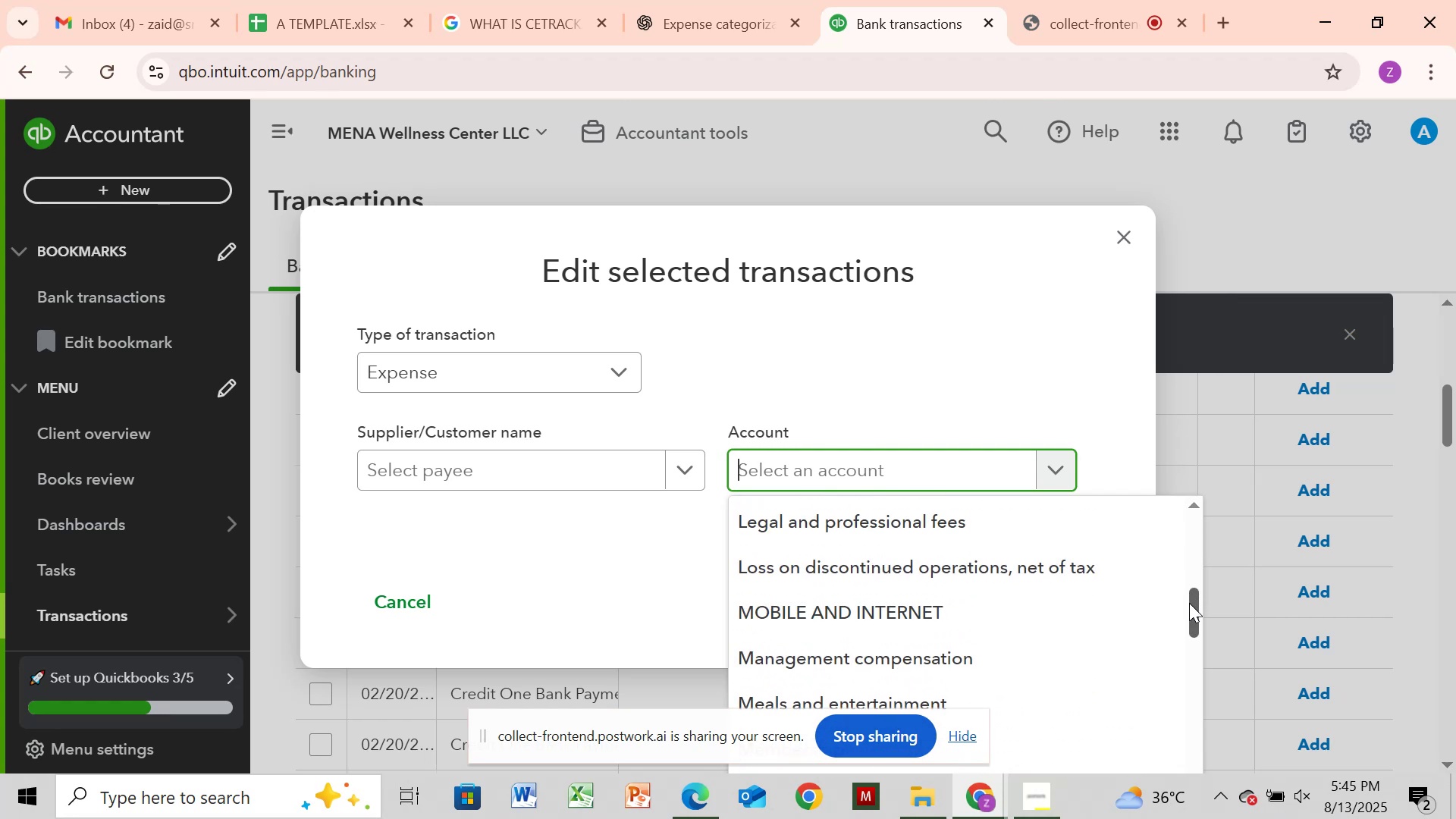 
scroll: coordinate [1187, 605], scroll_direction: down, amount: 6.0
 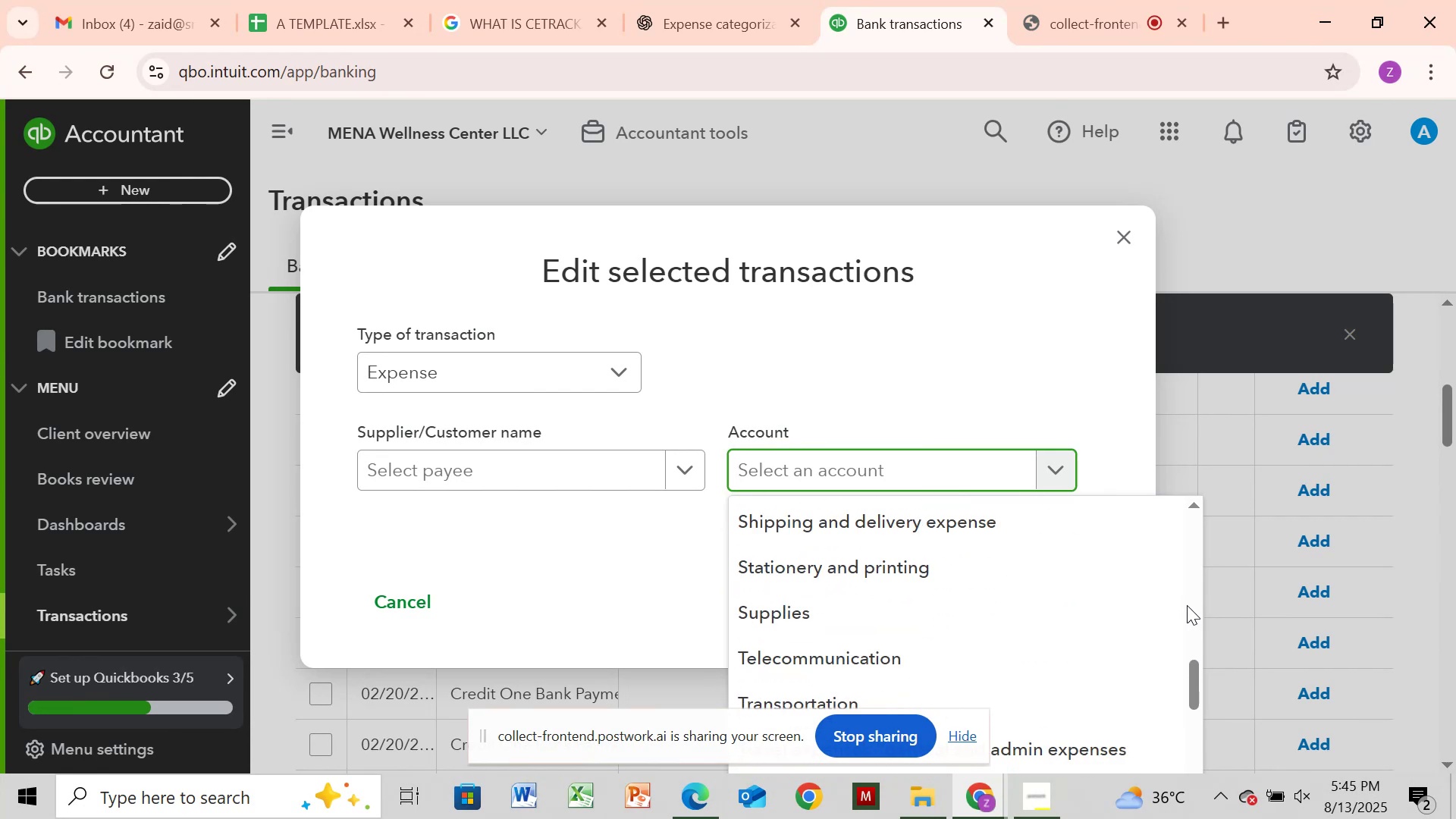 
scroll: coordinate [1187, 605], scroll_direction: up, amount: 1.0
 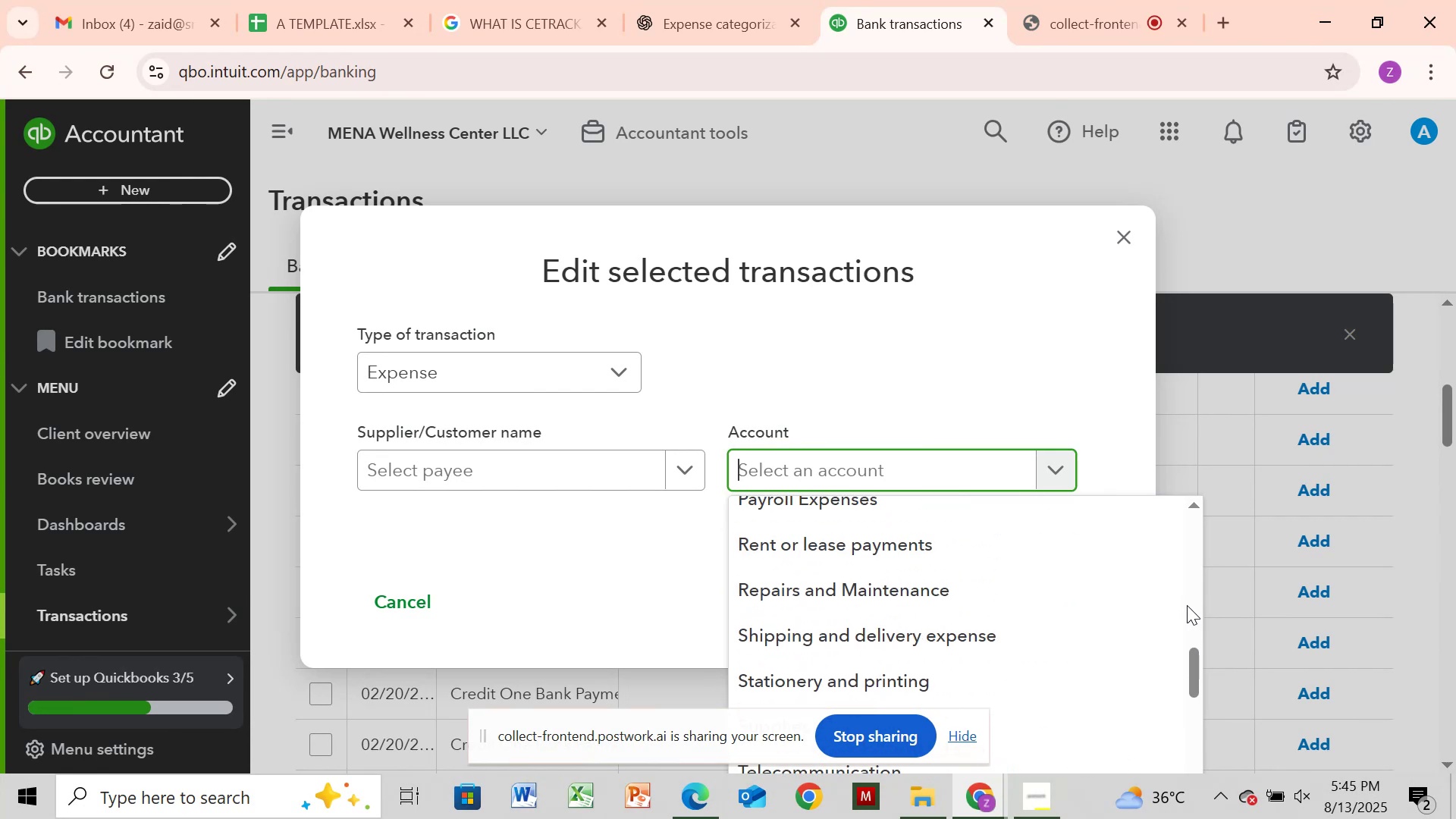 
scroll: coordinate [1186, 605], scroll_direction: down, amount: 3.0
 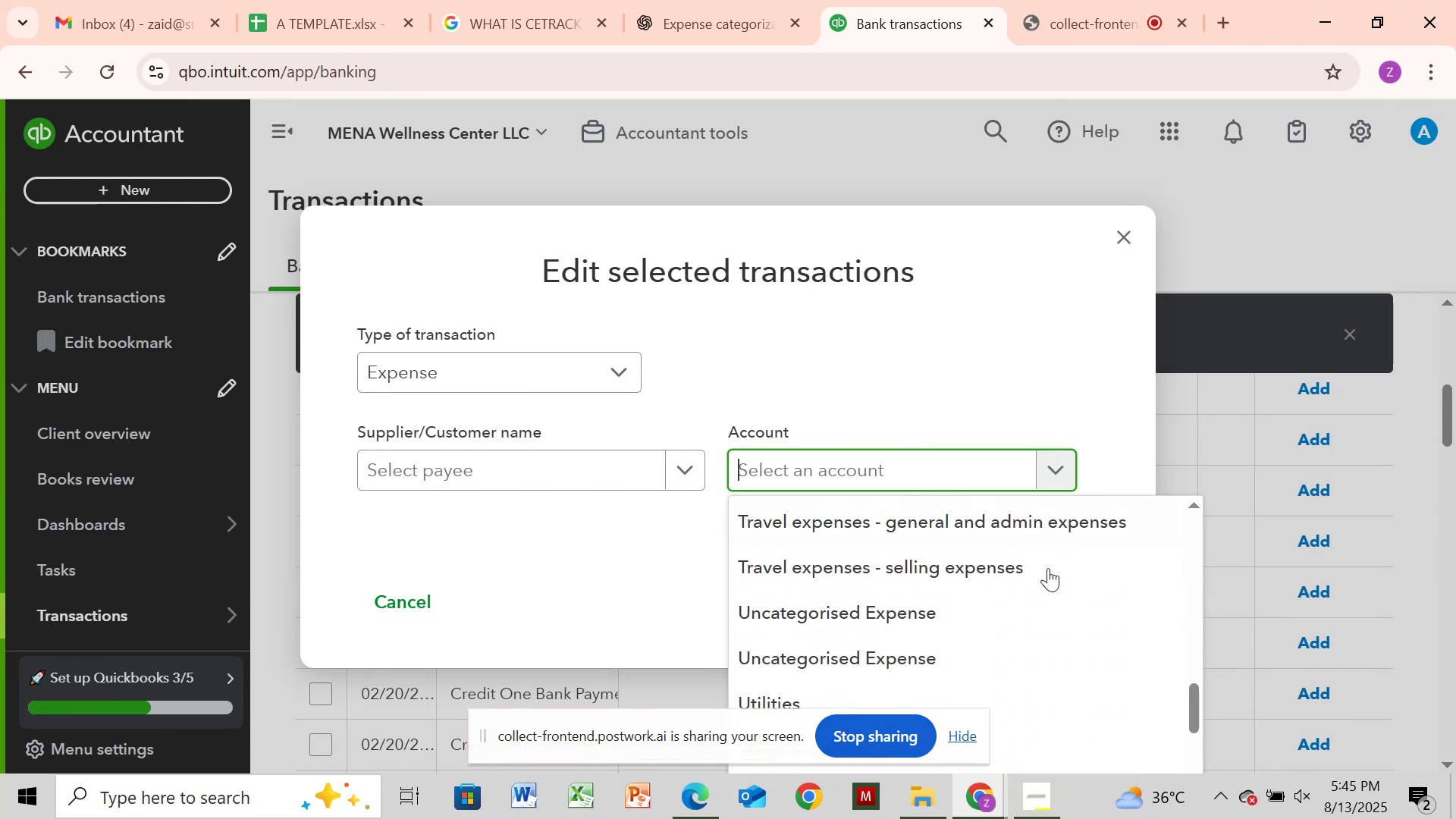 
scroll: coordinate [1103, 590], scroll_direction: up, amount: 1.0
 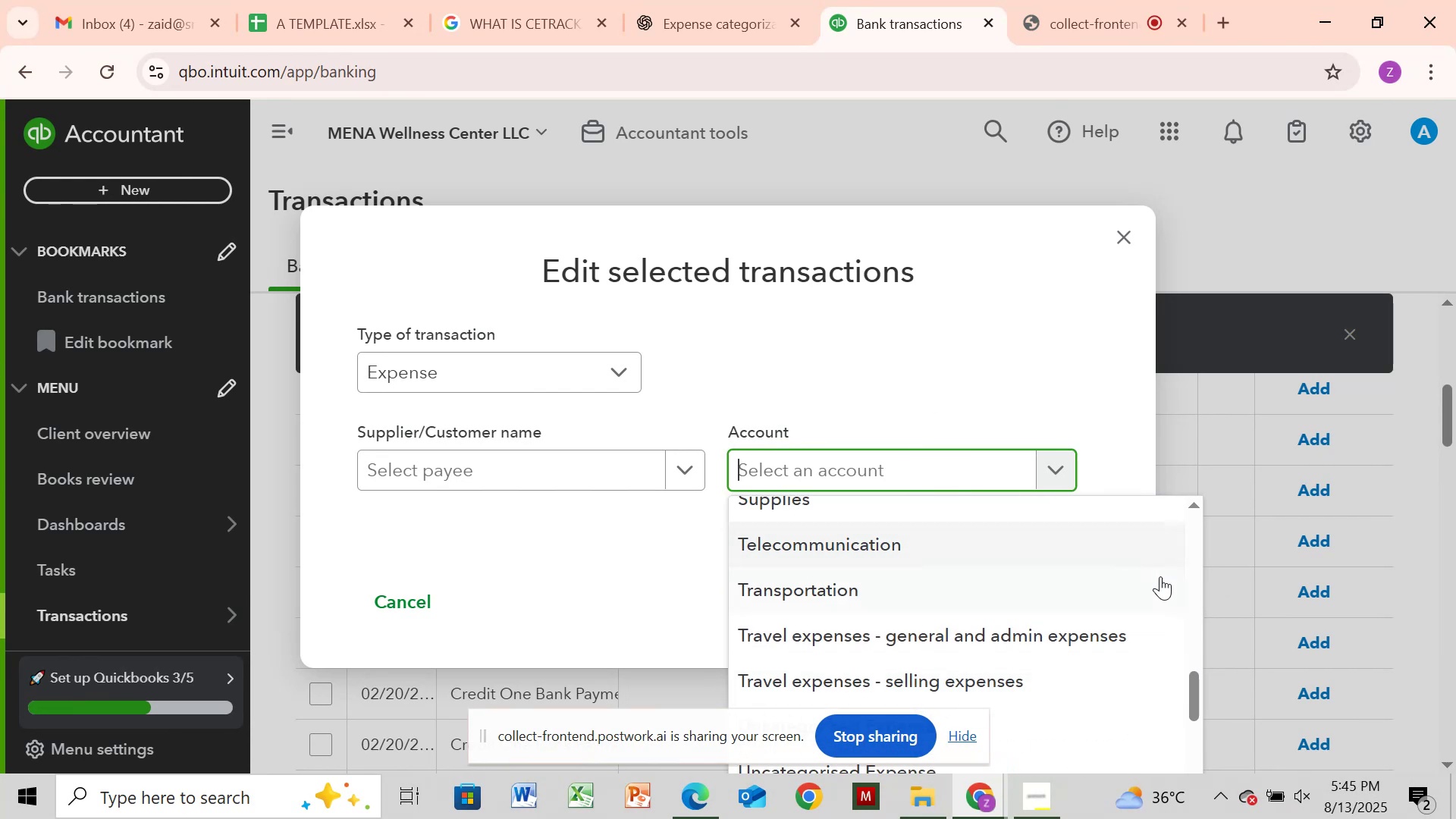 
wait(5.09)
 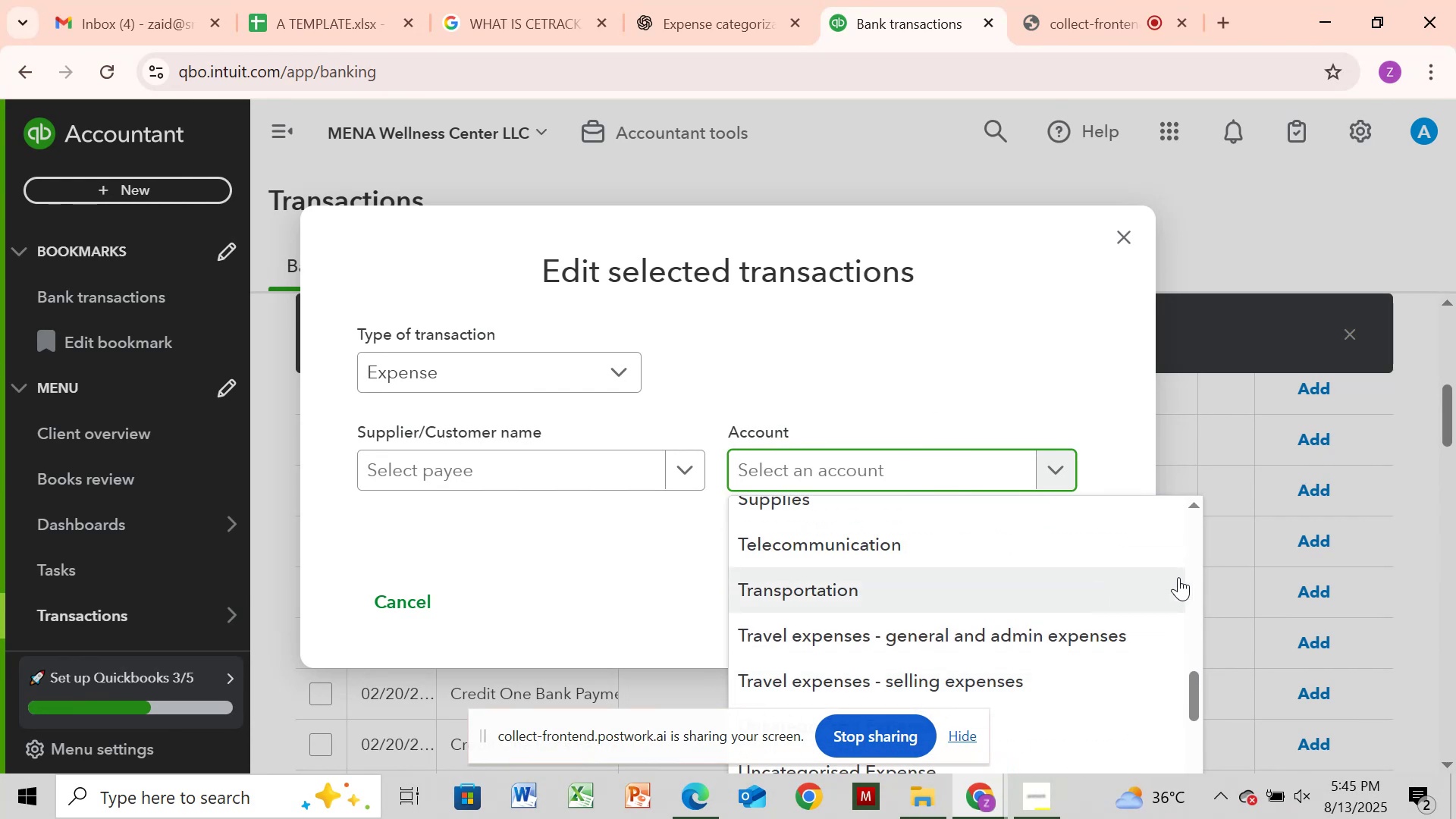 
scroll: coordinate [1199, 701], scroll_direction: down, amount: 6.0
 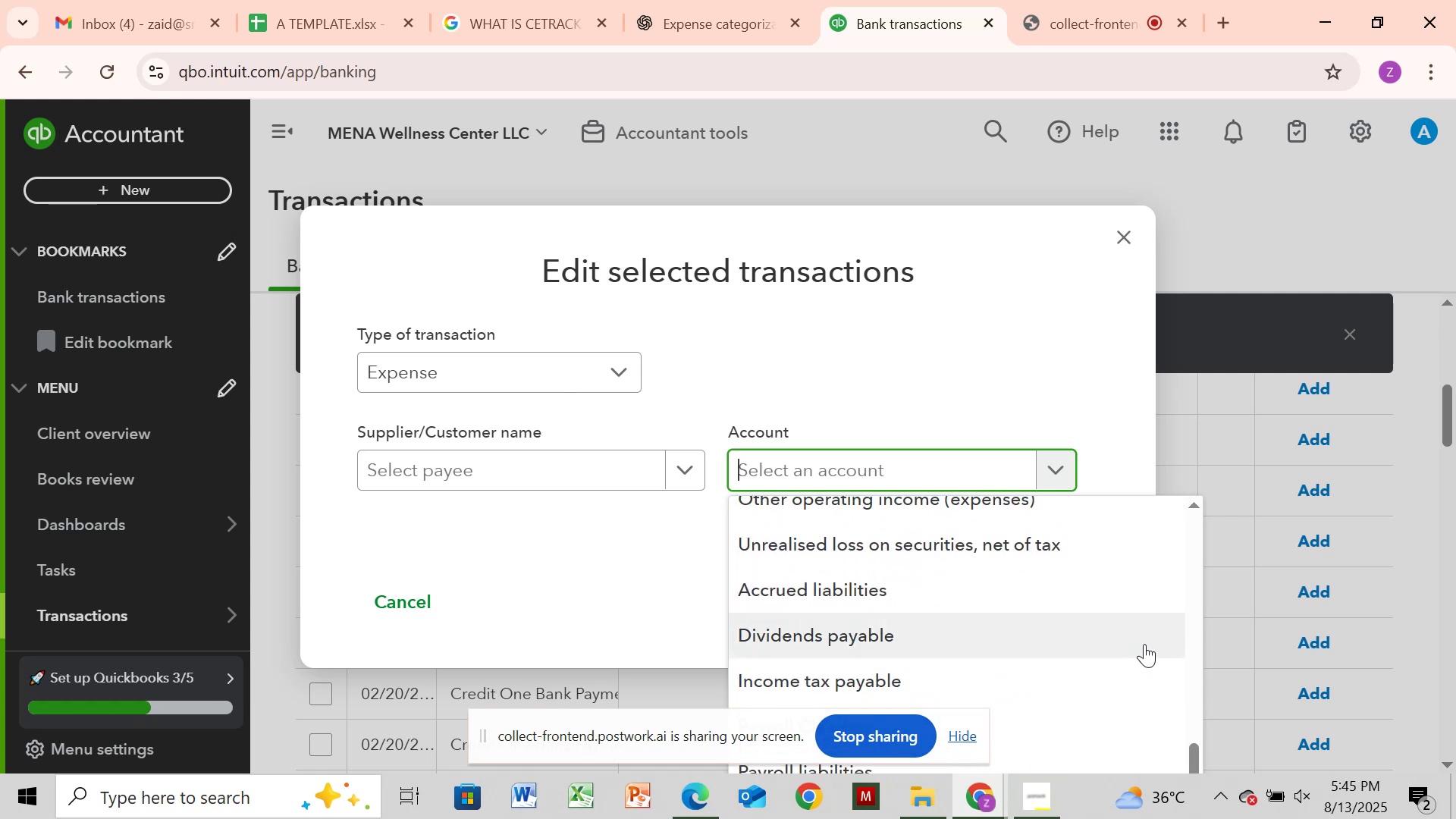 
wait(8.62)
 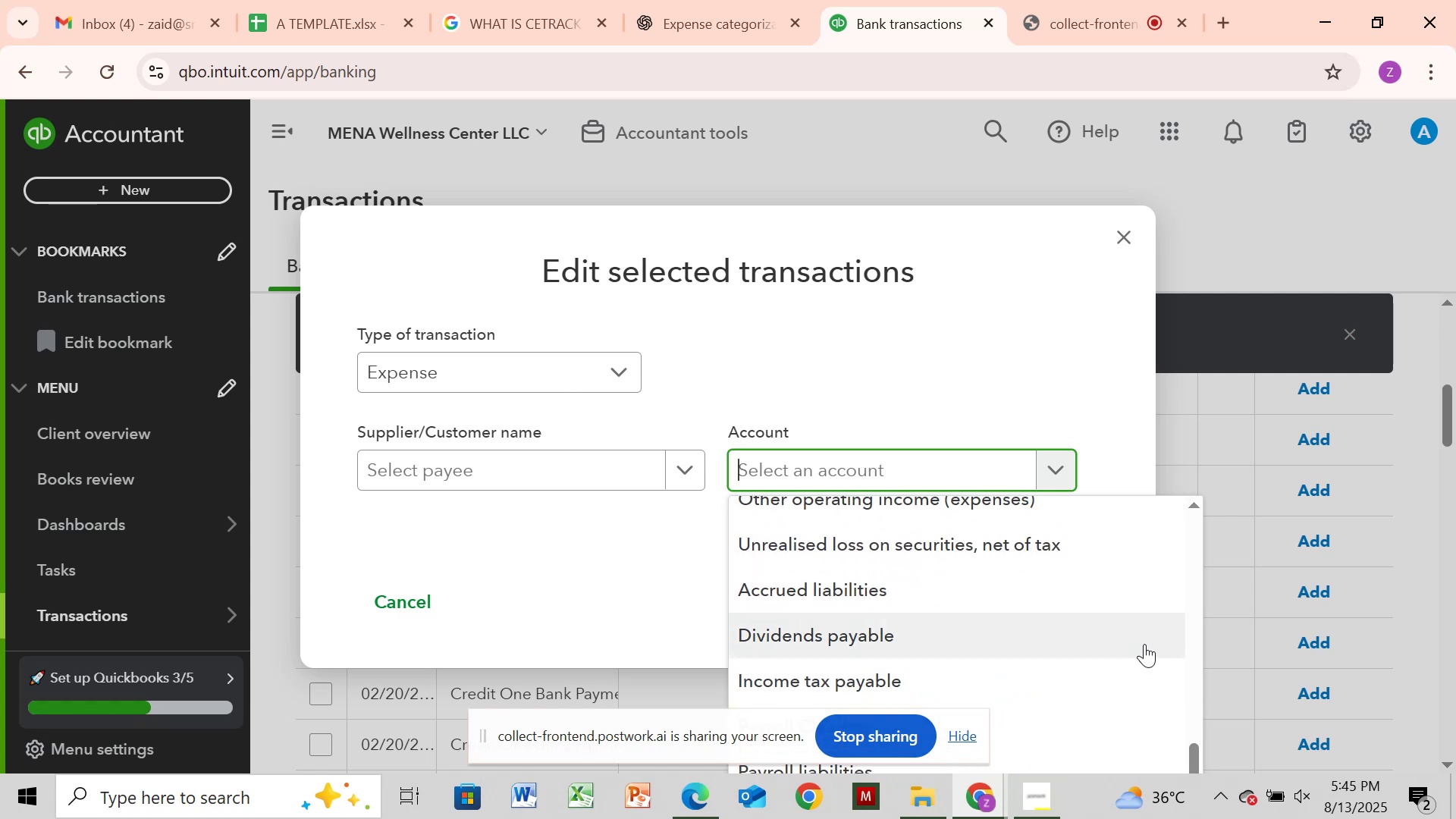 
scroll: coordinate [1194, 743], scroll_direction: up, amount: 7.0
 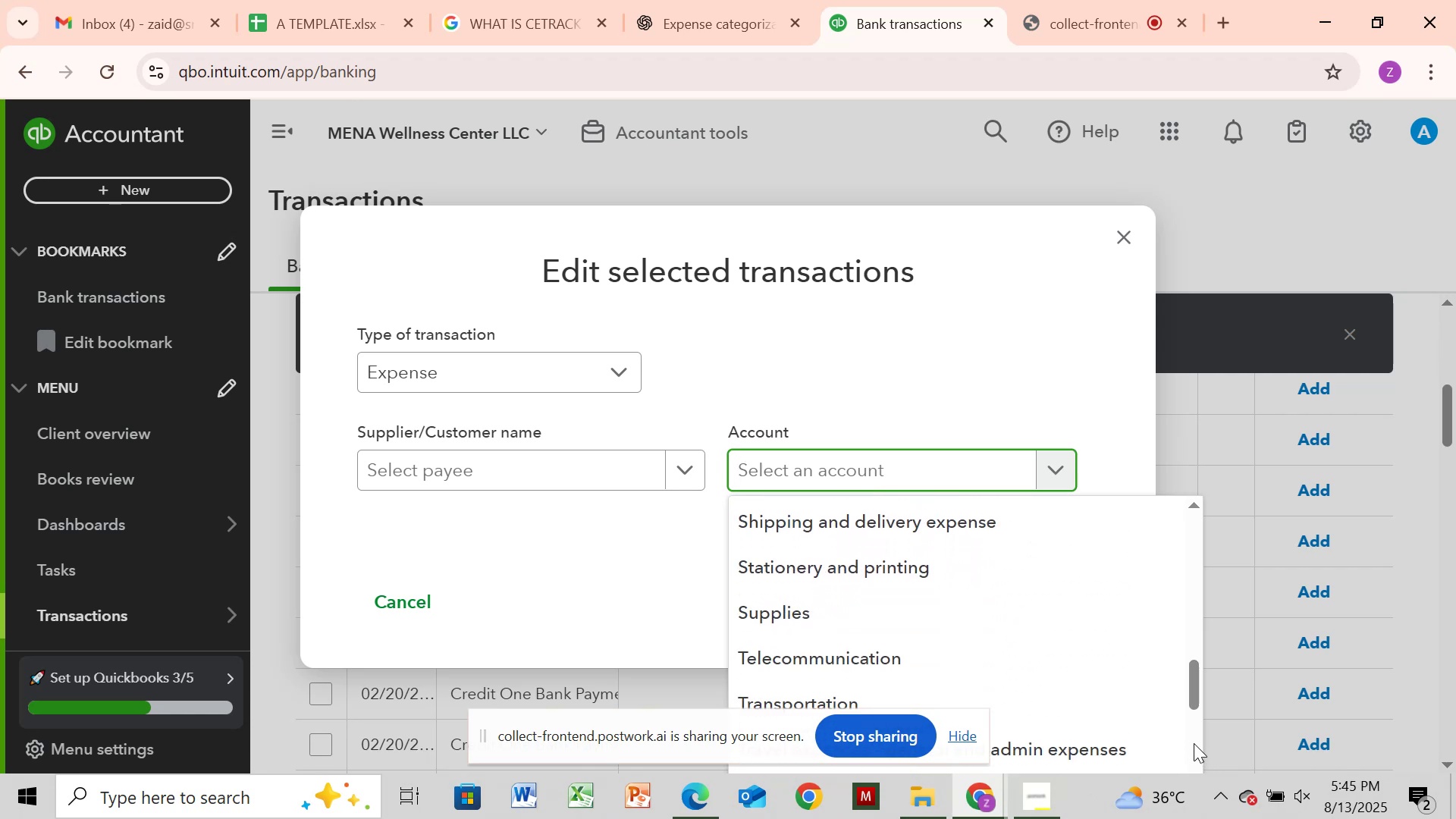 
scroll: coordinate [1200, 686], scroll_direction: down, amount: 5.0
 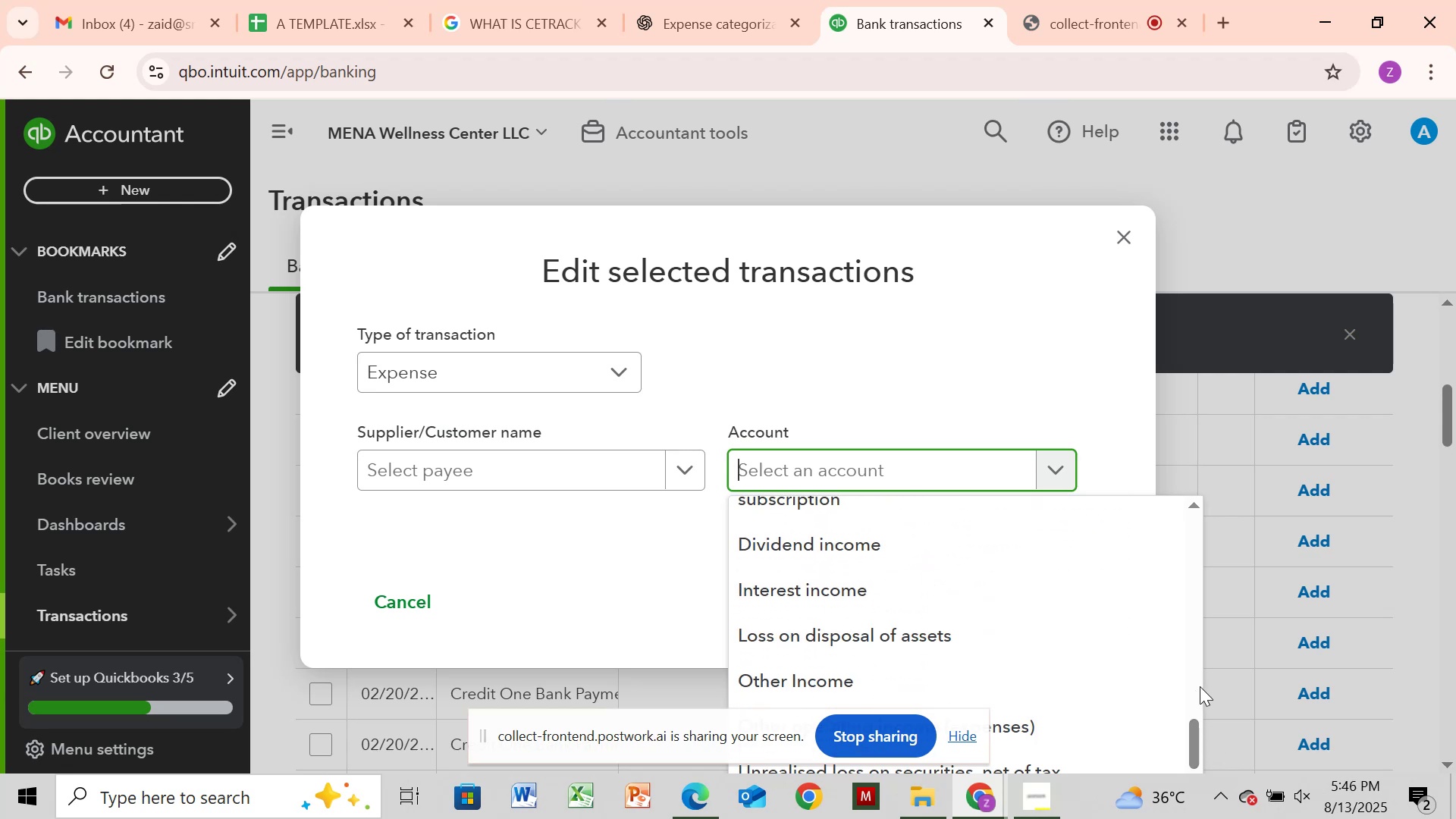 
scroll: coordinate [1200, 686], scroll_direction: up, amount: 2.0
 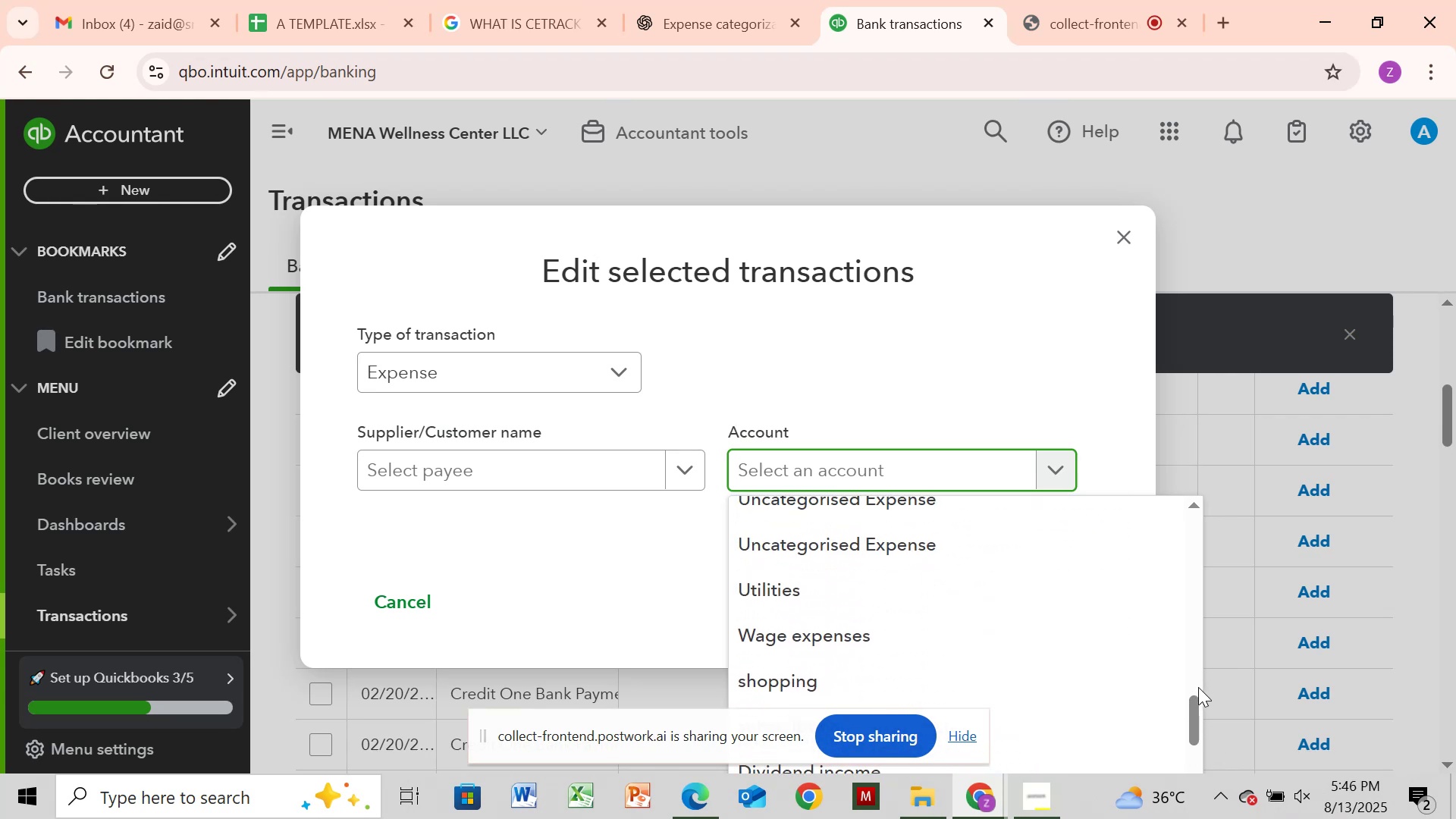 
left_click_drag(start_coordinate=[1188, 702], to_coordinate=[1247, 617])
 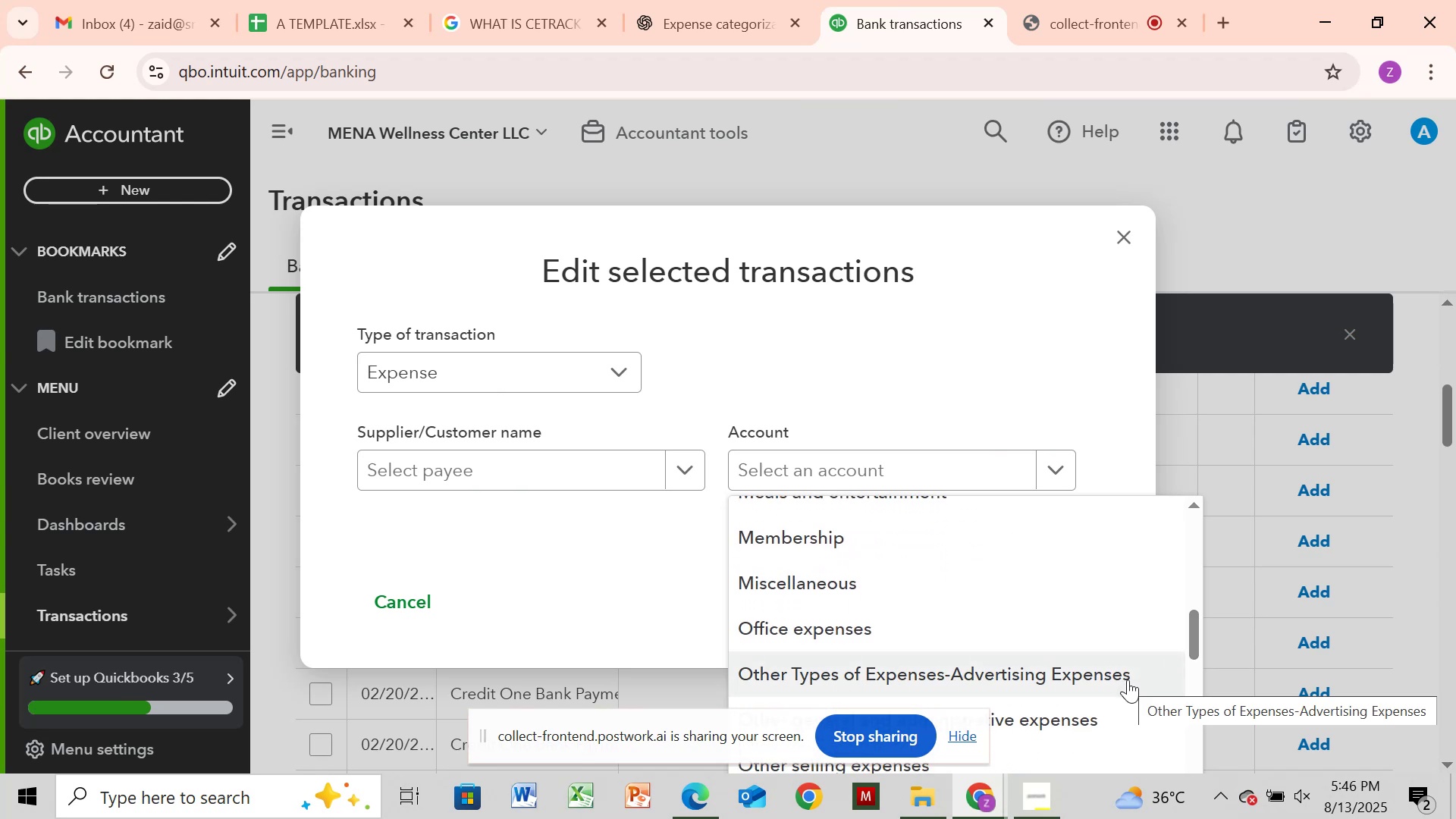 
left_click([1128, 679])
 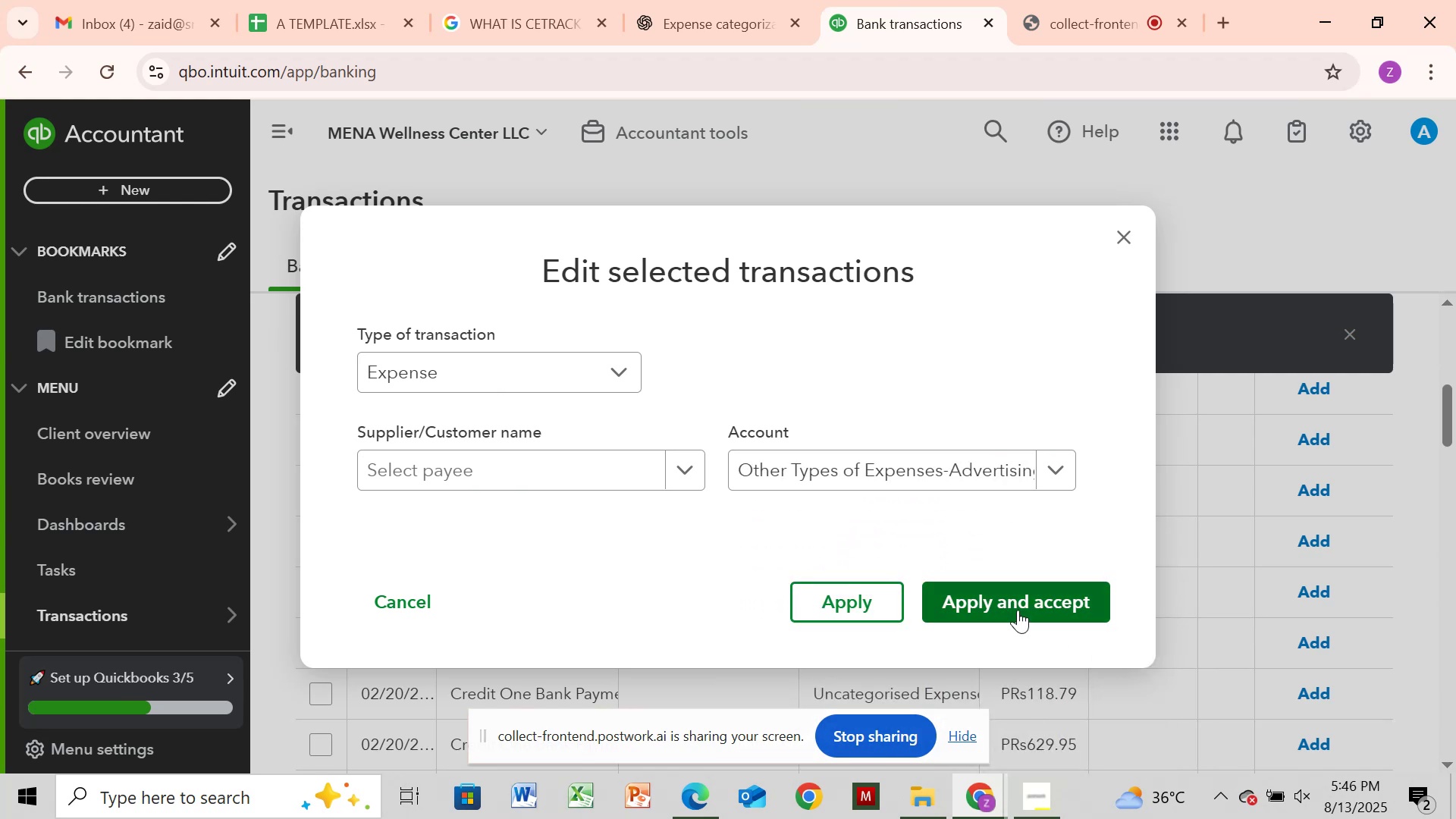 
left_click([1053, 454])
 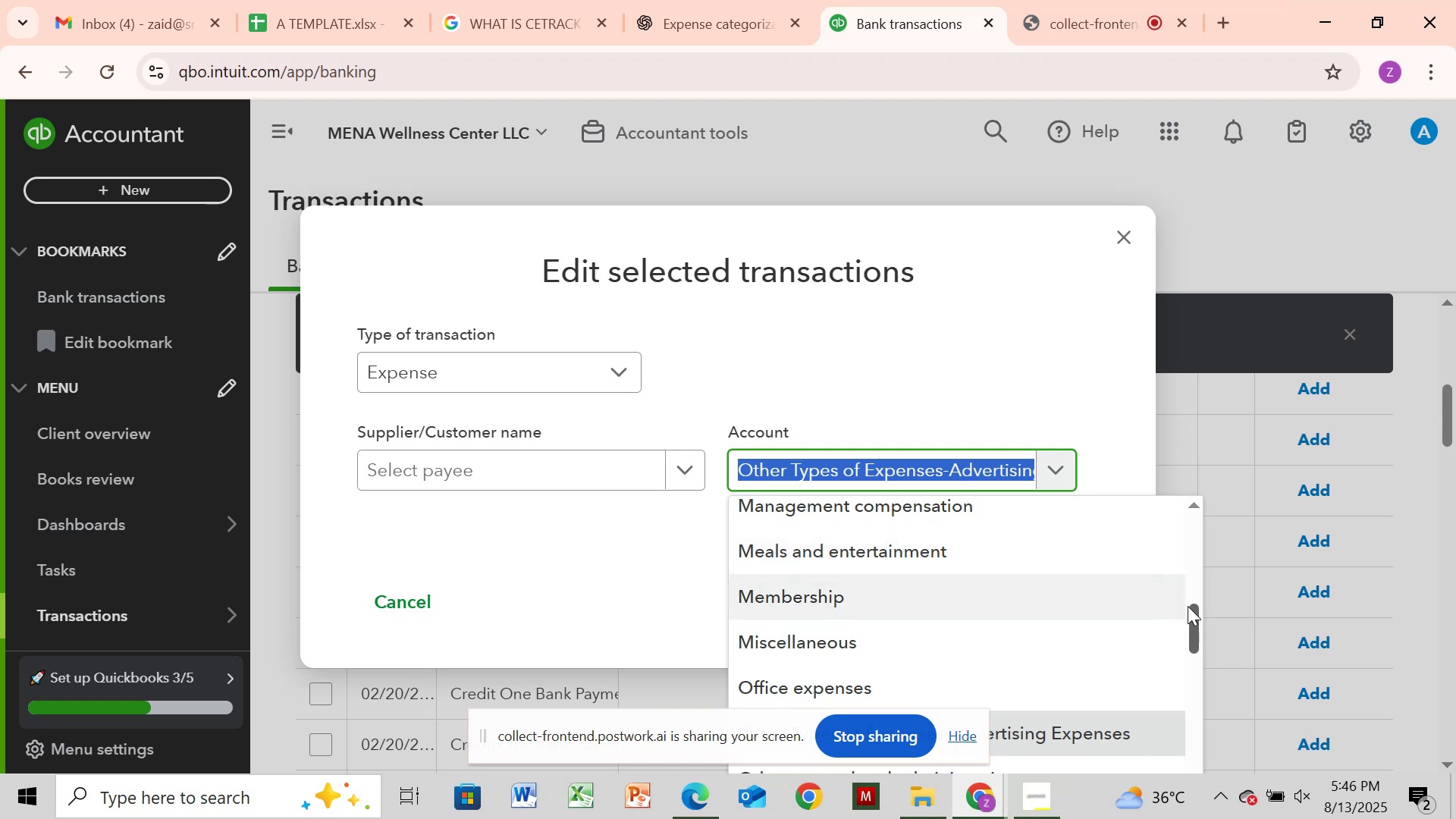 
left_click_drag(start_coordinate=[1193, 611], to_coordinate=[1195, 634])
 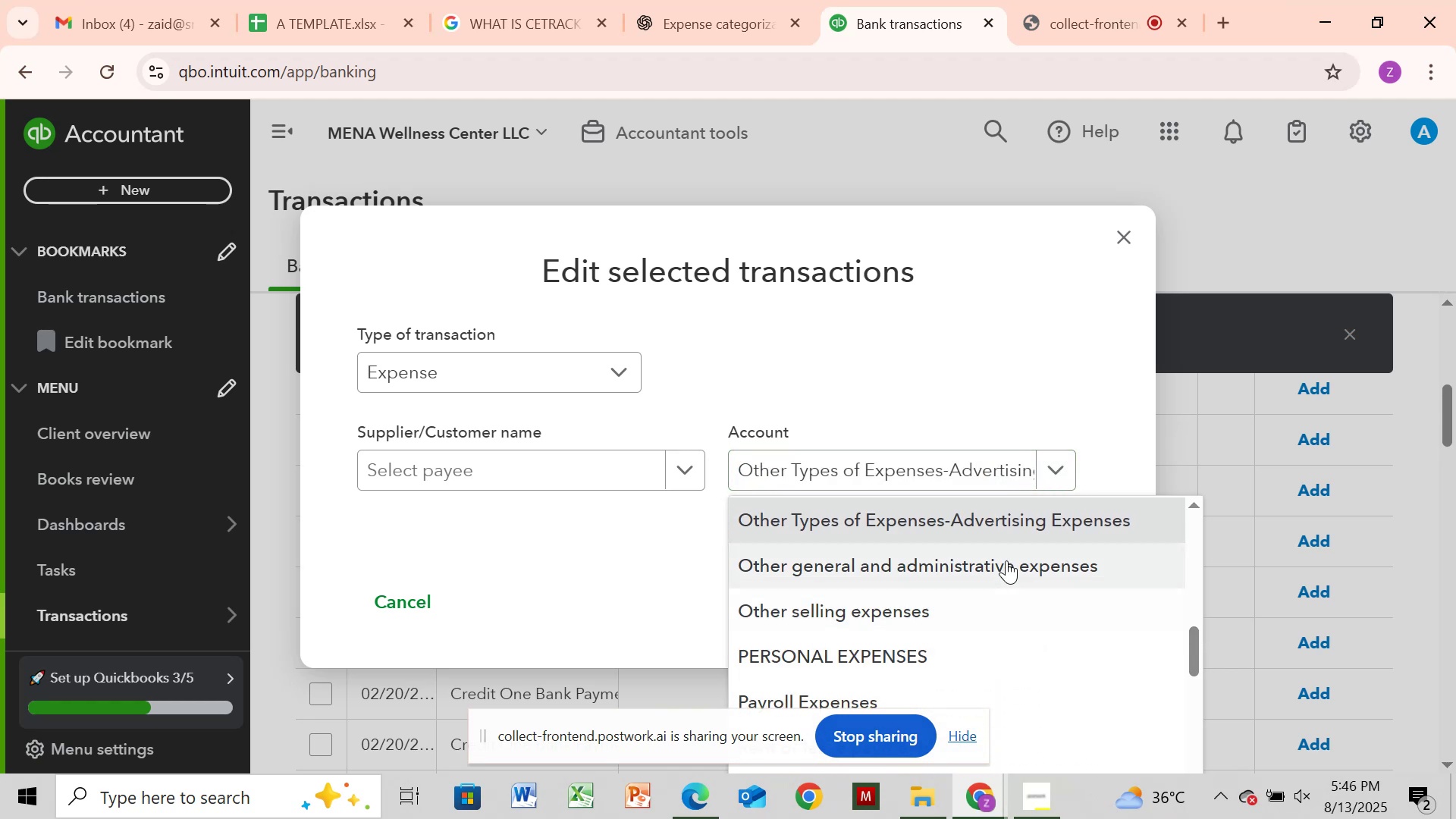 
left_click([1006, 560])
 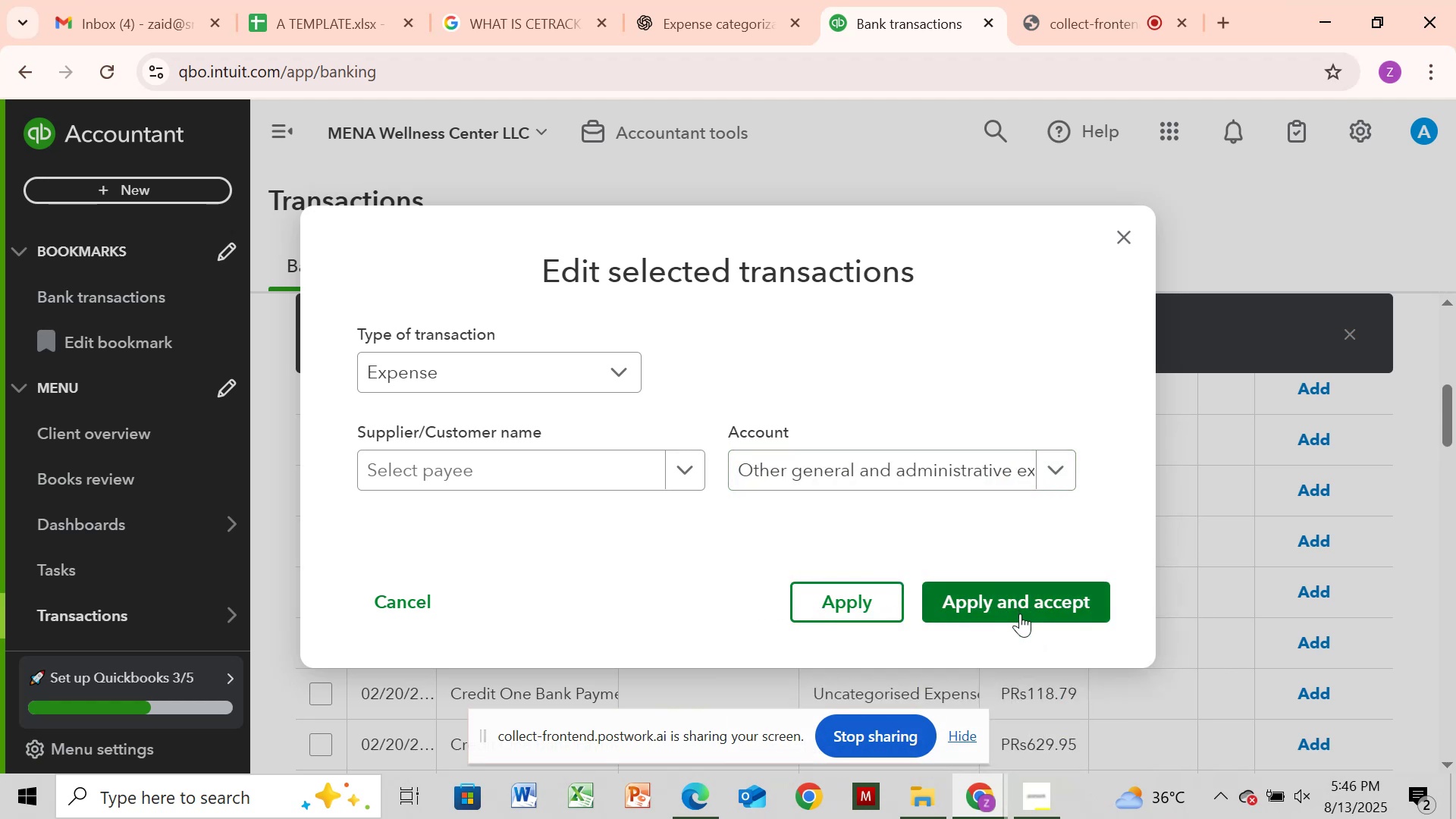 
left_click([1020, 613])
 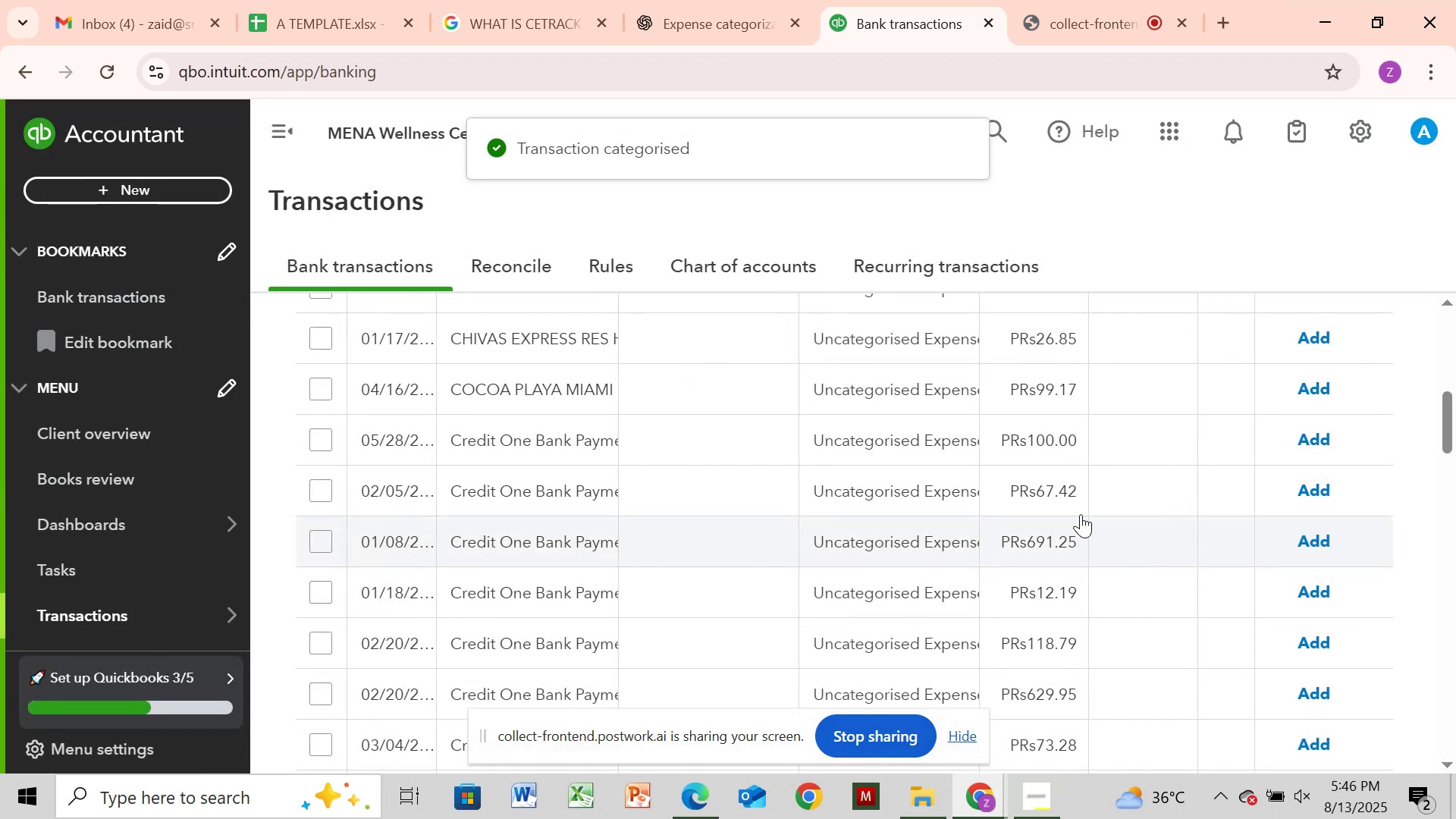 
left_click([516, 355])
 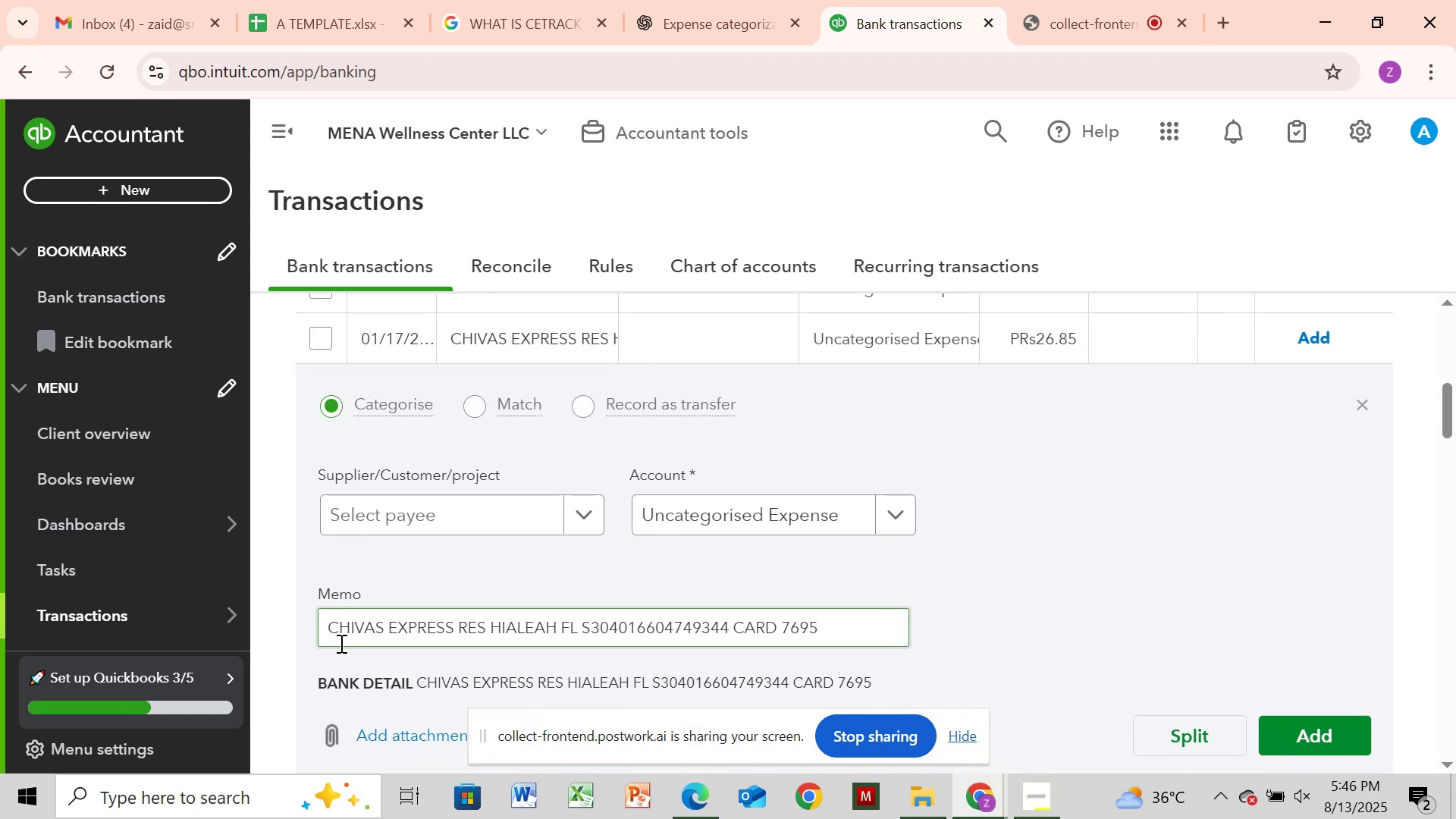 
left_click_drag(start_coordinate=[329, 632], to_coordinate=[588, 631])
 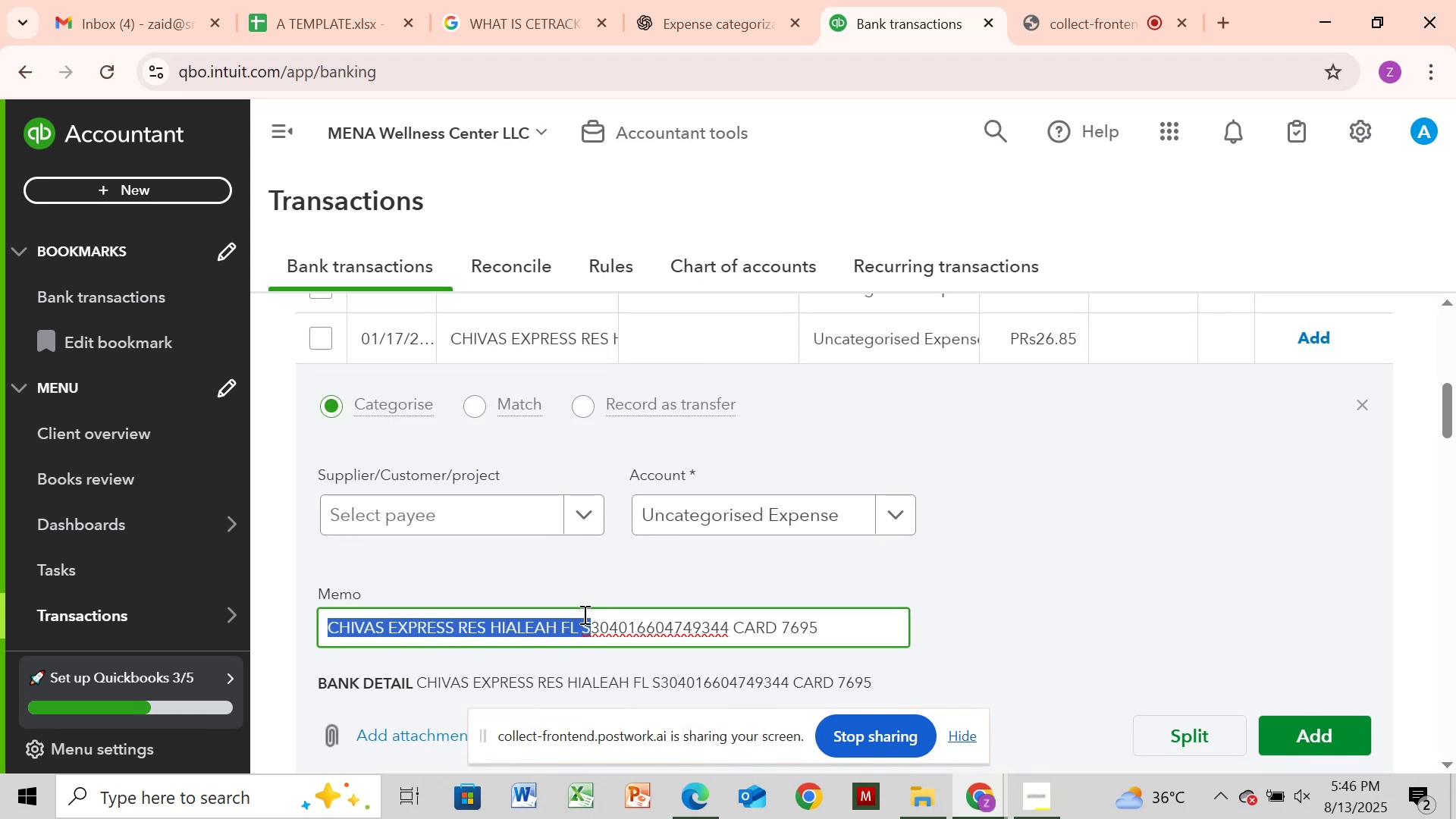 
key(Control+C)
 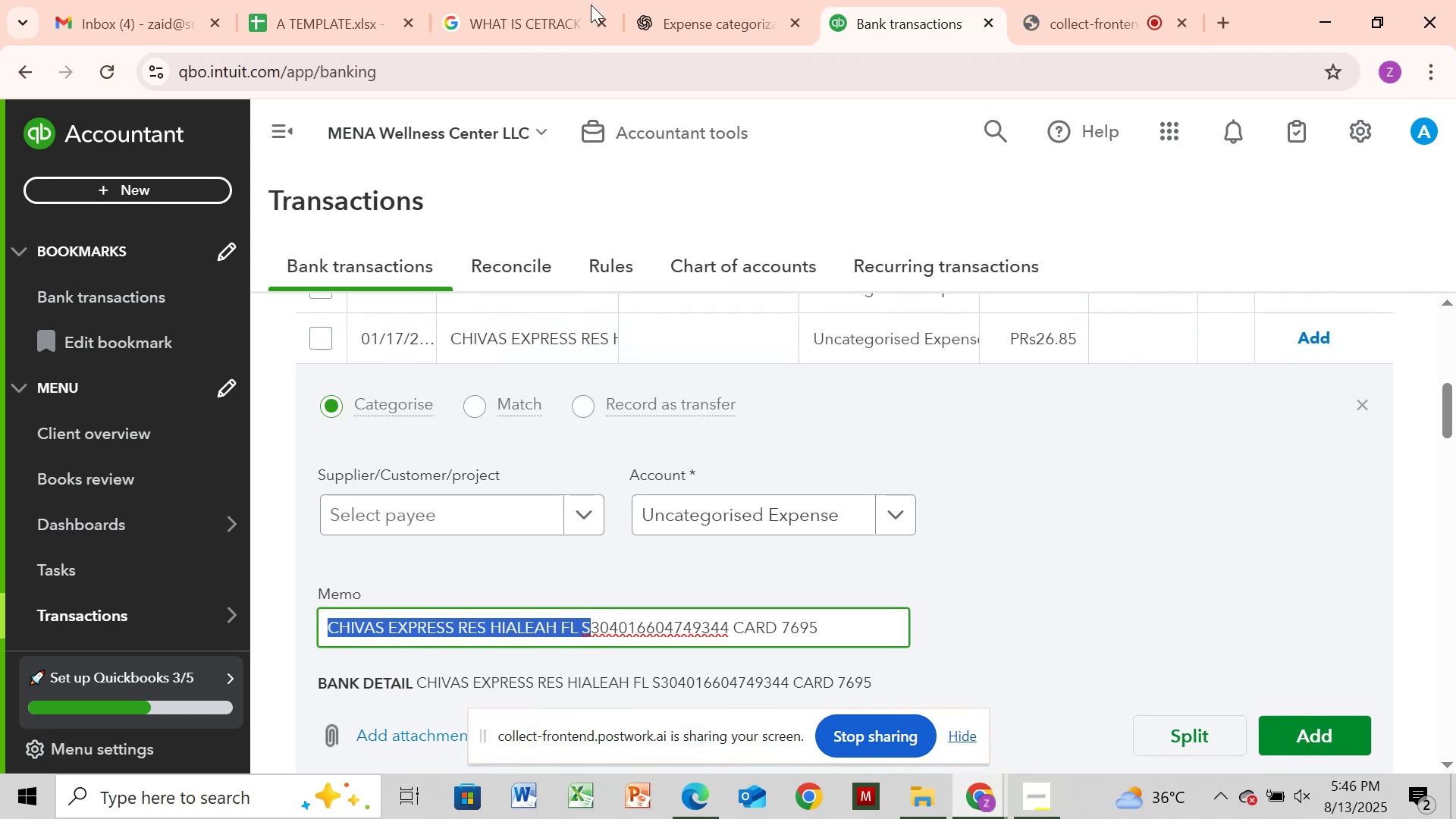 
left_click([547, 20])
 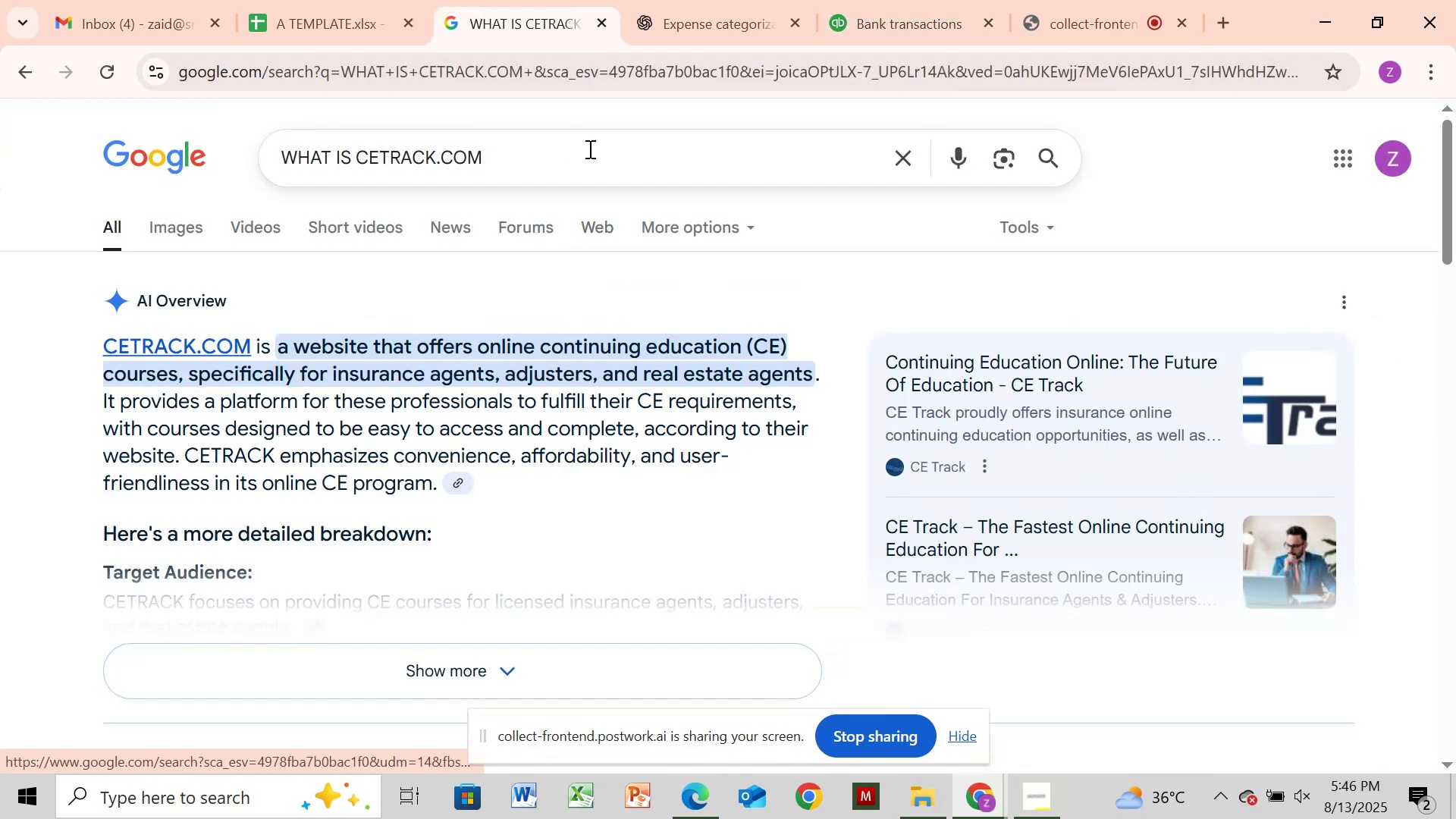 
left_click([589, 136])
 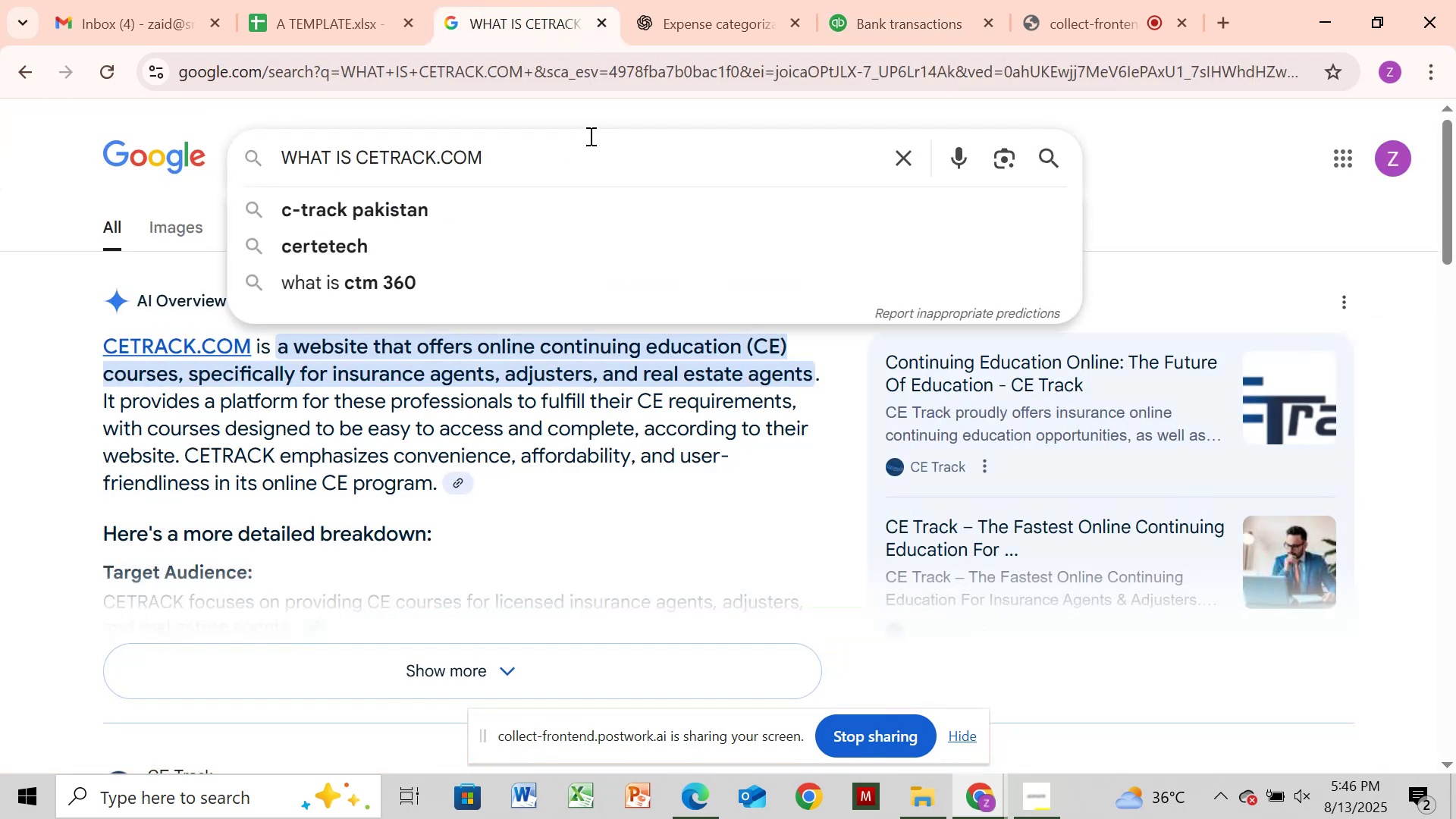 
key(Backspace)
 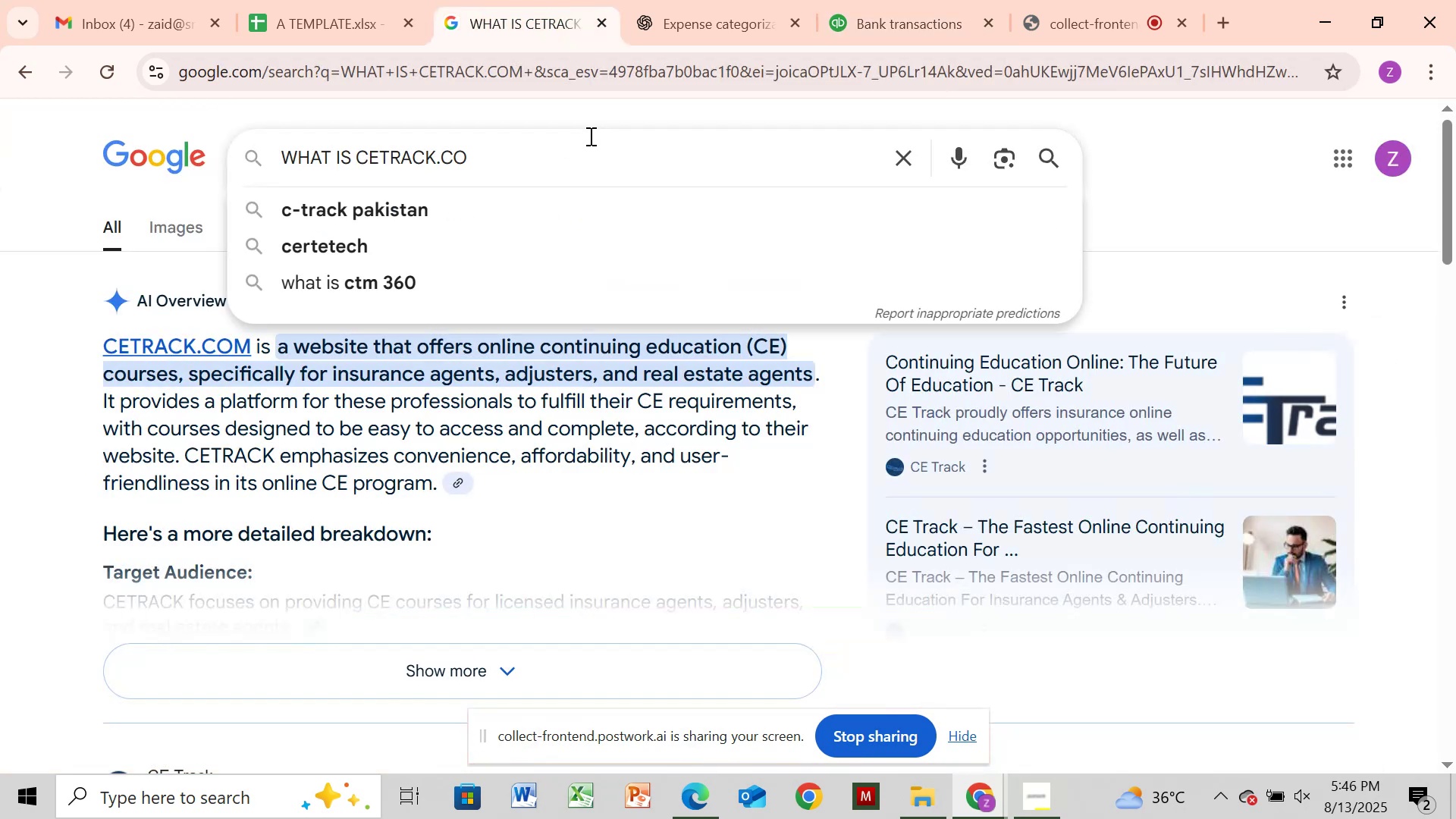 
key(Backspace)
 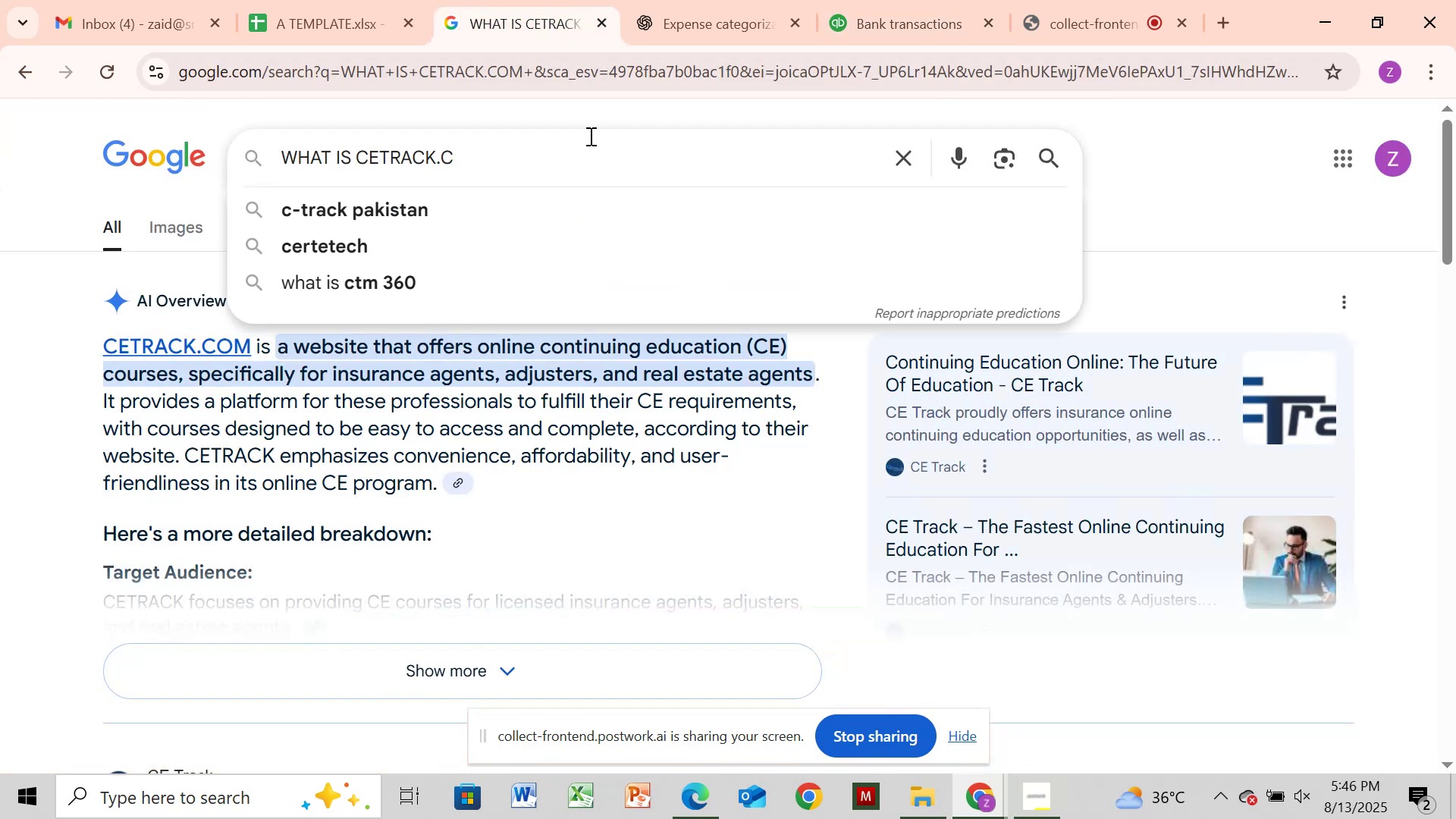 
key(Backspace)
 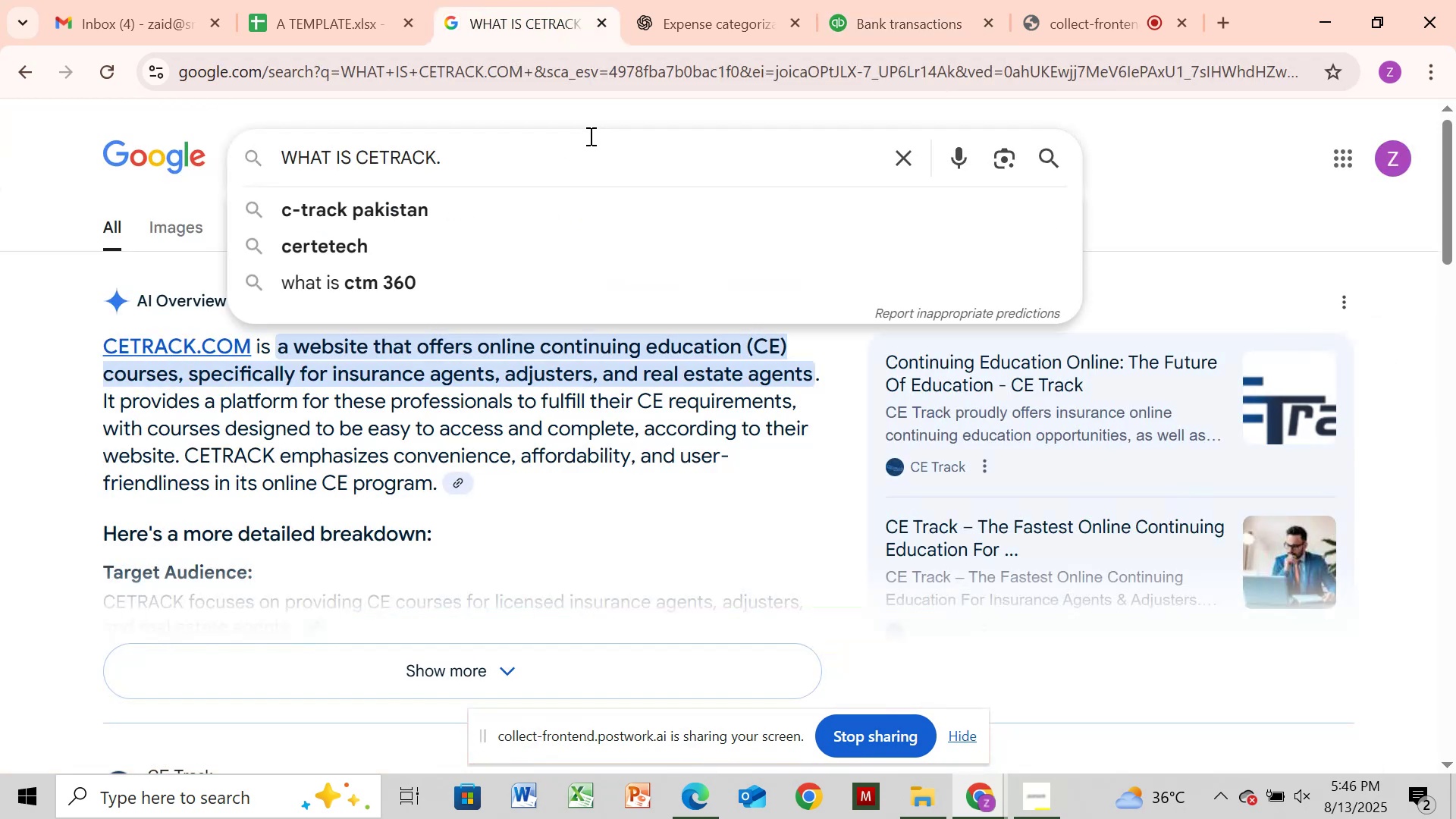 
key(Backspace)
 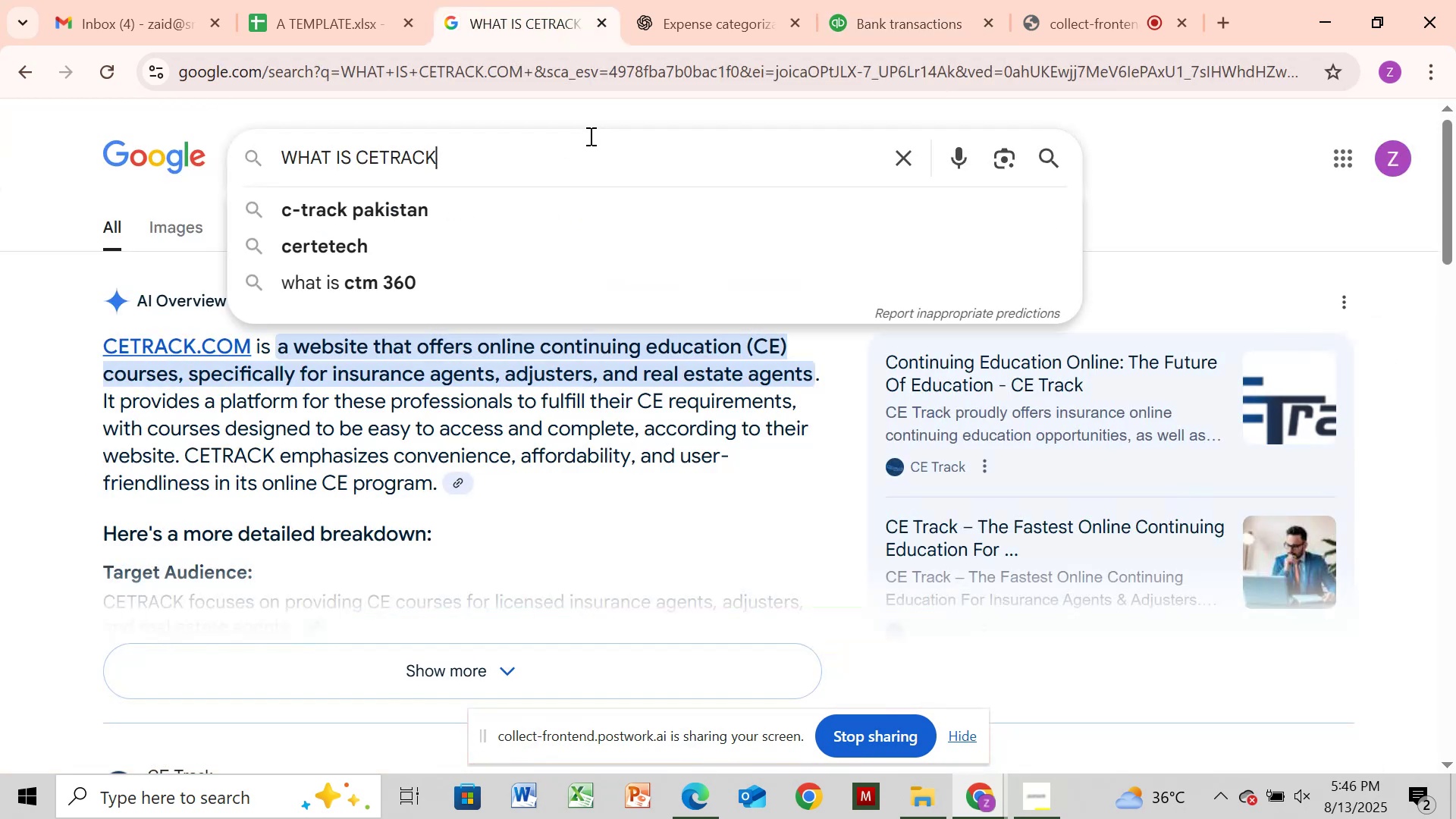 
key(Backspace)
 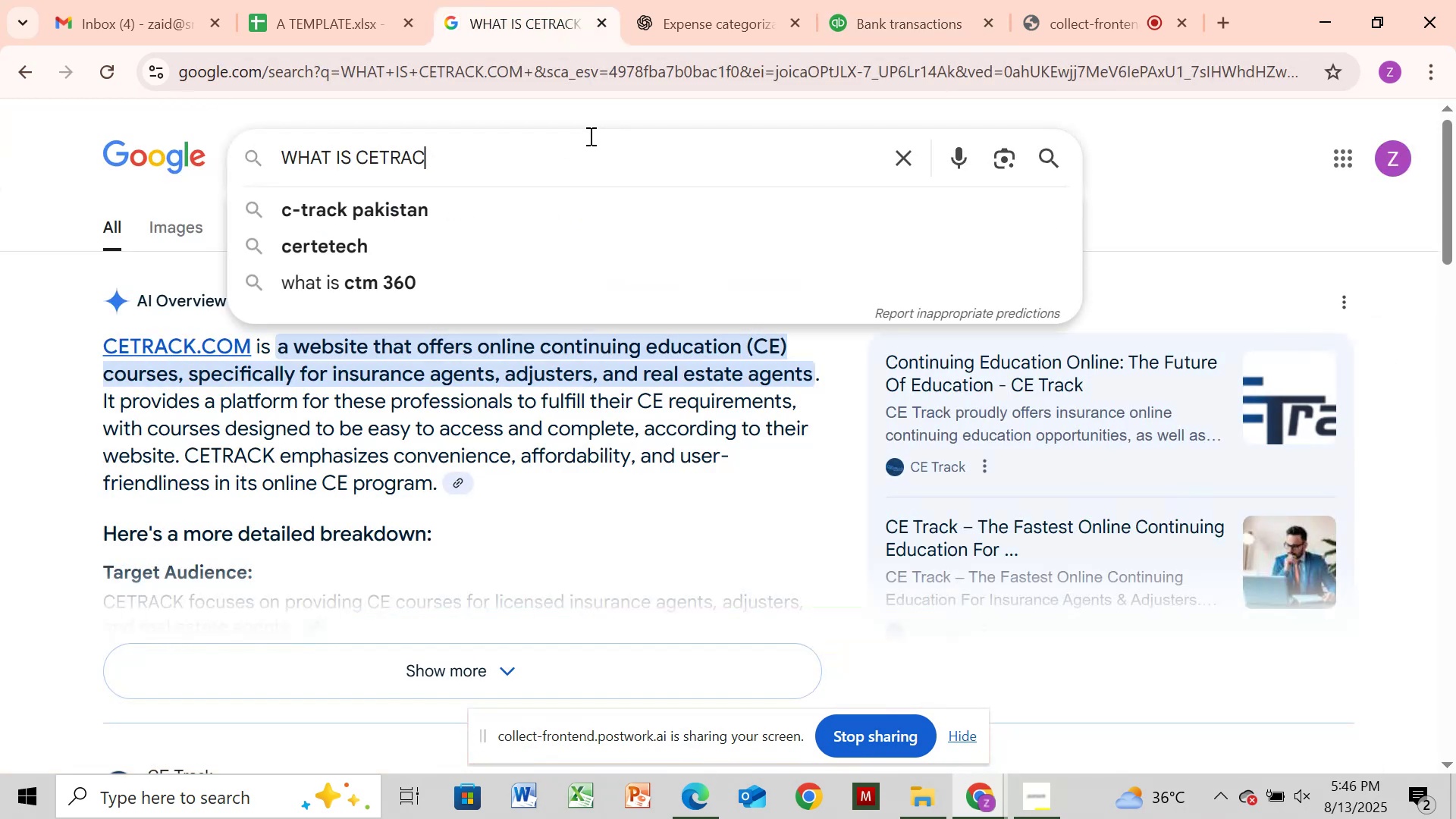 
key(Backspace)
 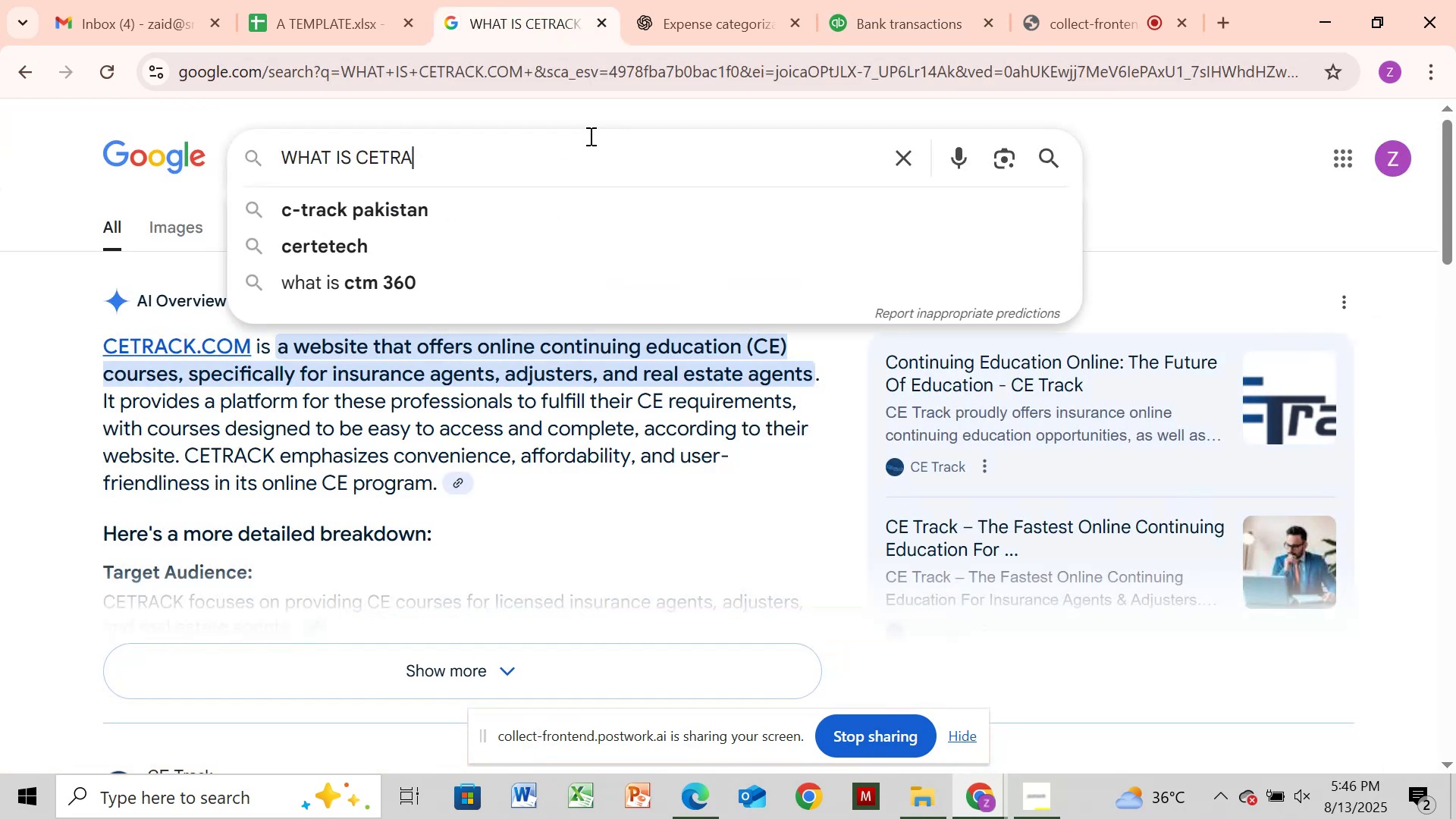 
key(Backspace)
 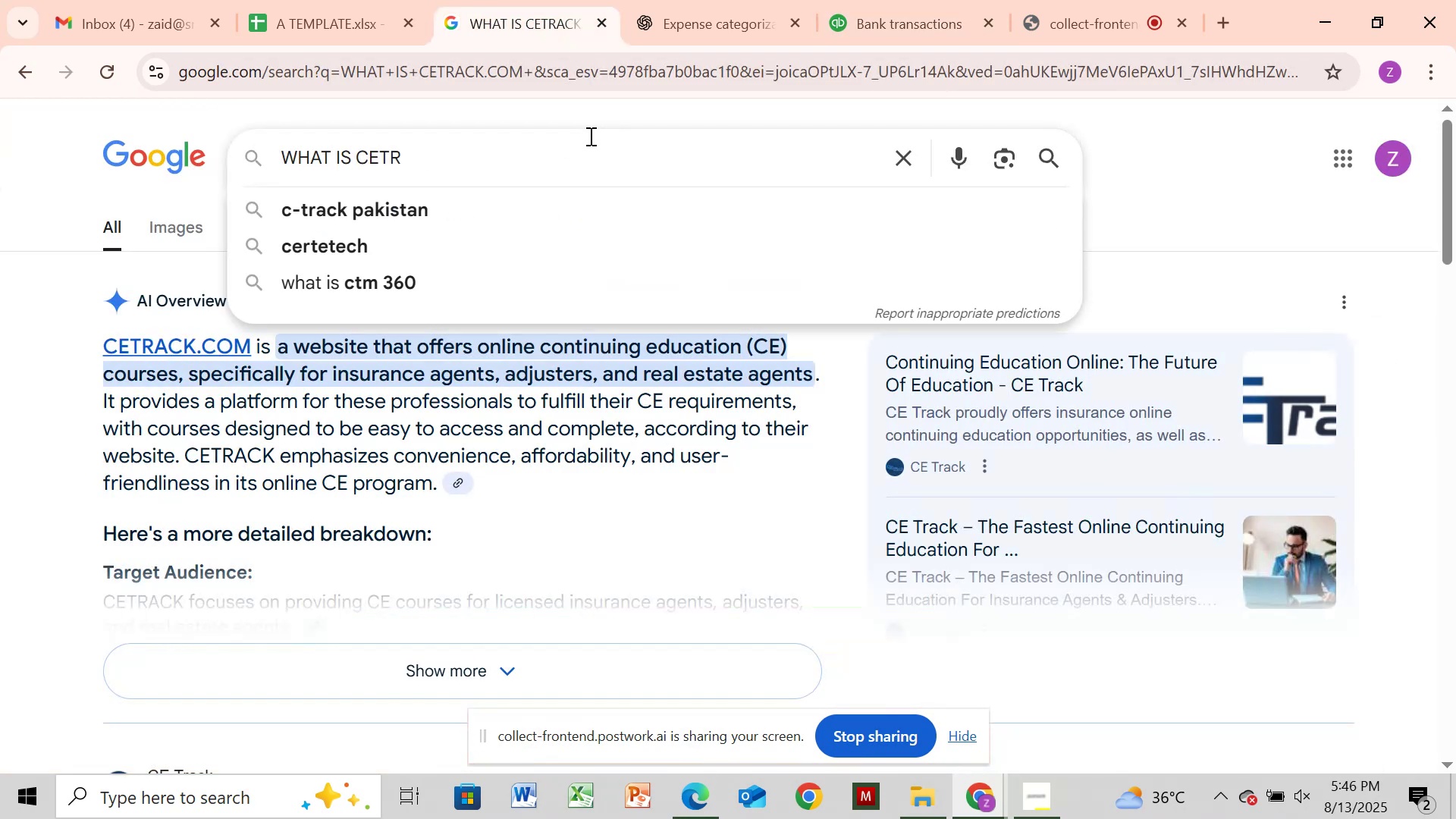 
key(Backspace)
 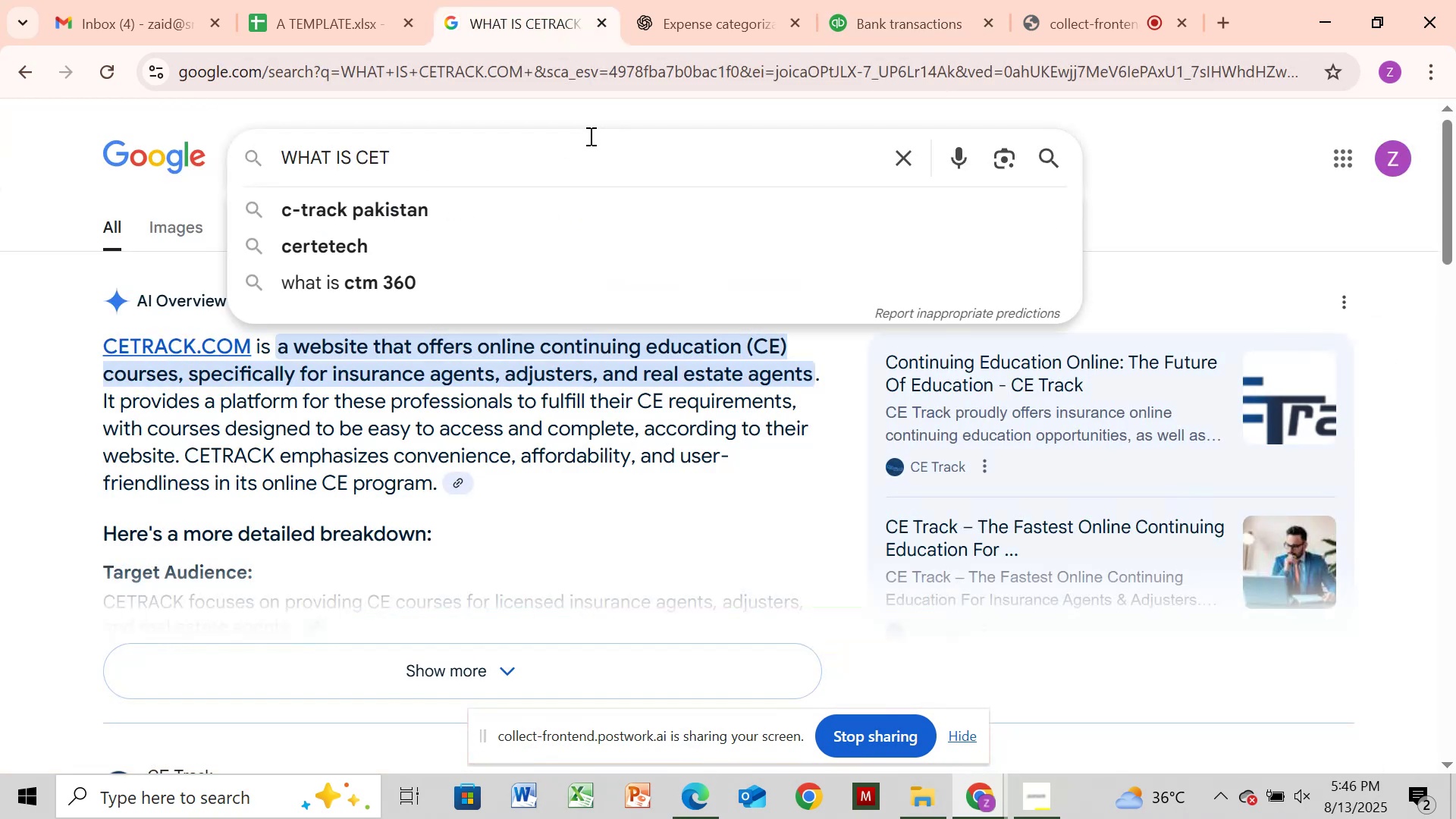 
key(Backspace)
 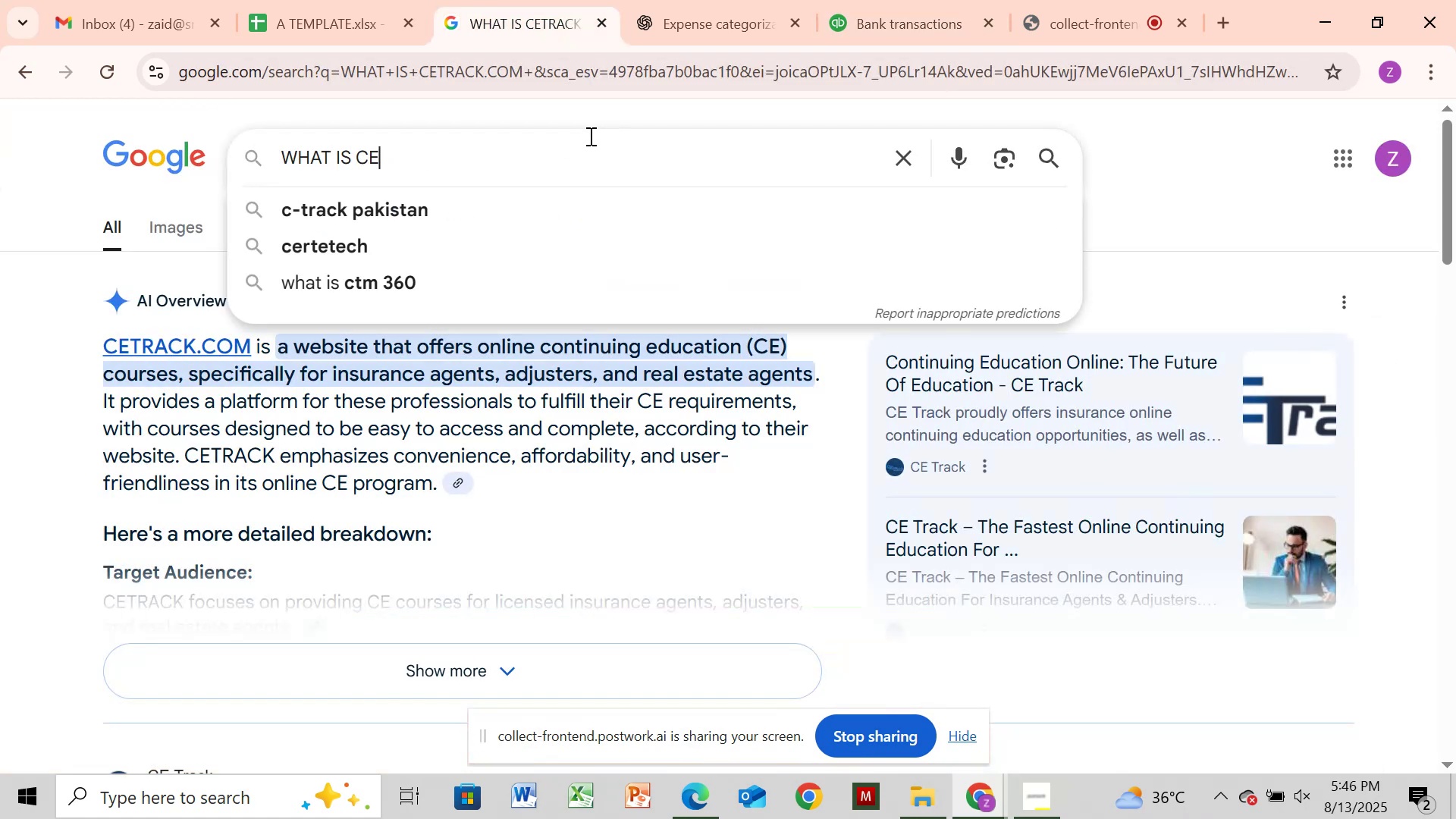 
key(Backspace)
 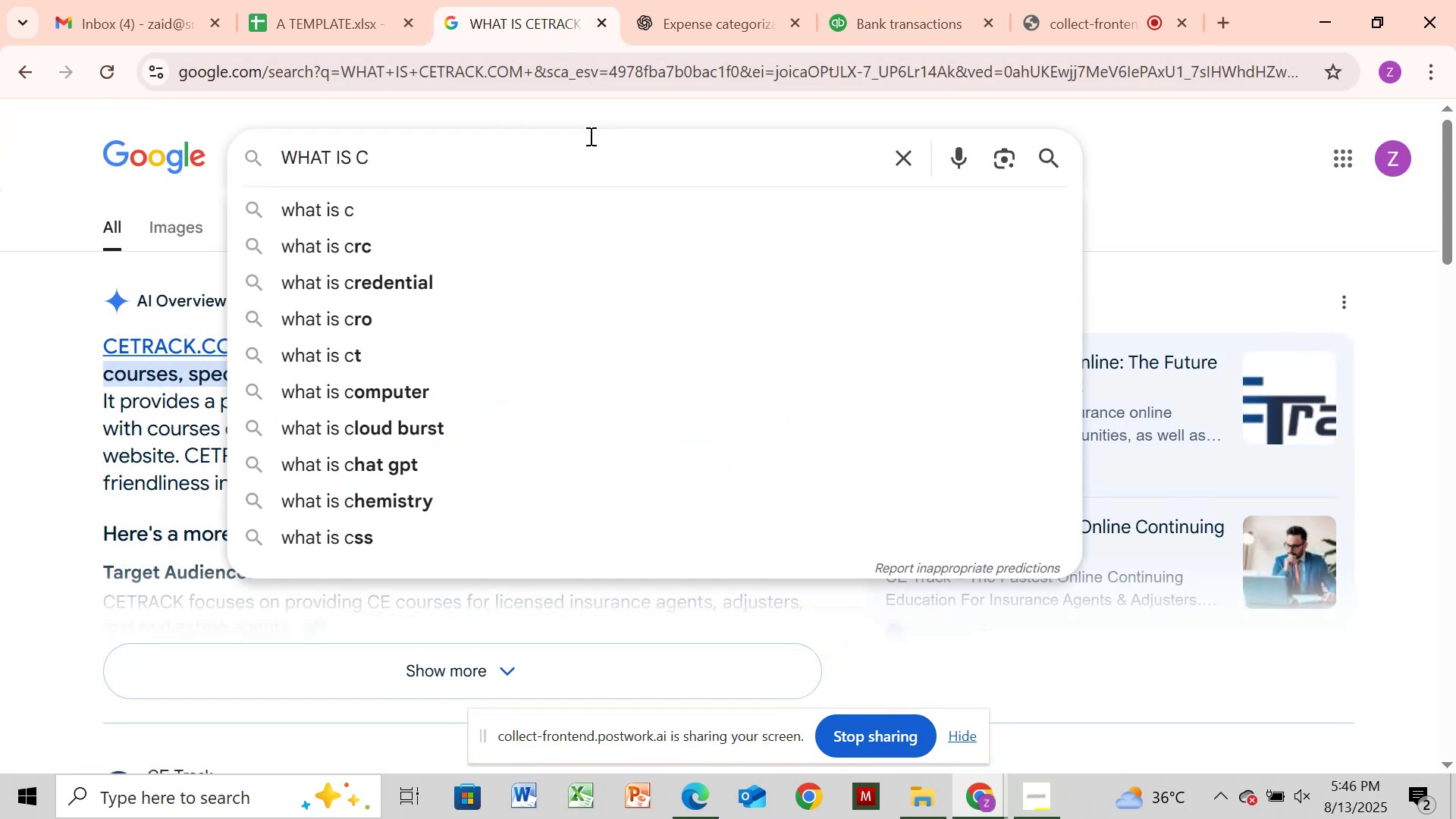 
key(Backspace)
 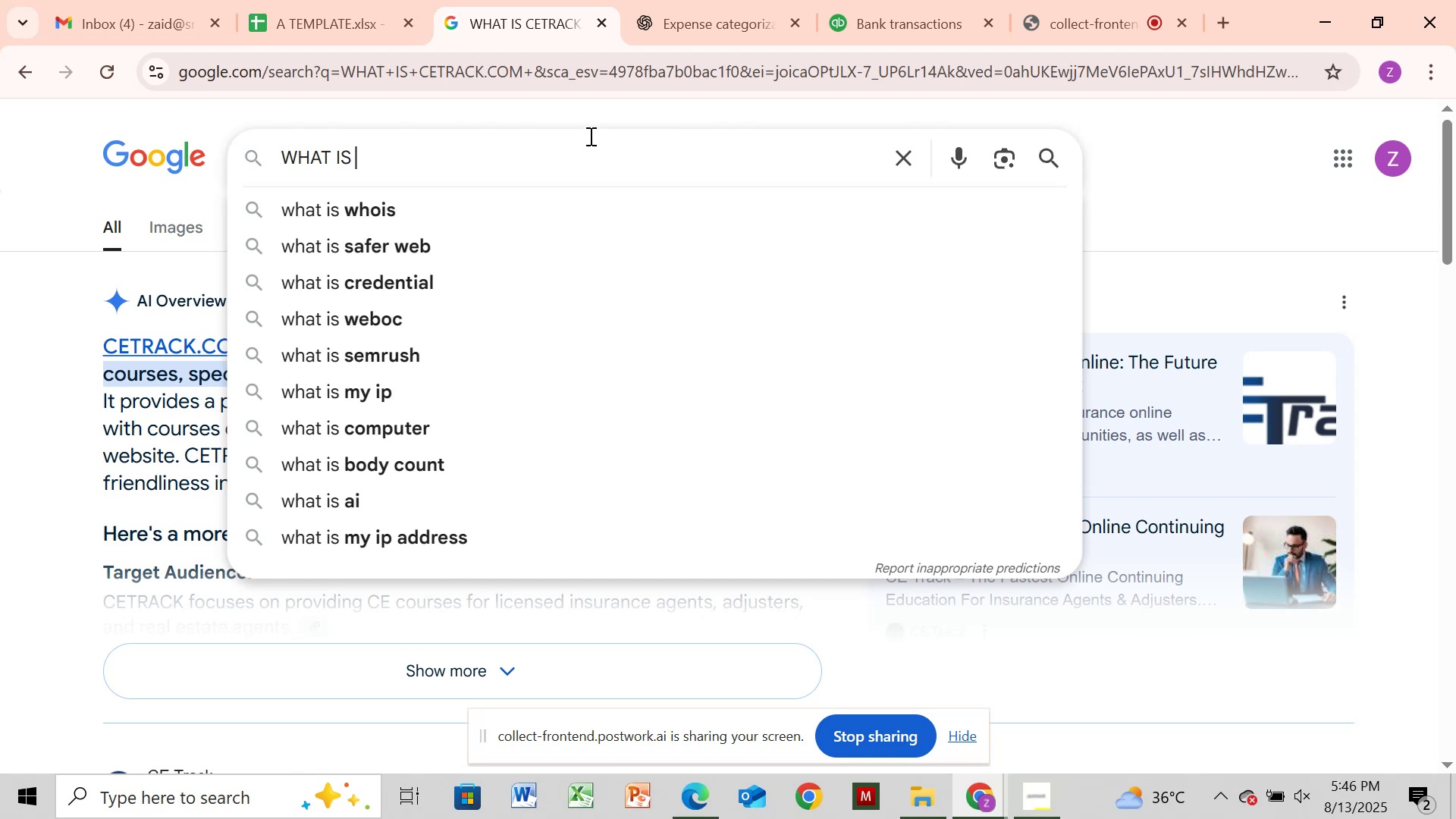 
key(Control+V)
 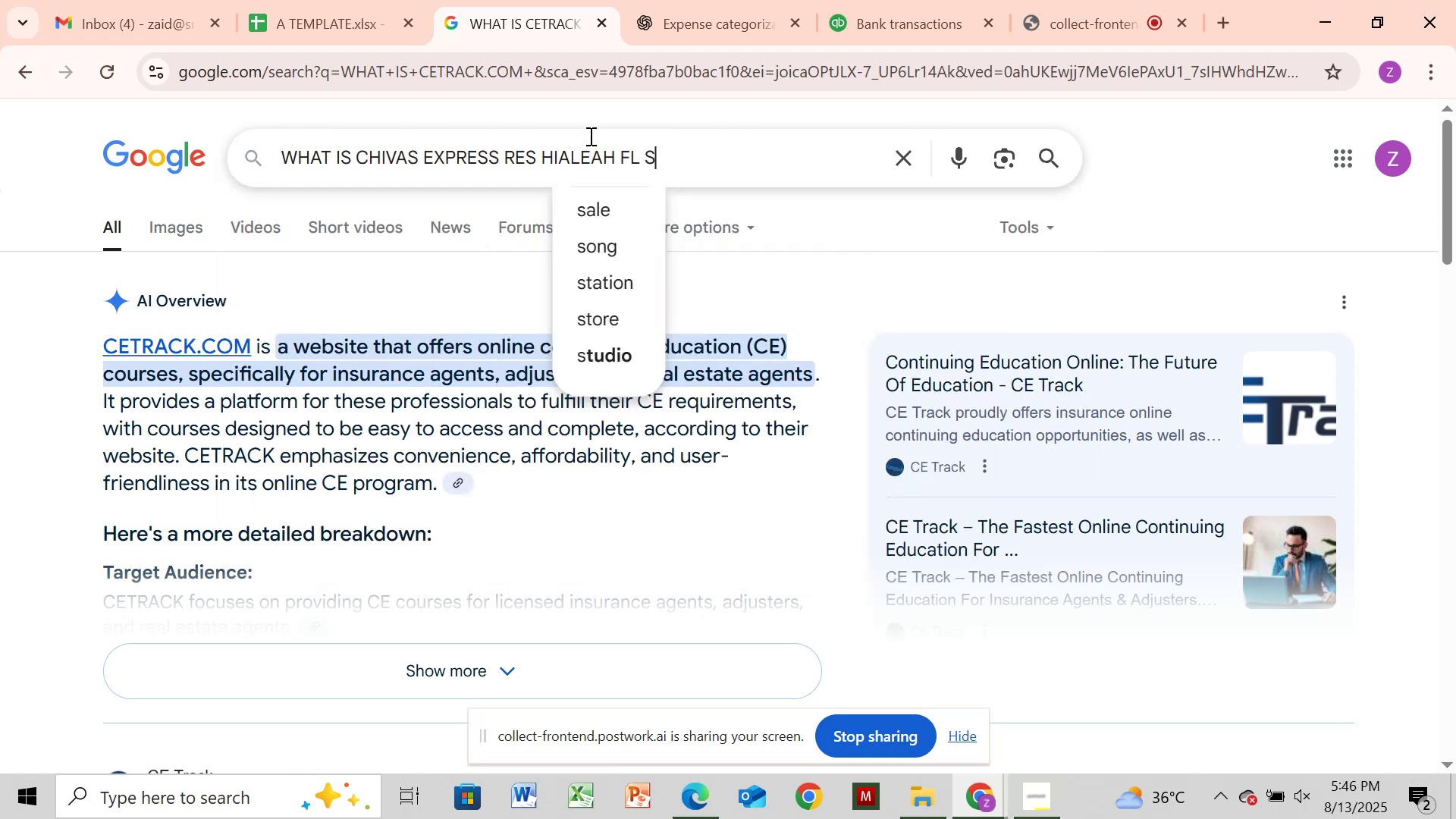 
key(Enter)
 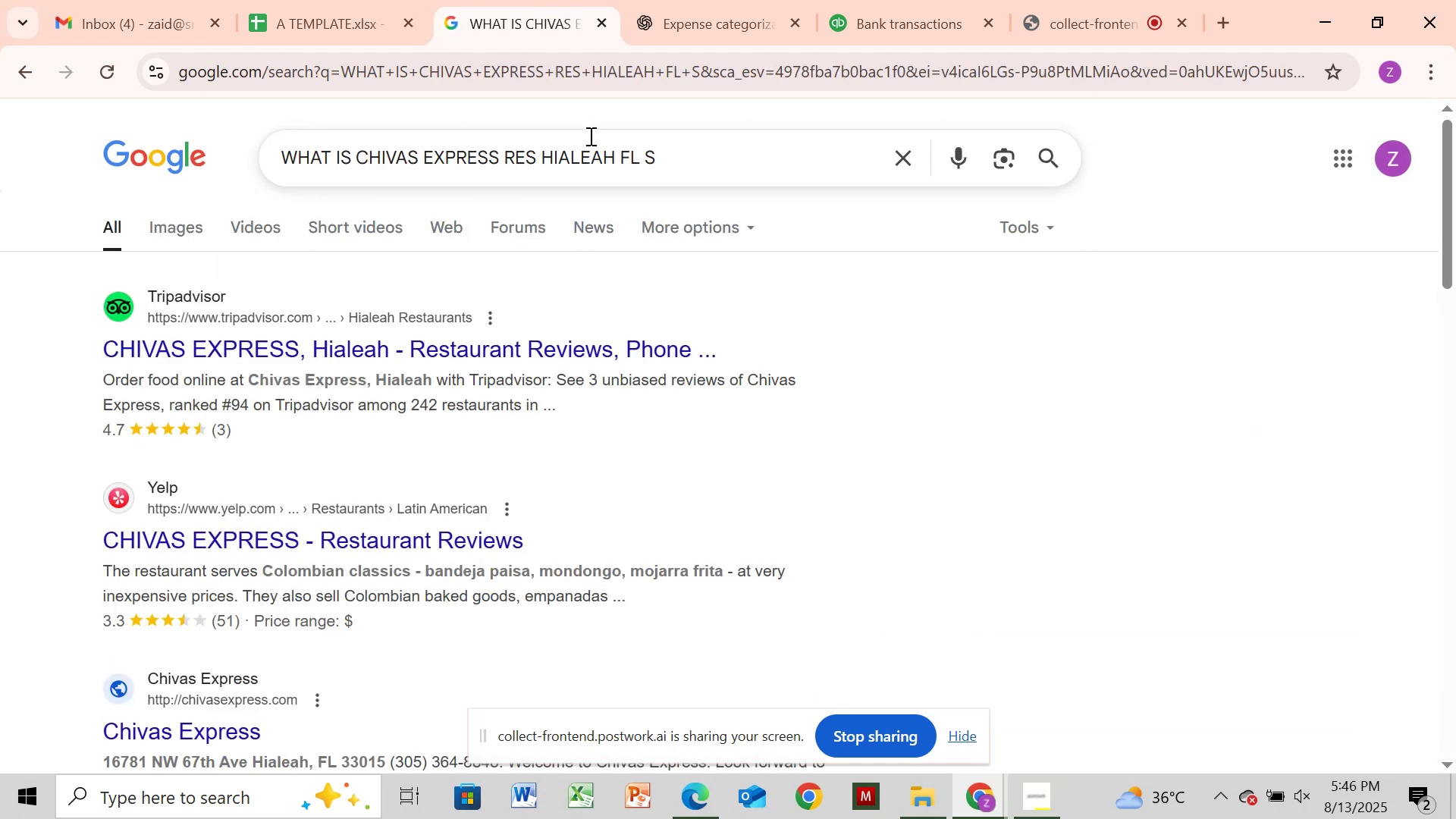 
key(Backspace)
 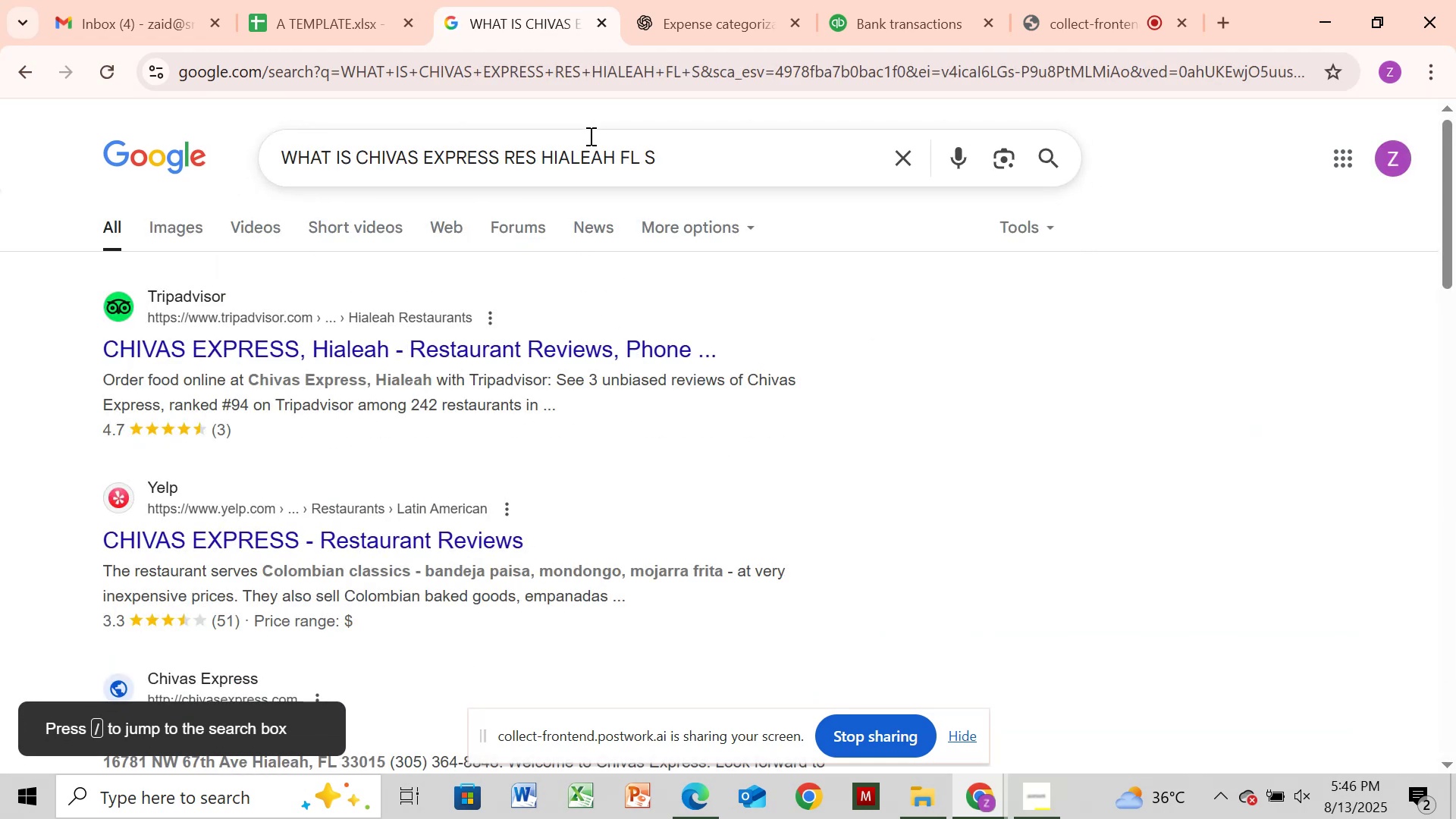 
key(Slash)
 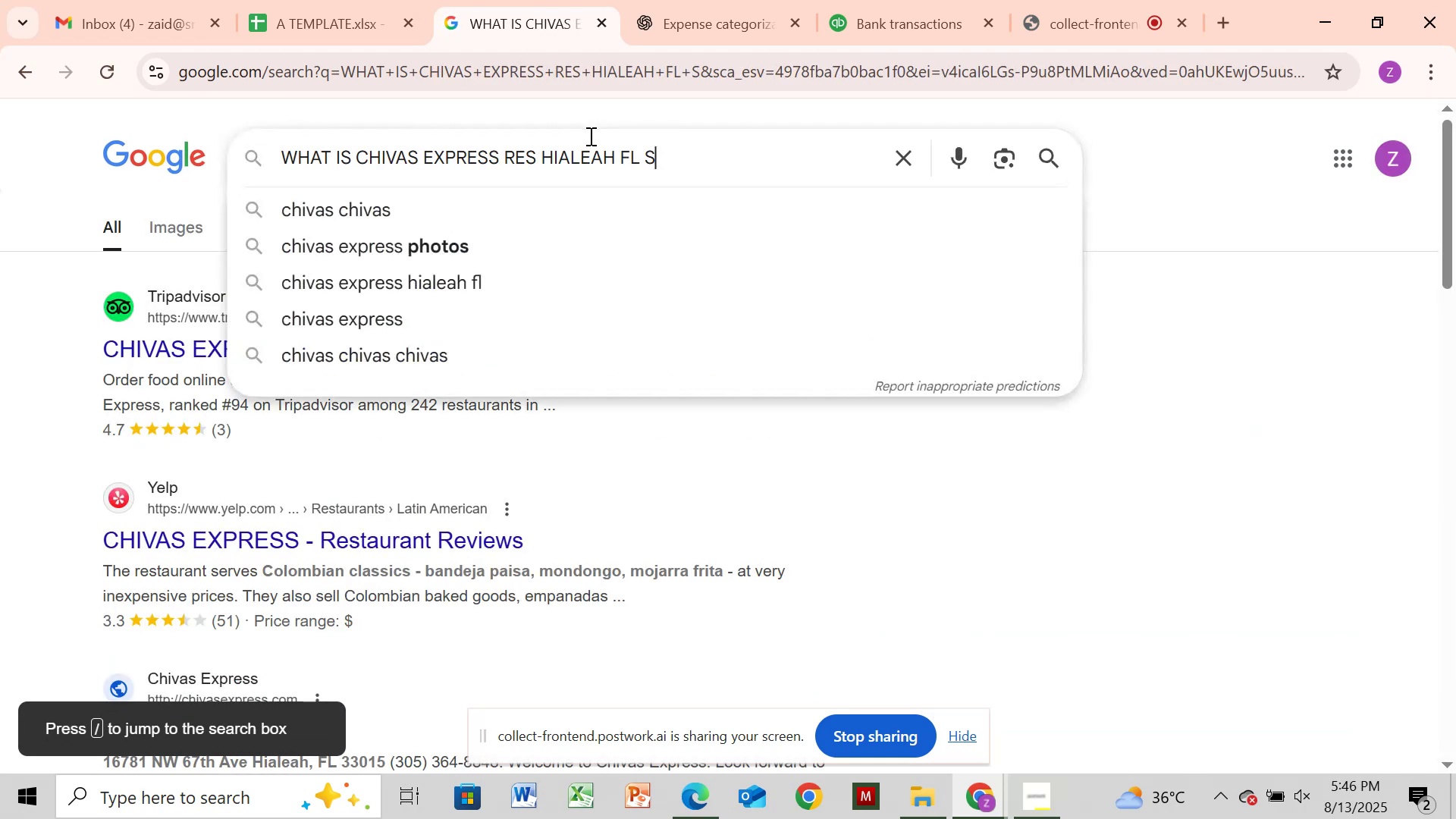 
key(Backspace)
 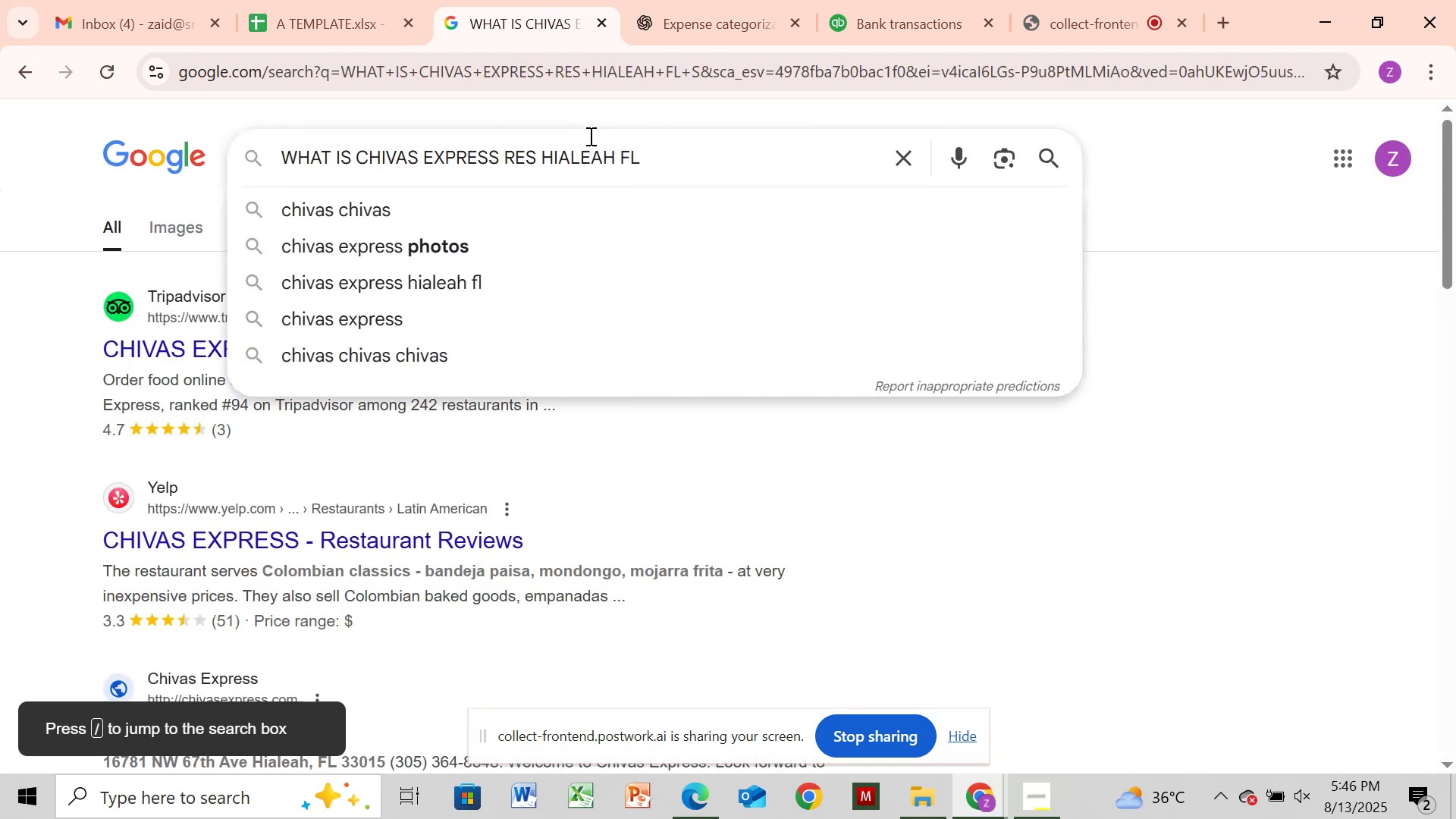 
key(Backspace)
 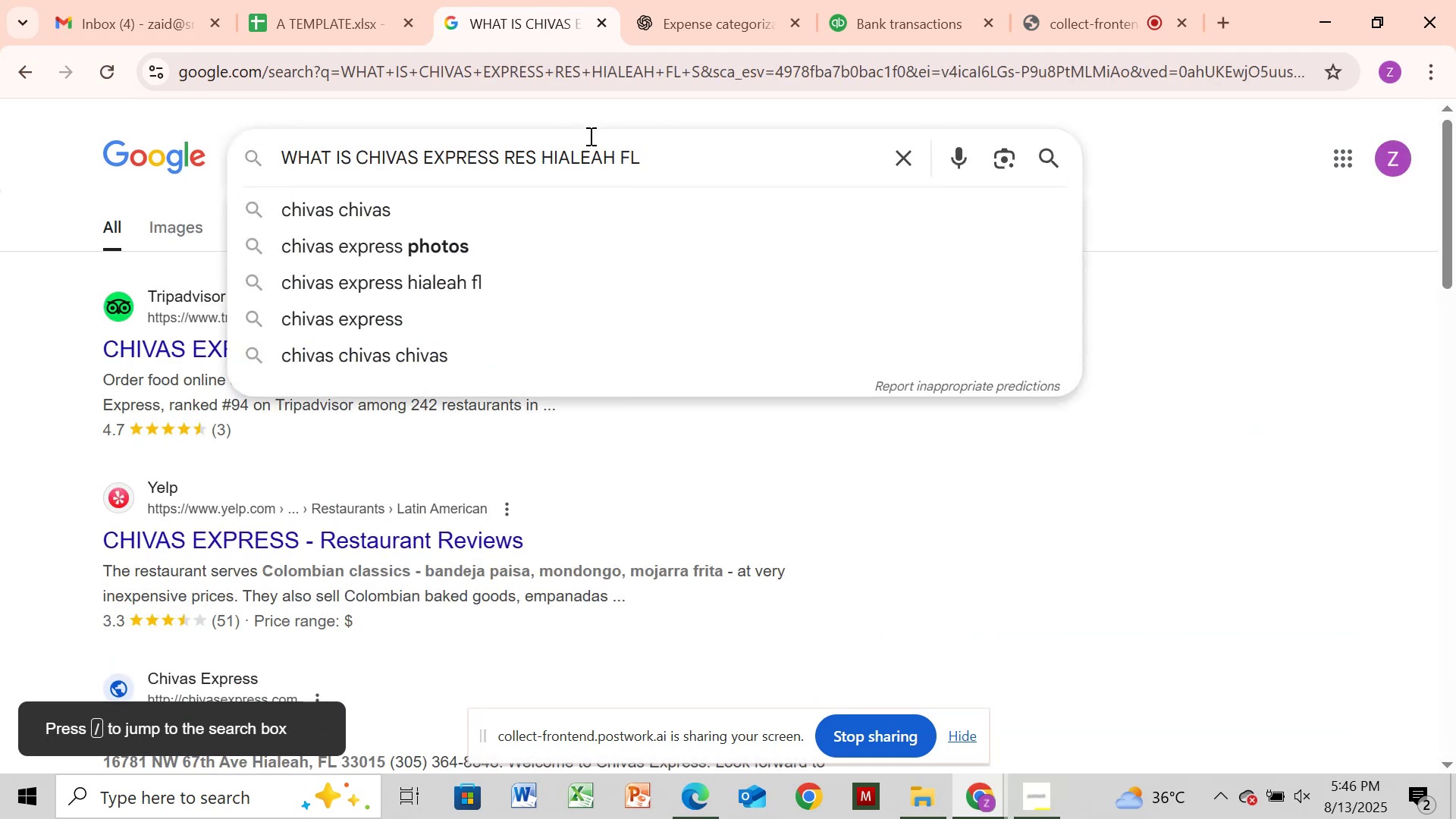 
key(Backspace)
 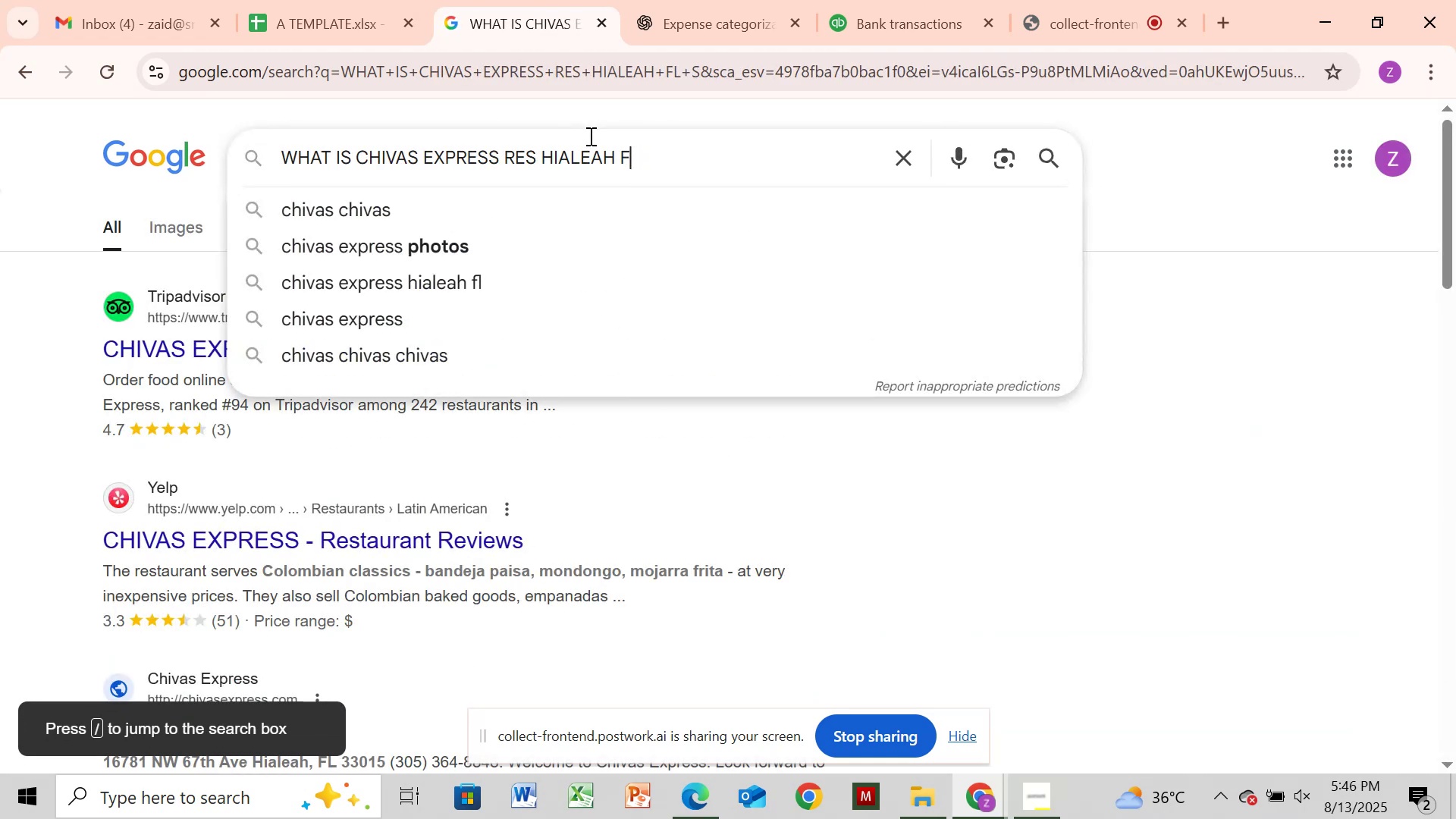 
key(Backspace)
 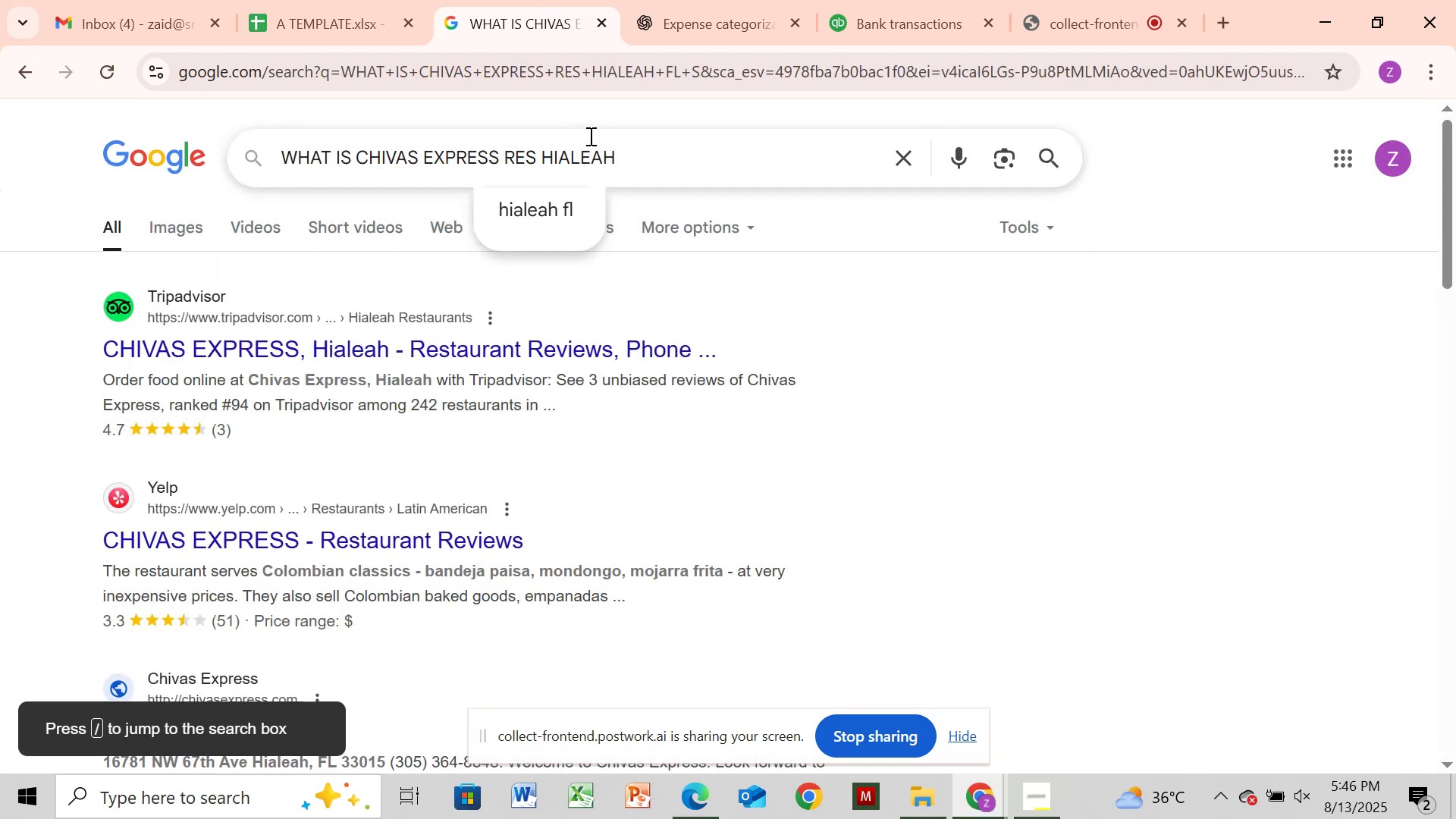 
key(Enter)
 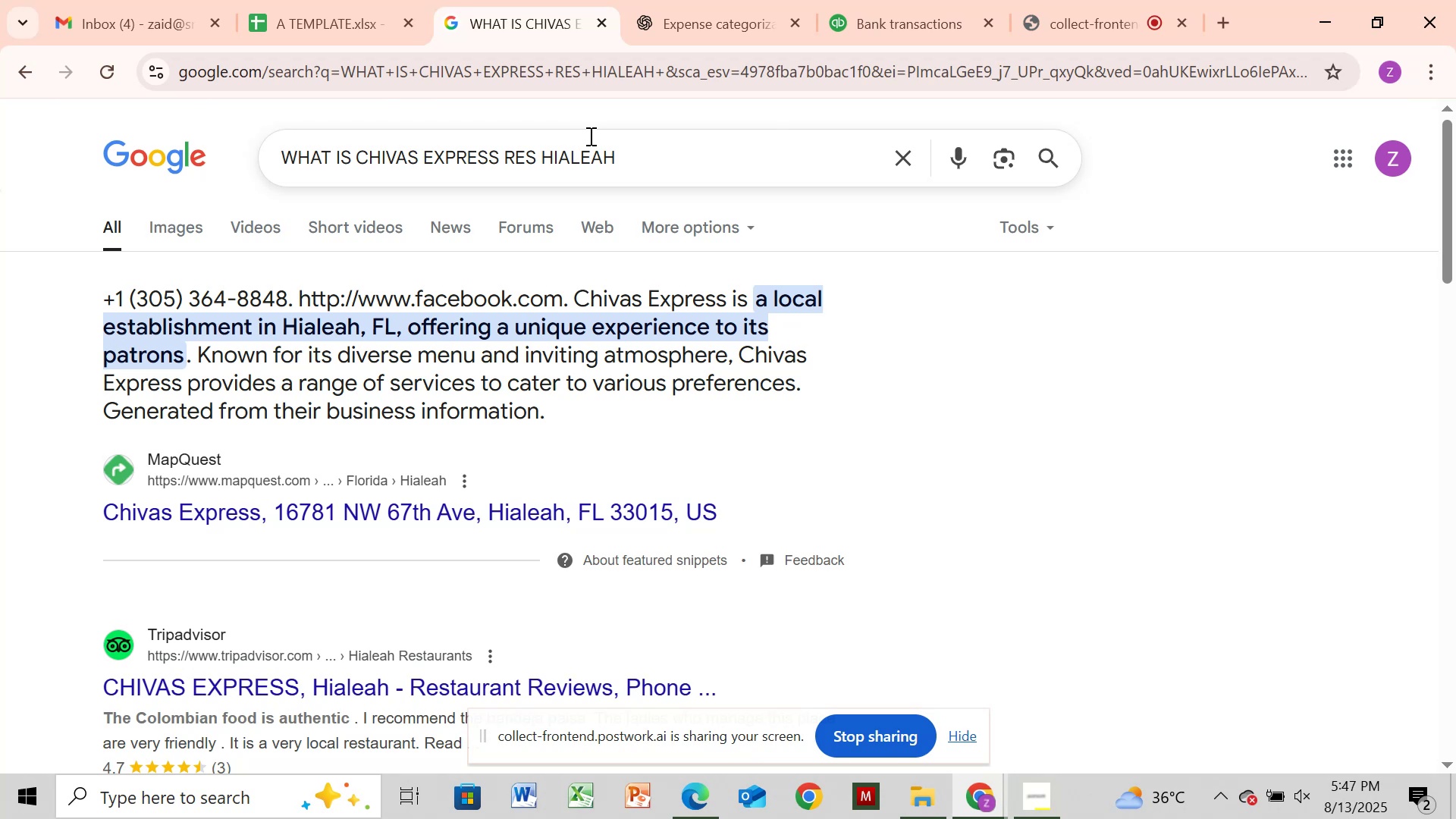 
wait(21.6)
 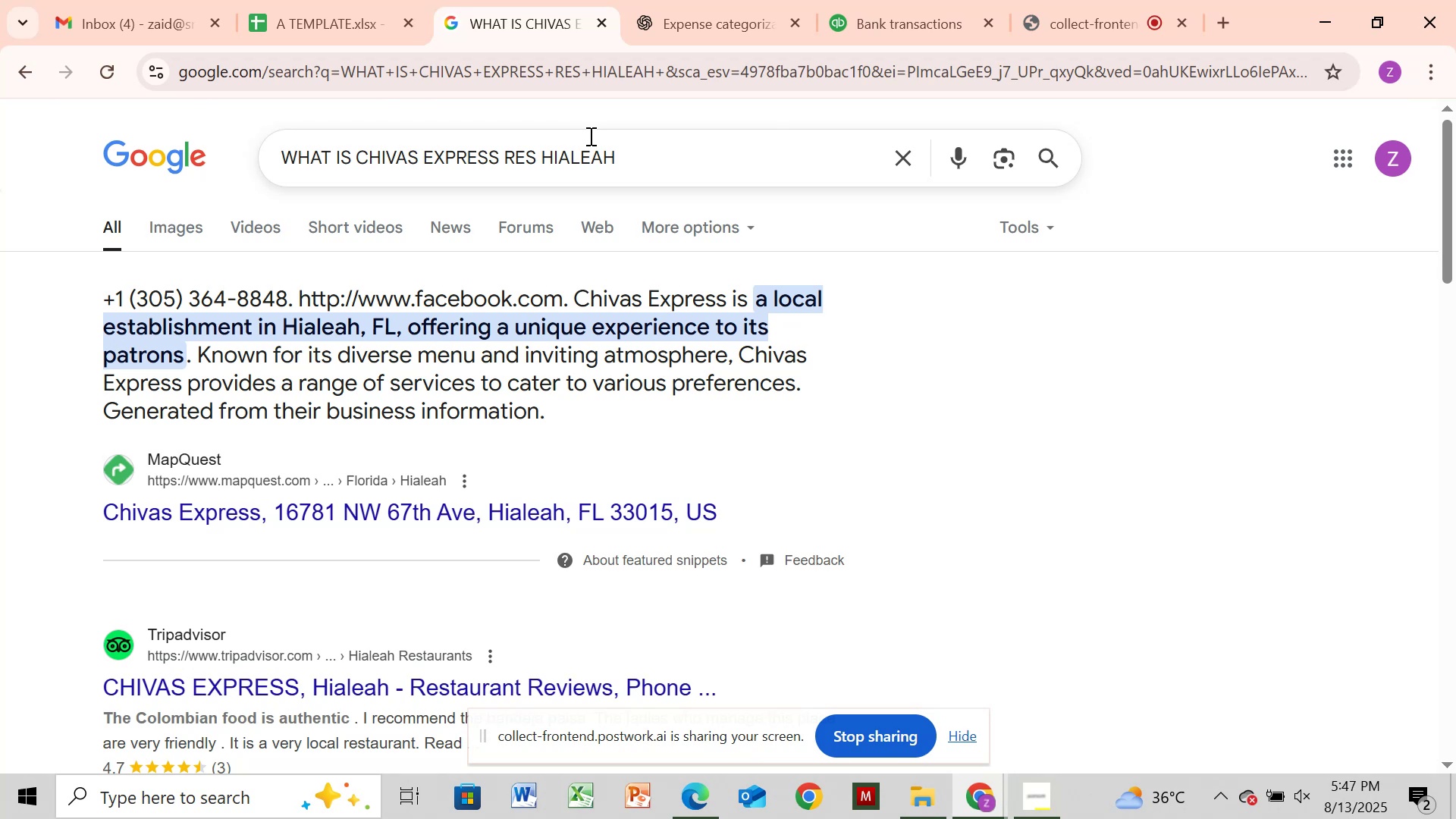 
key(Slash)
 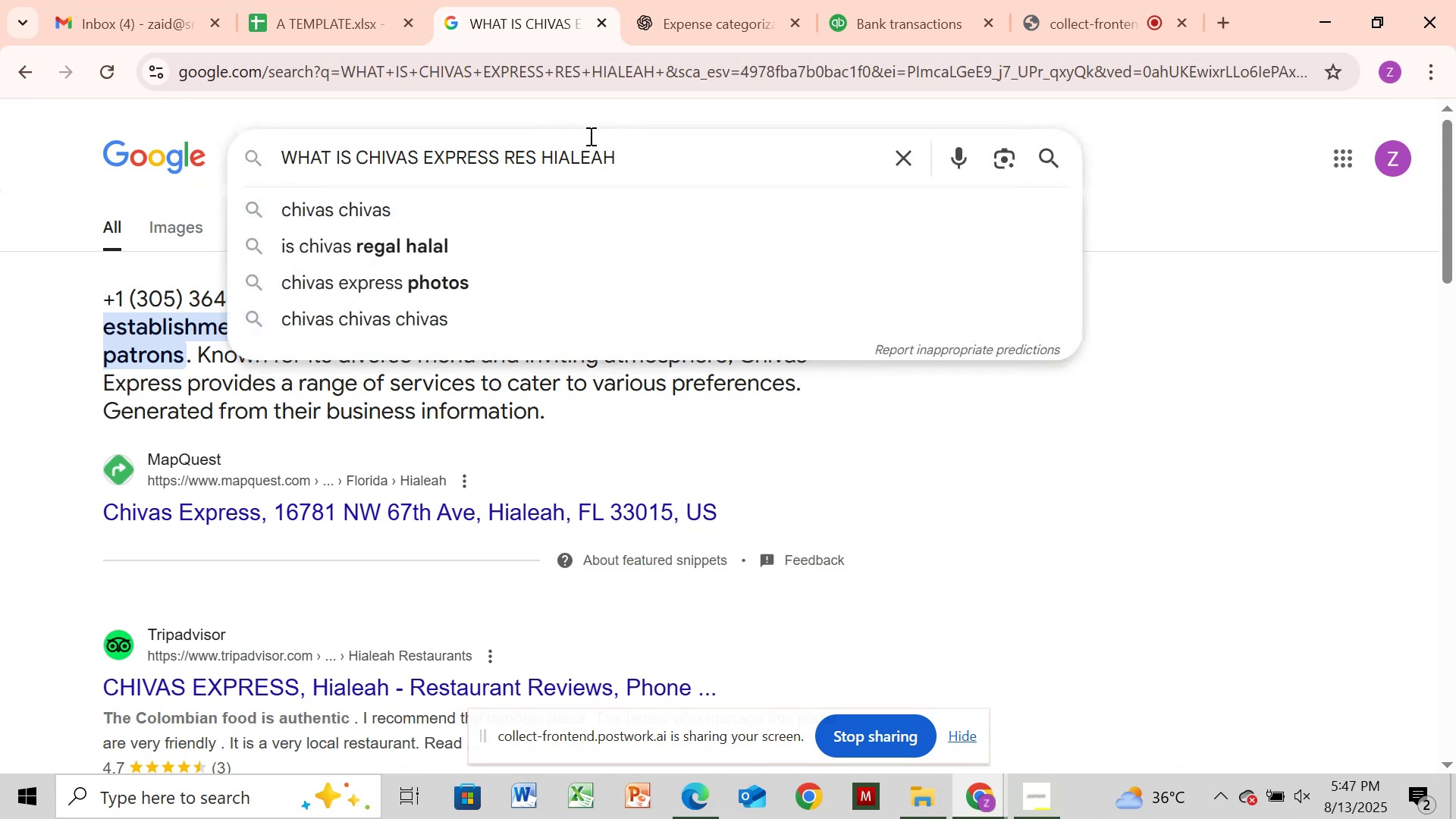 
key(Backspace)
 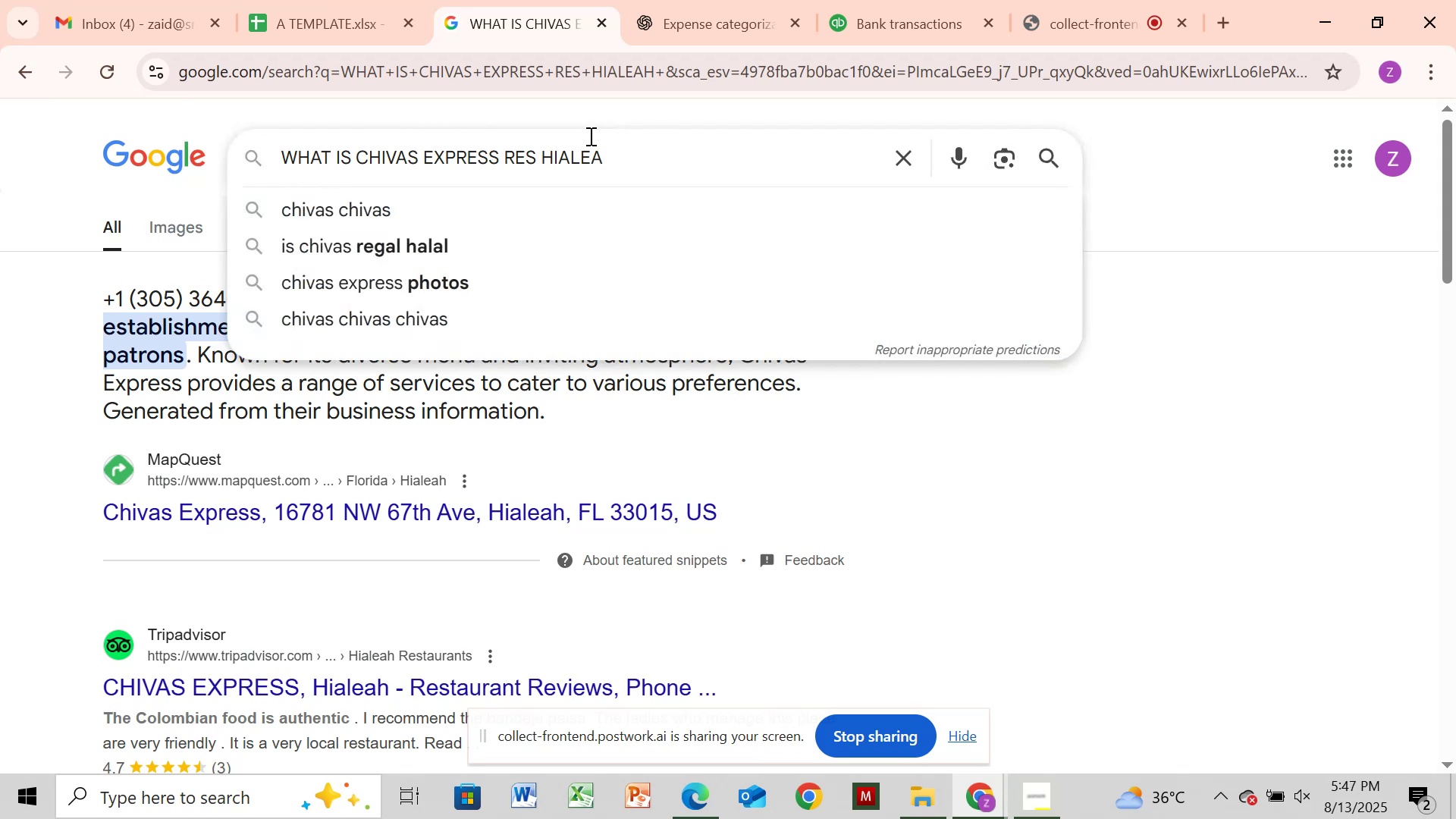 
key(Backspace)
 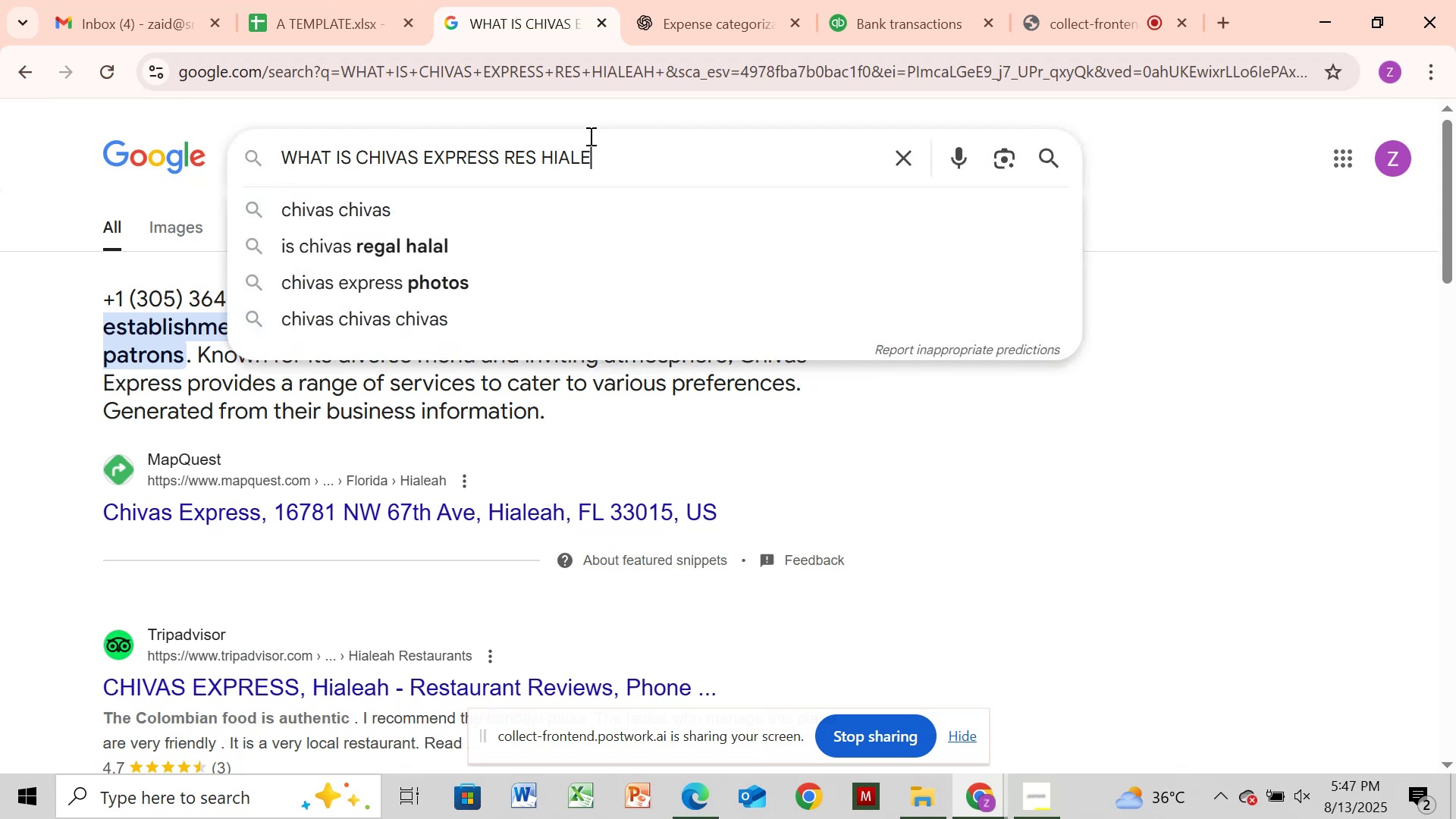 
key(Backspace)
 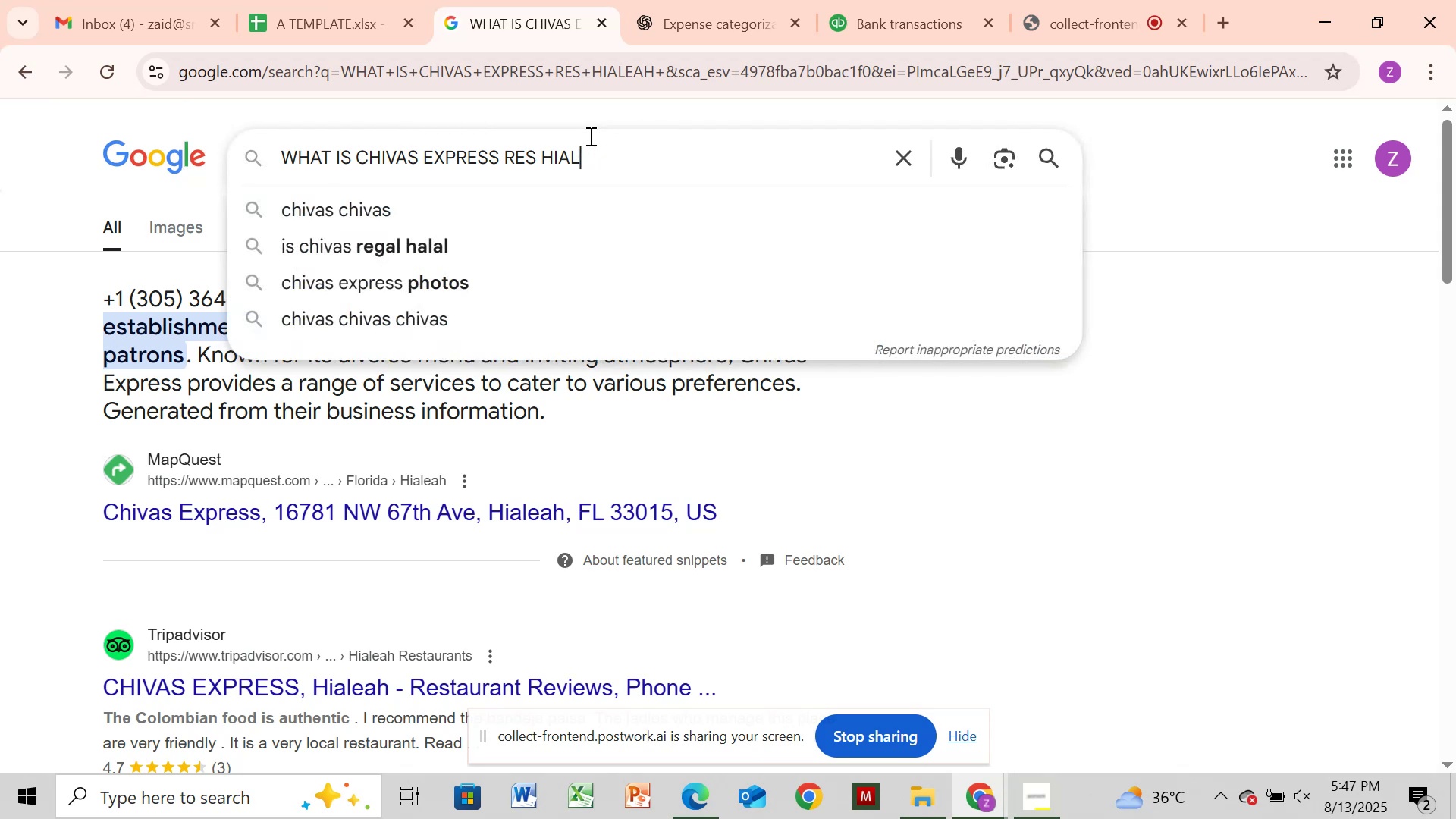 
key(Backspace)
 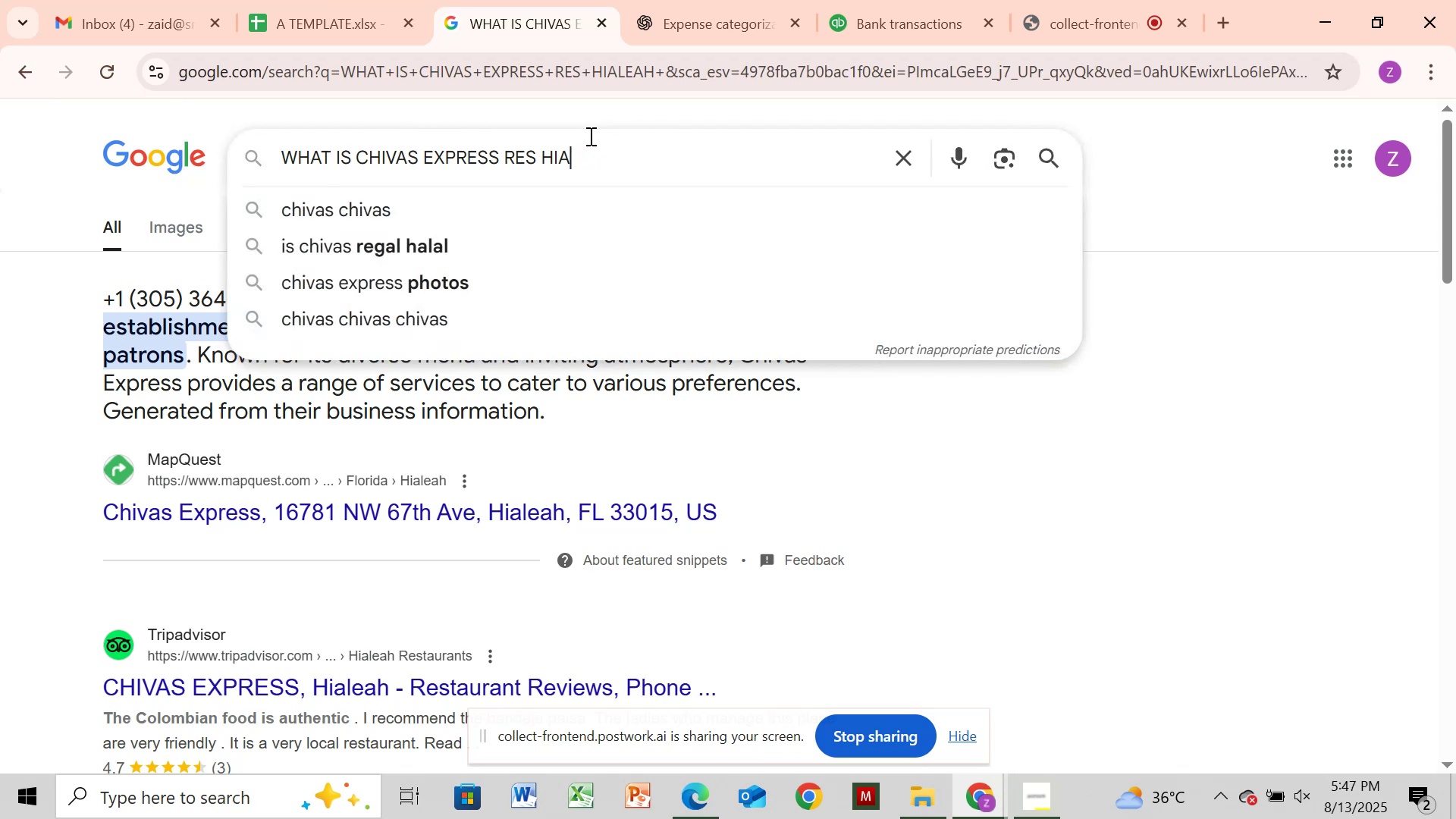 
key(Backspace)
 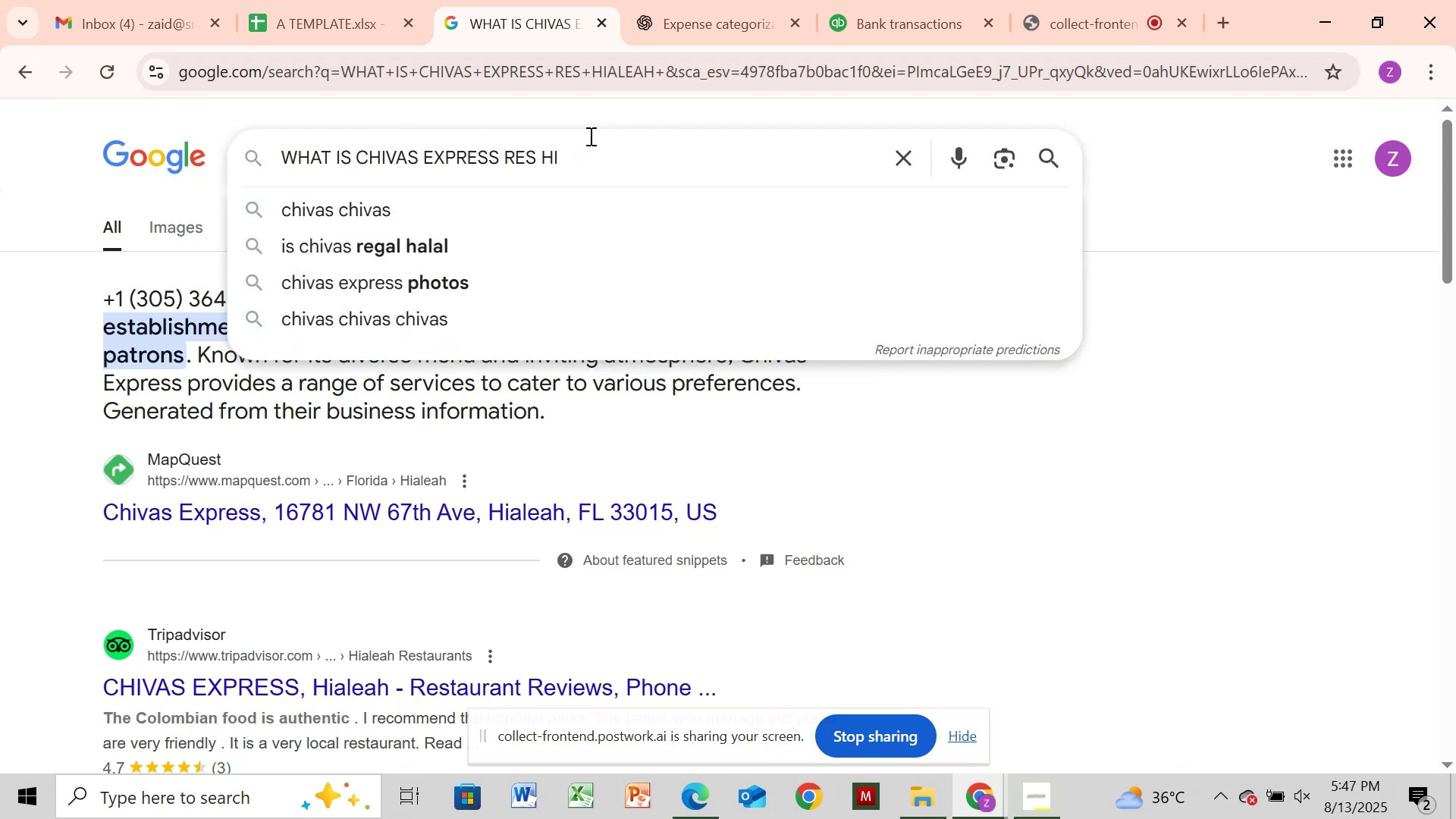 
key(Backspace)
 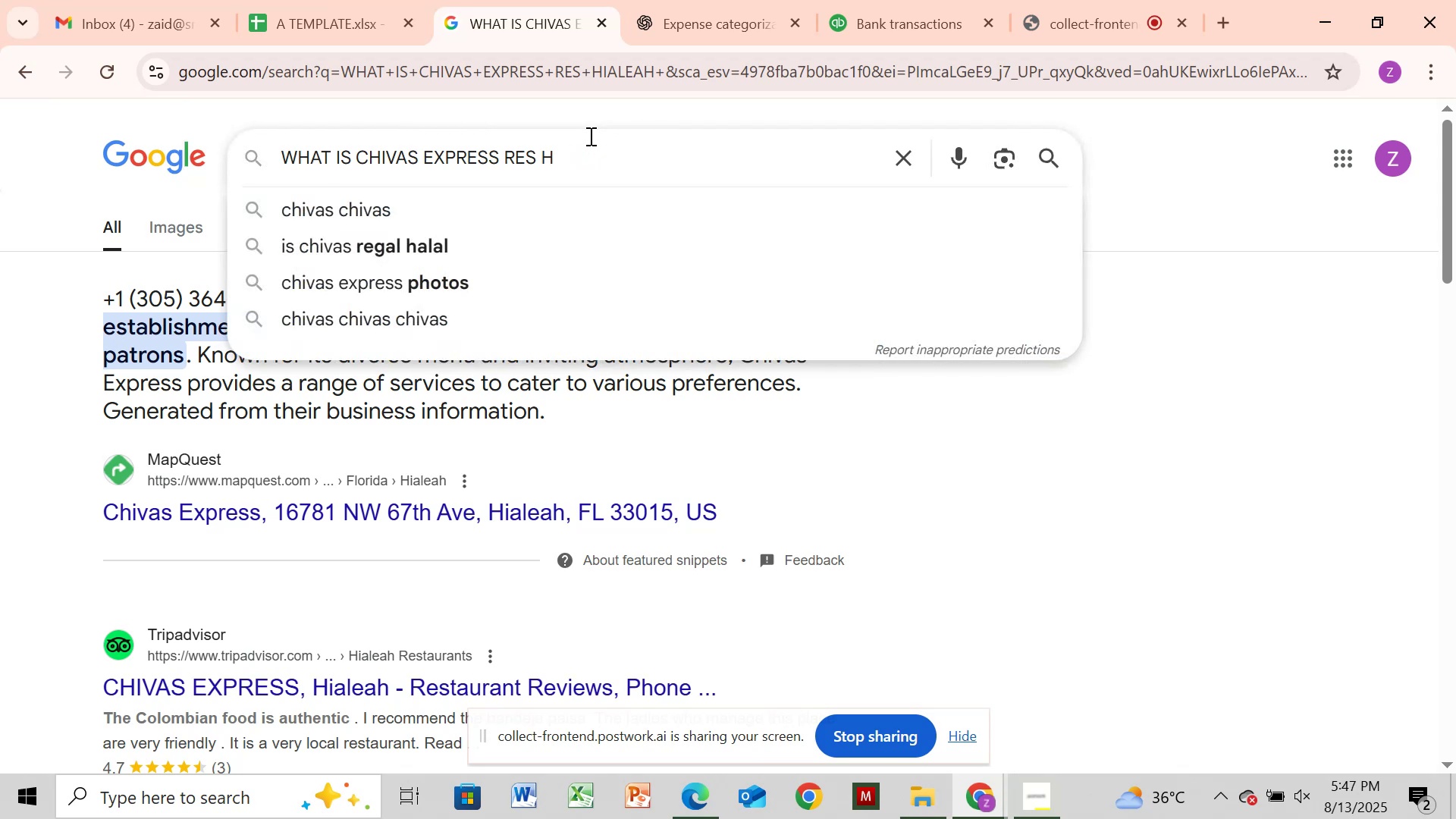 
key(Backspace)
 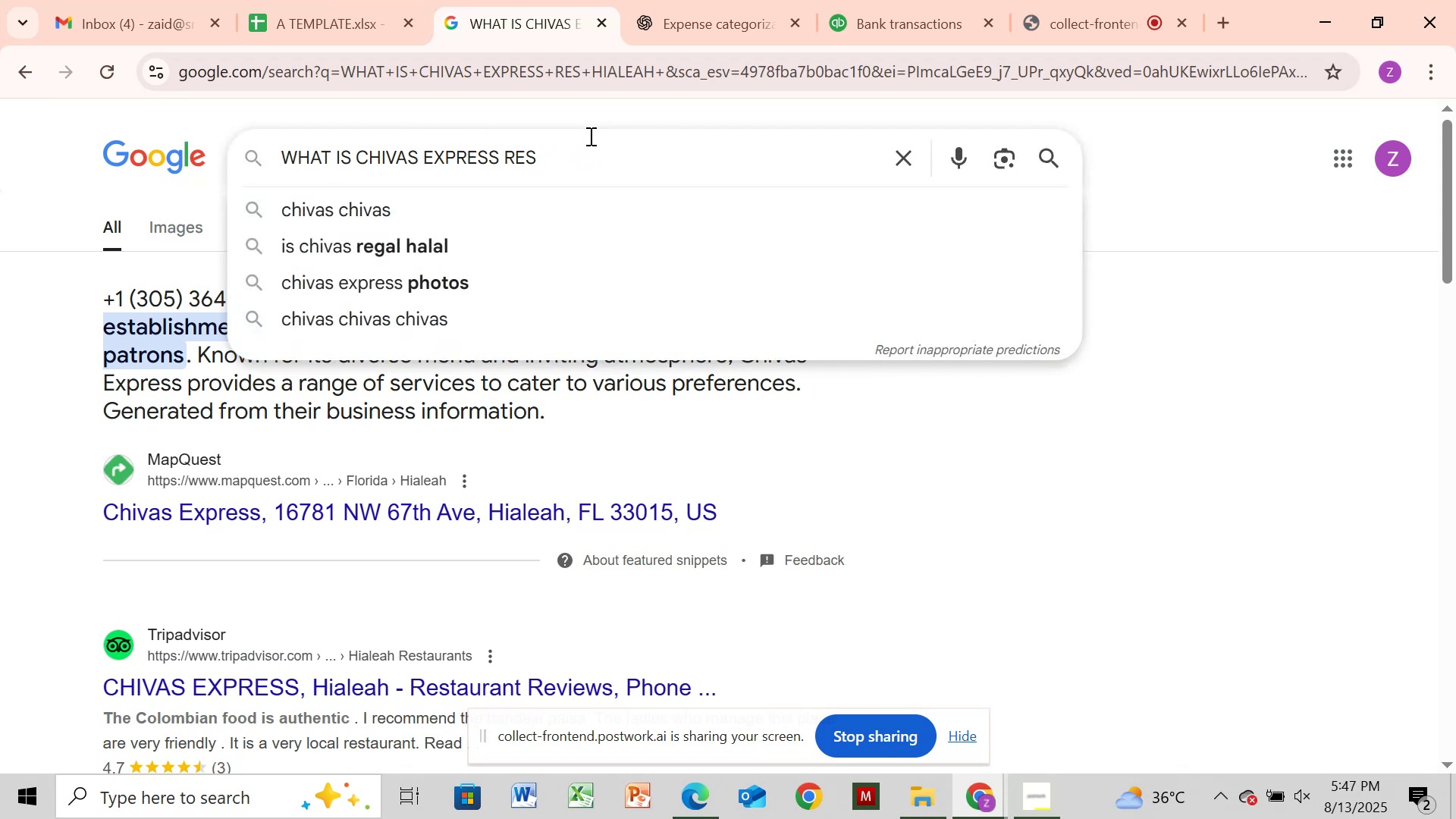 
key(Backspace)
 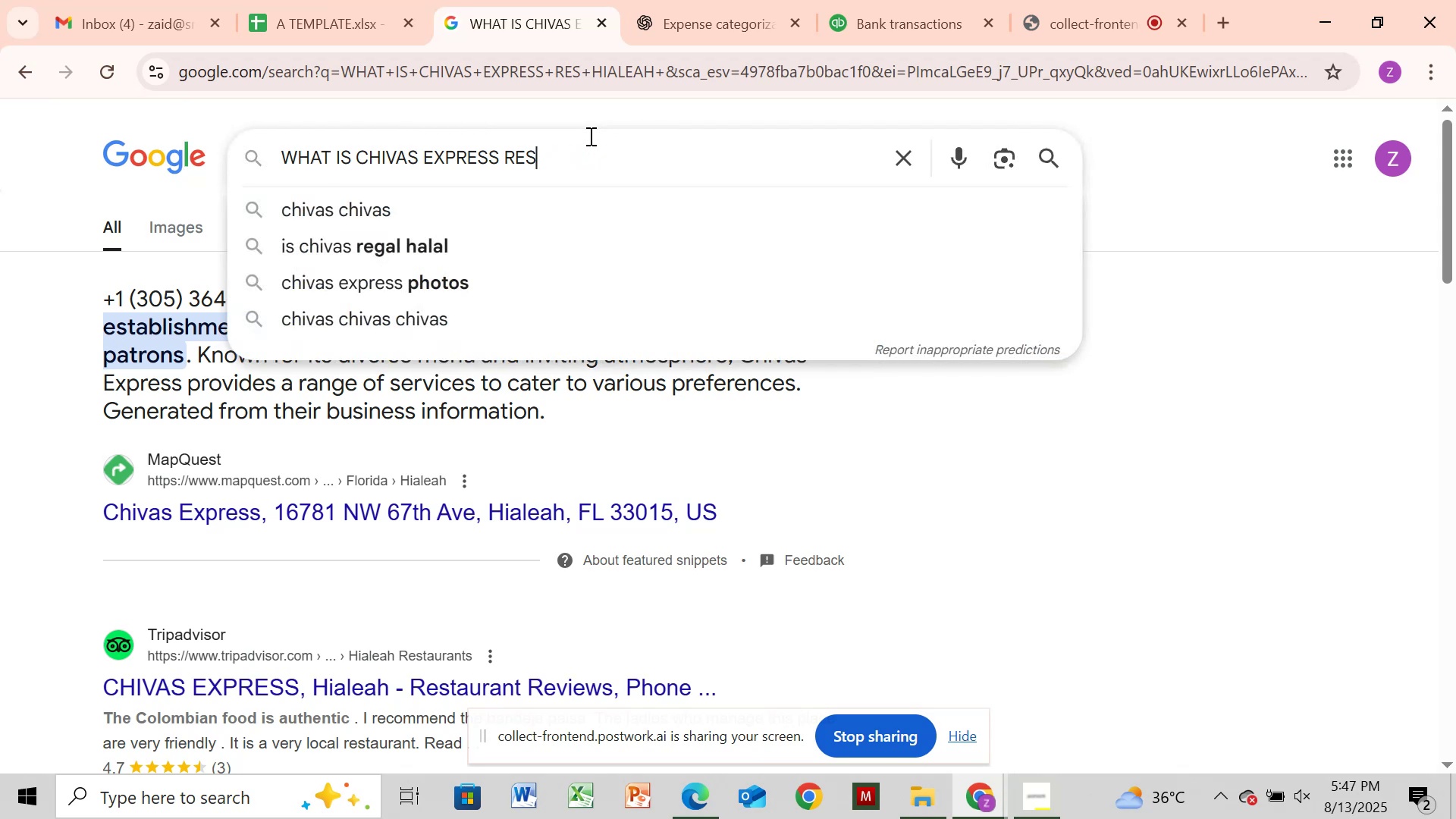 
key(Backspace)
 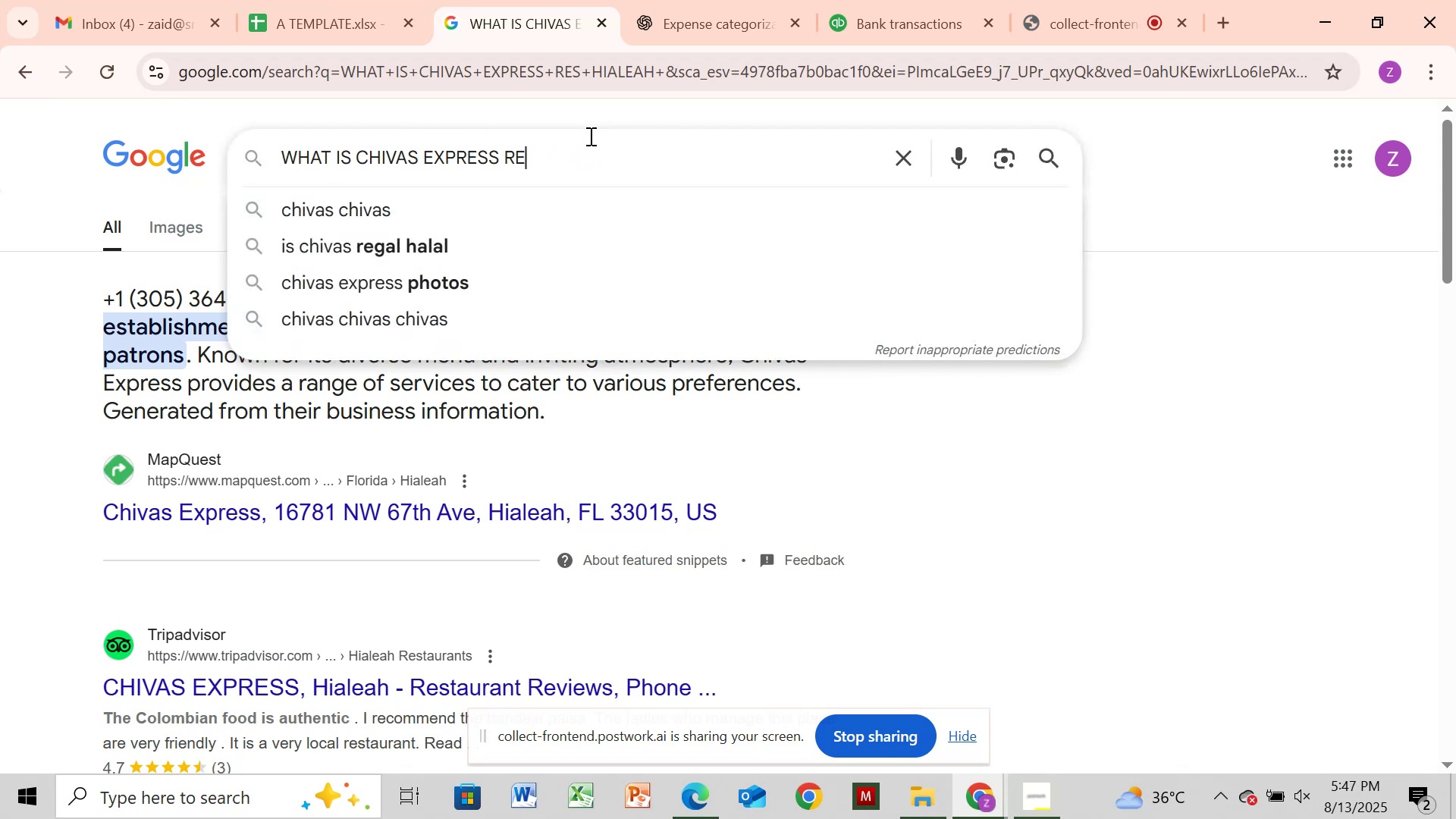 
key(Backspace)
 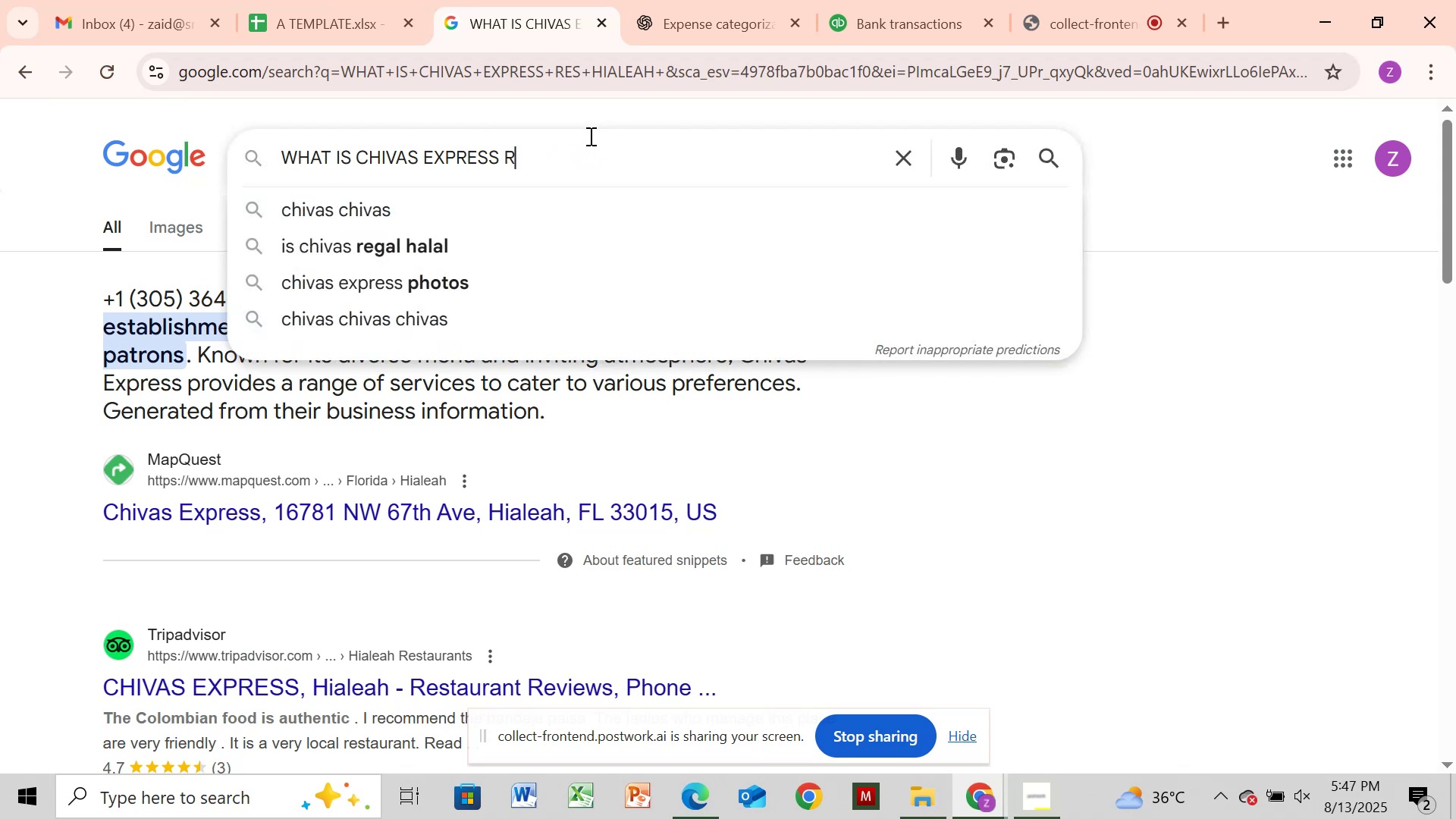 
key(Backspace)
 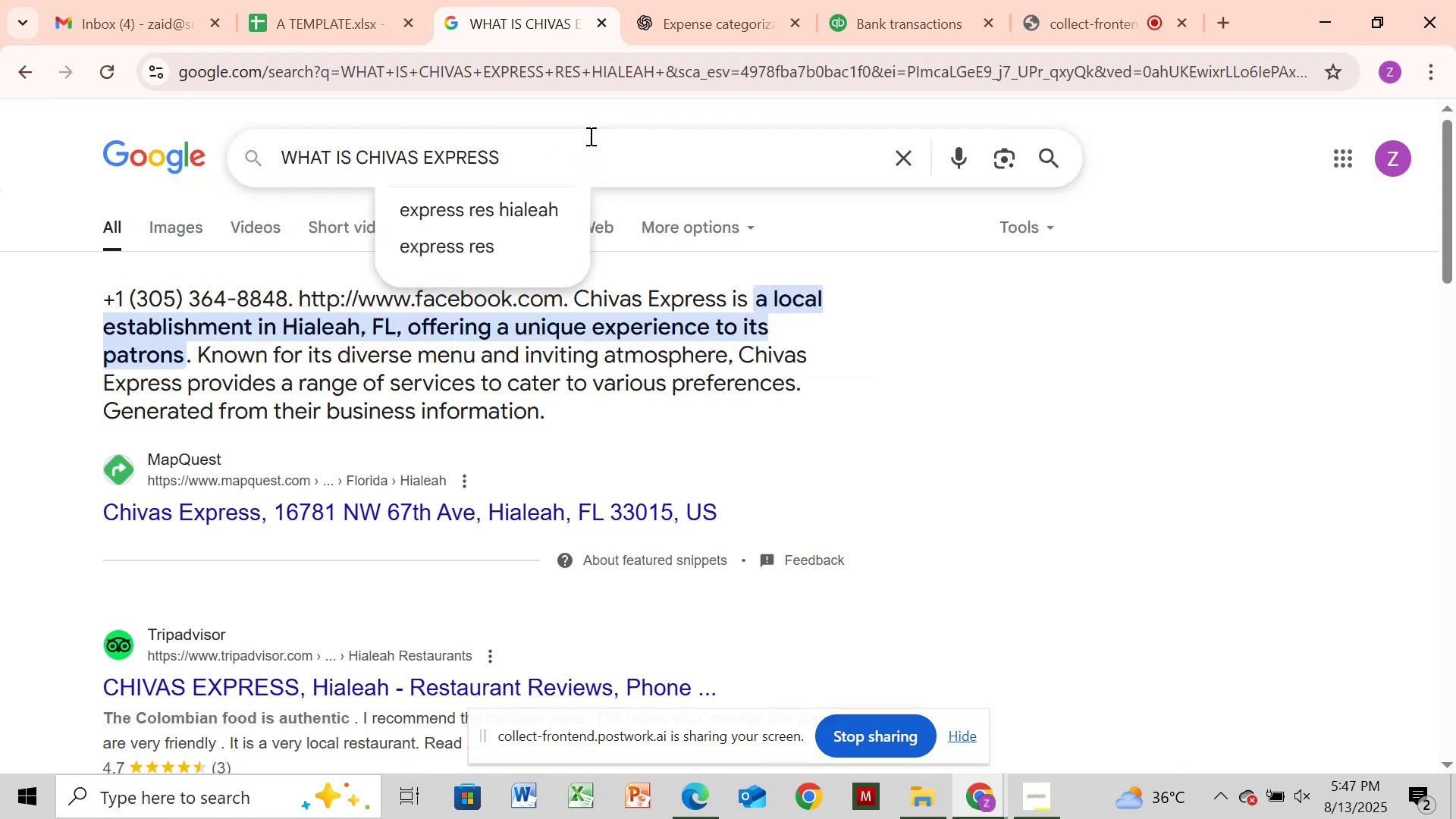 
key(Enter)
 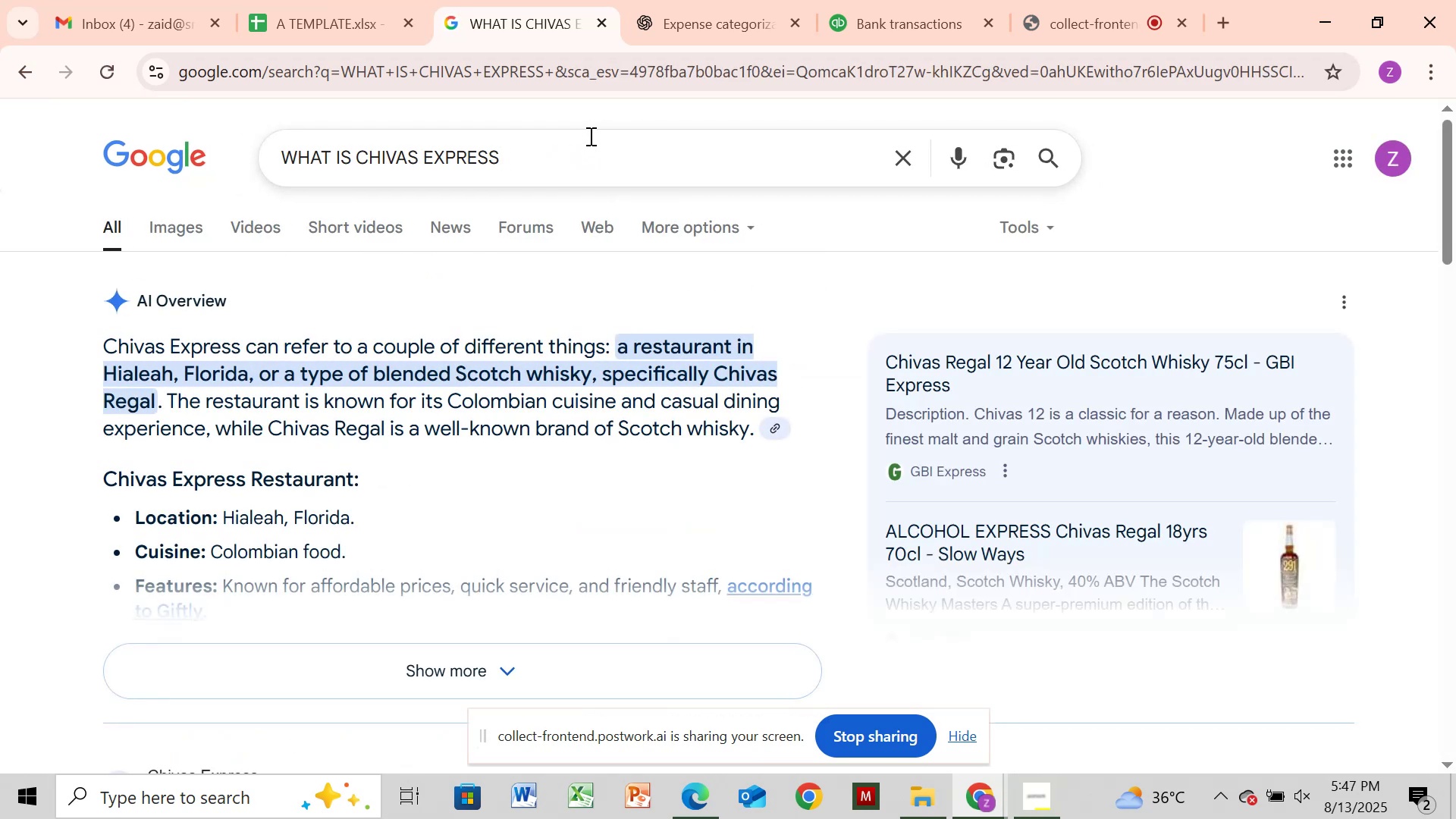 
wait(13.17)
 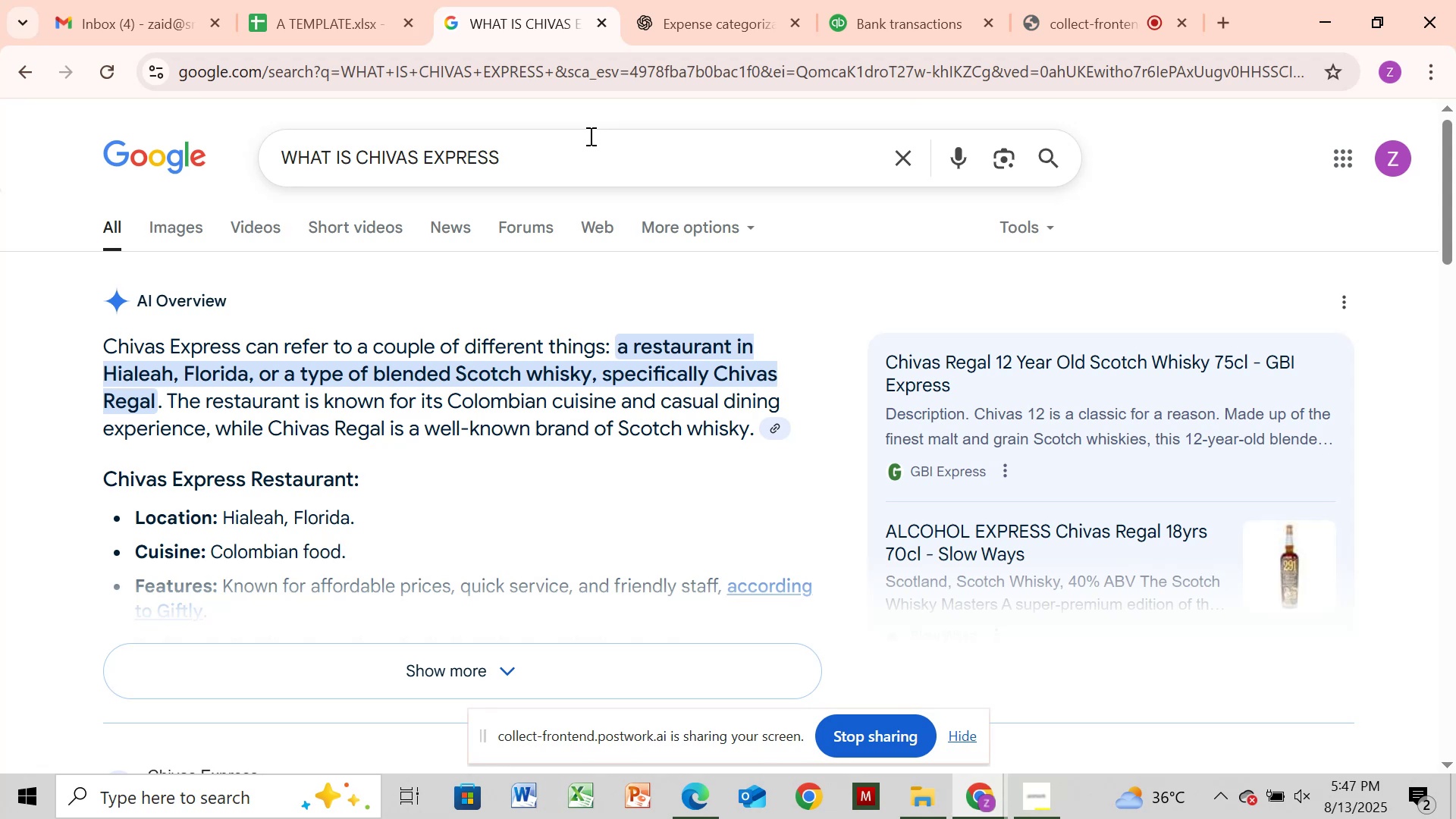 
key(Control+Z)
 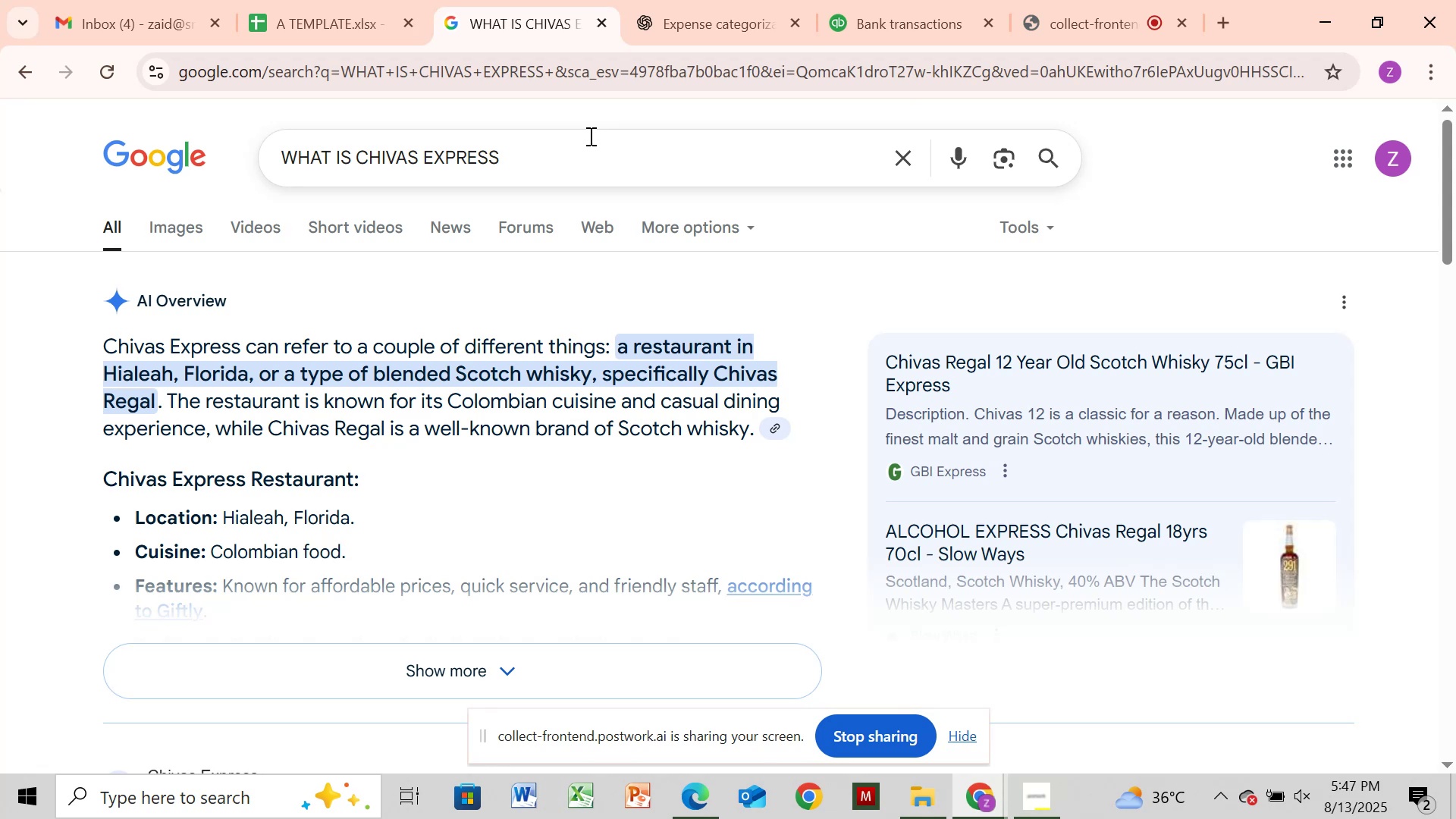 
key(Control+Z)
 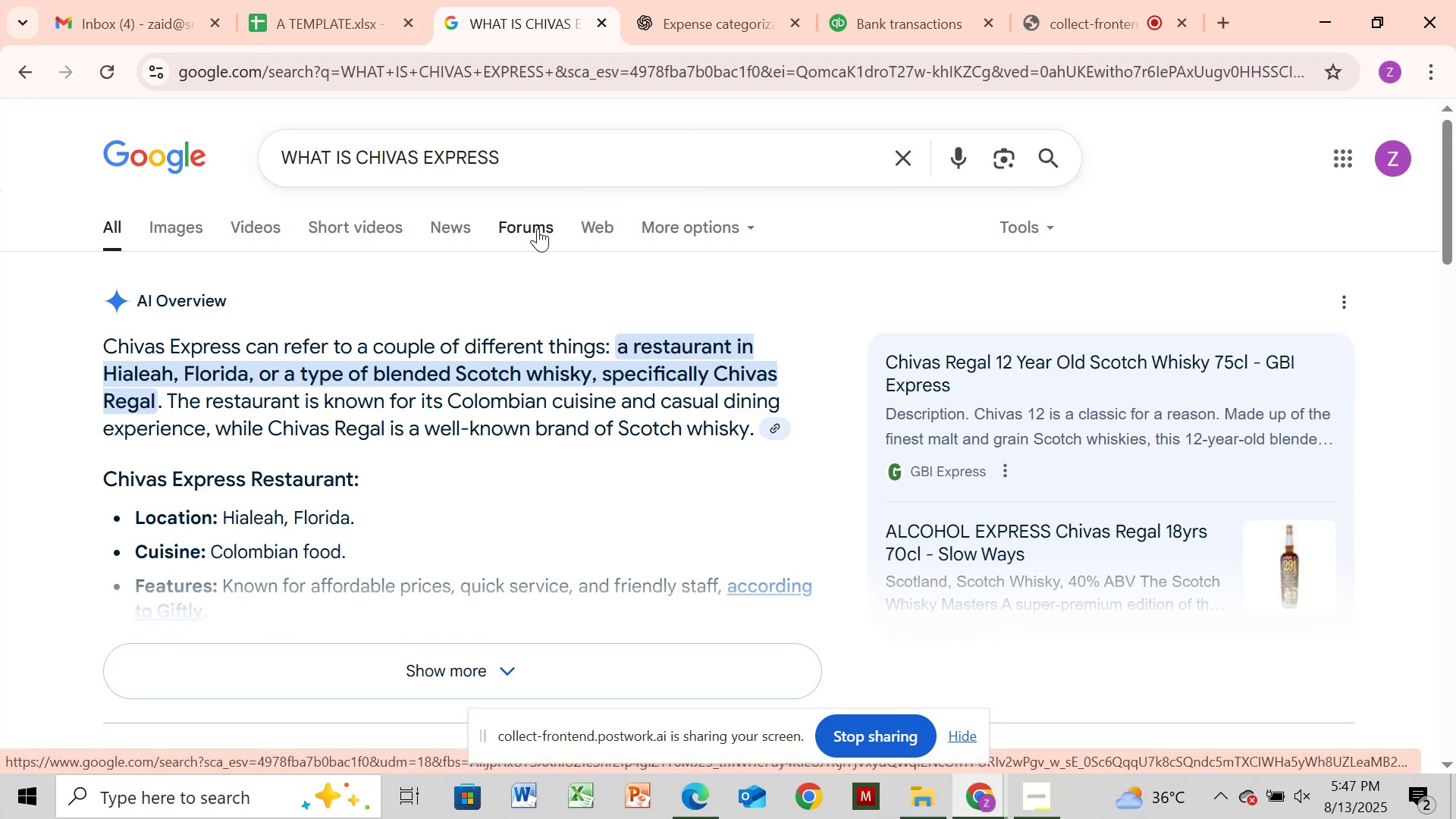 
wait(7.47)
 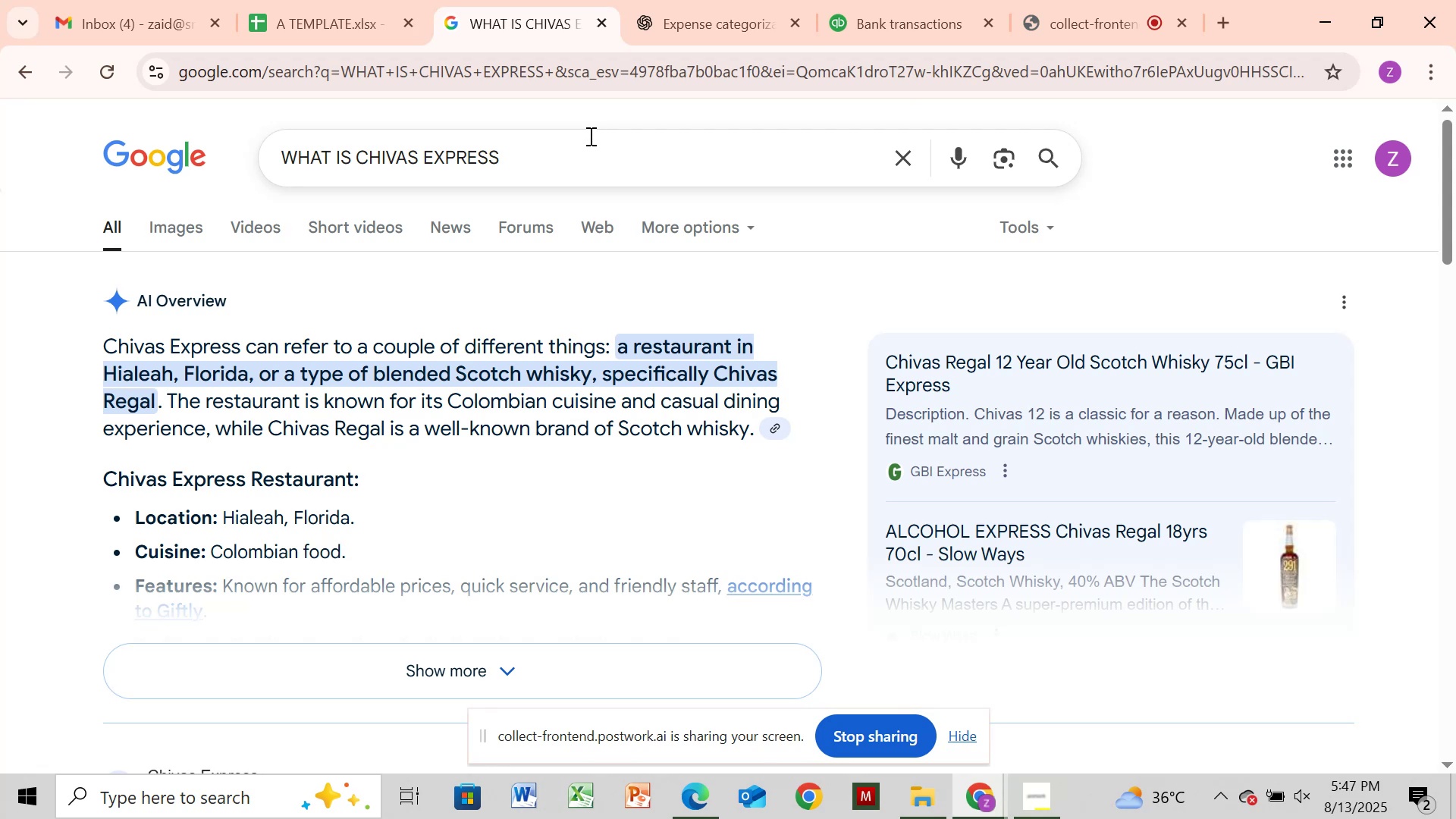 
left_click([872, 0])
 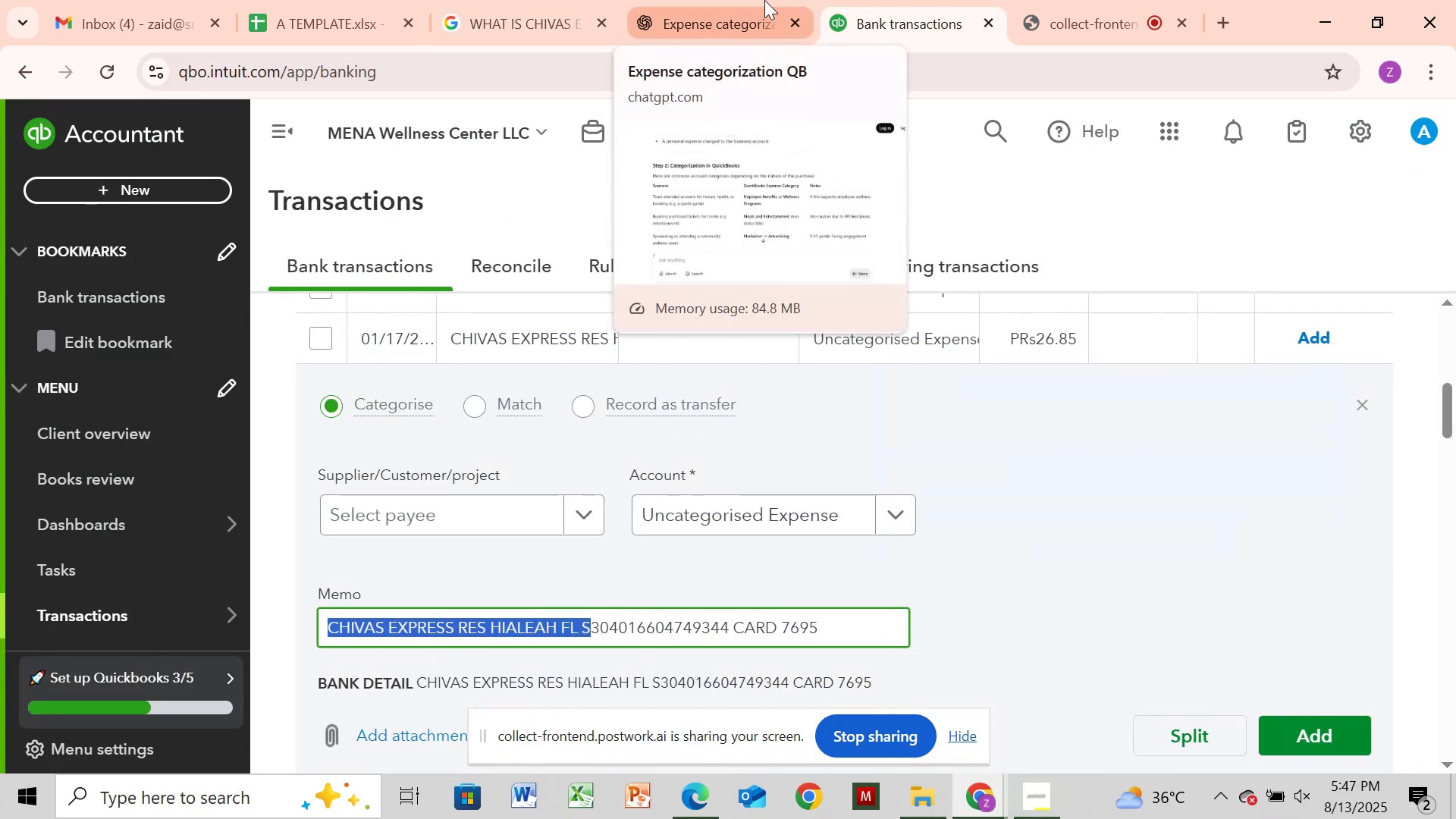 
wait(8.9)
 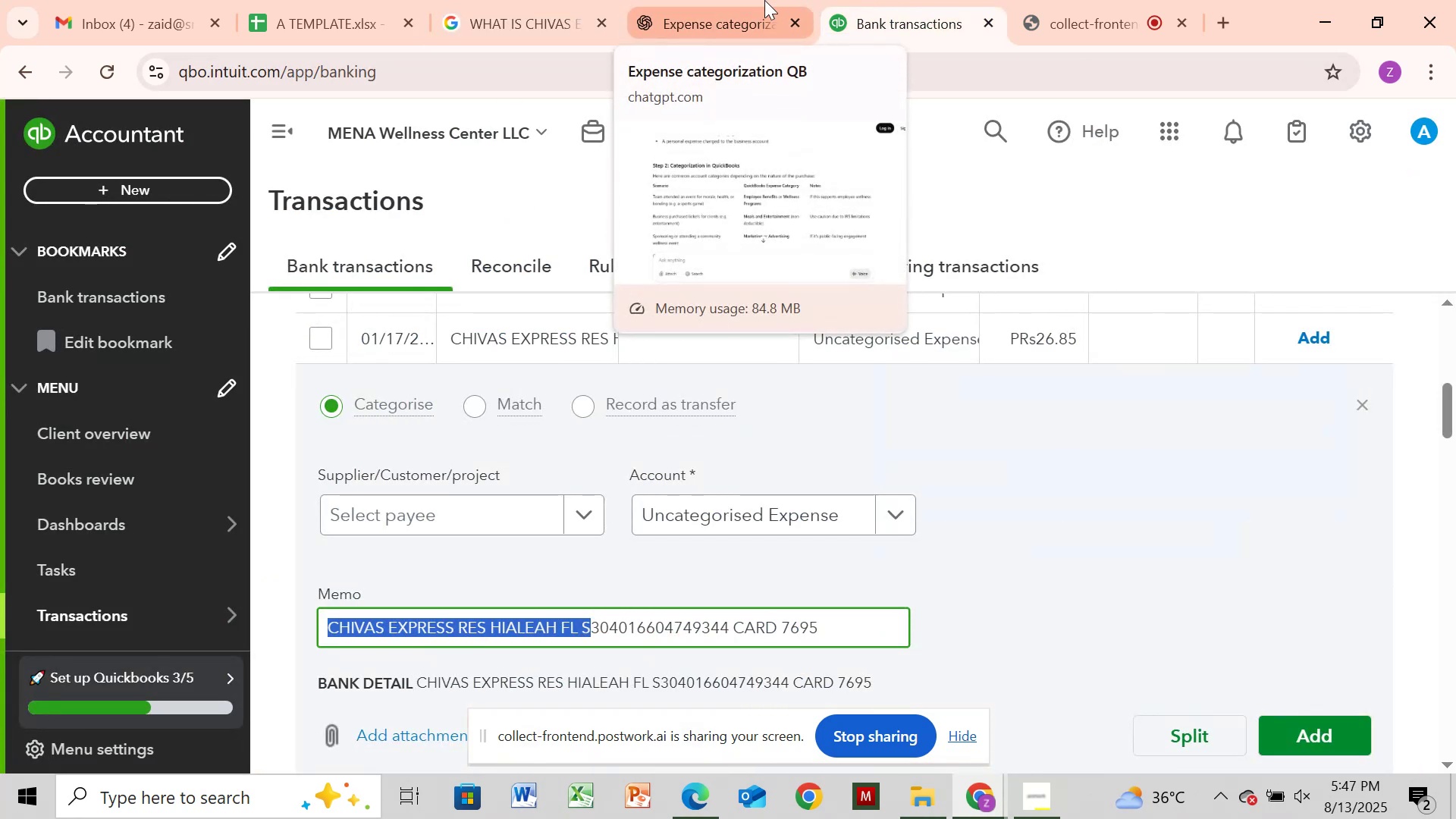 
key(Control+C)
 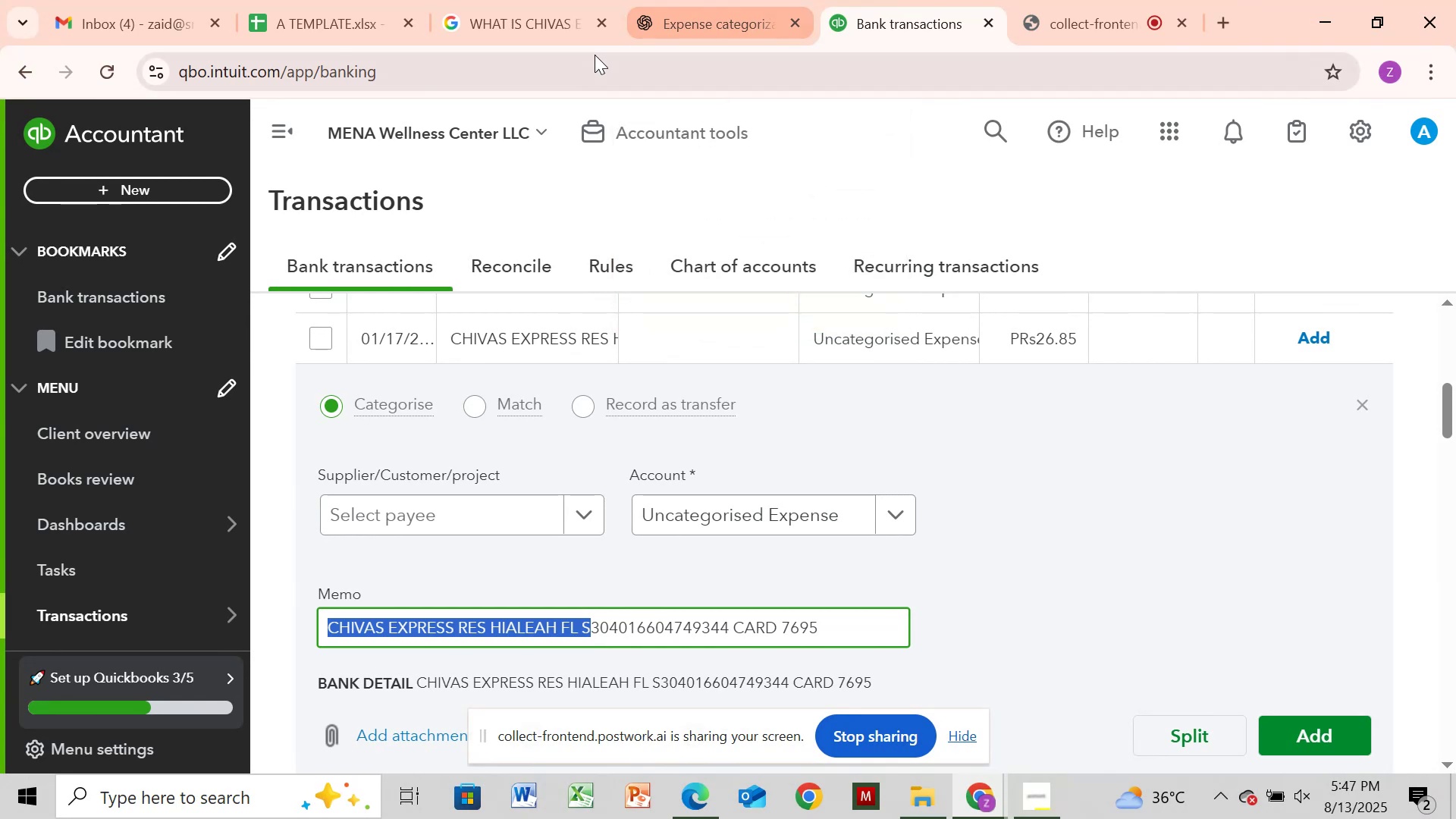 
left_click([563, 32])
 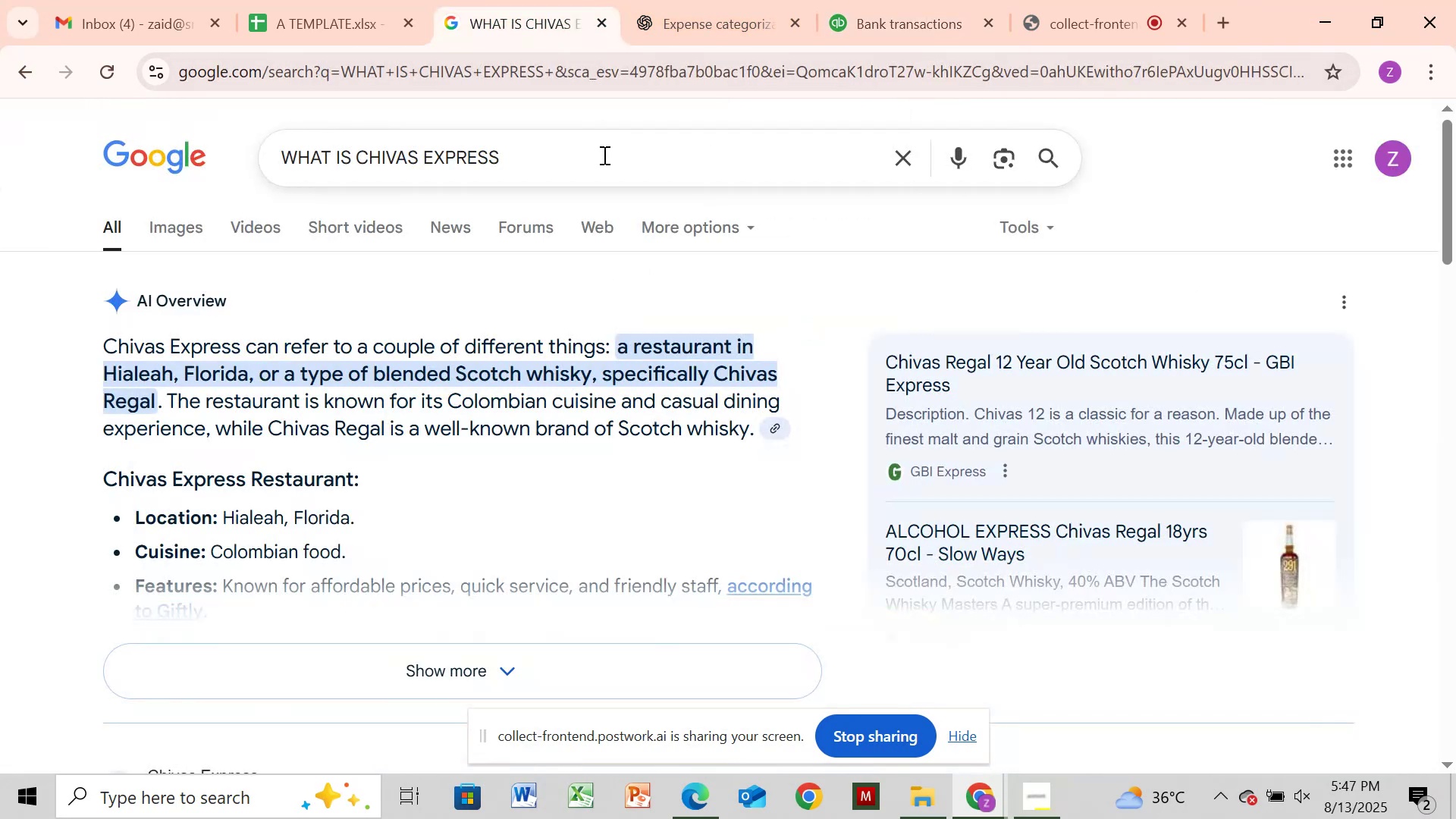 
left_click([604, 155])
 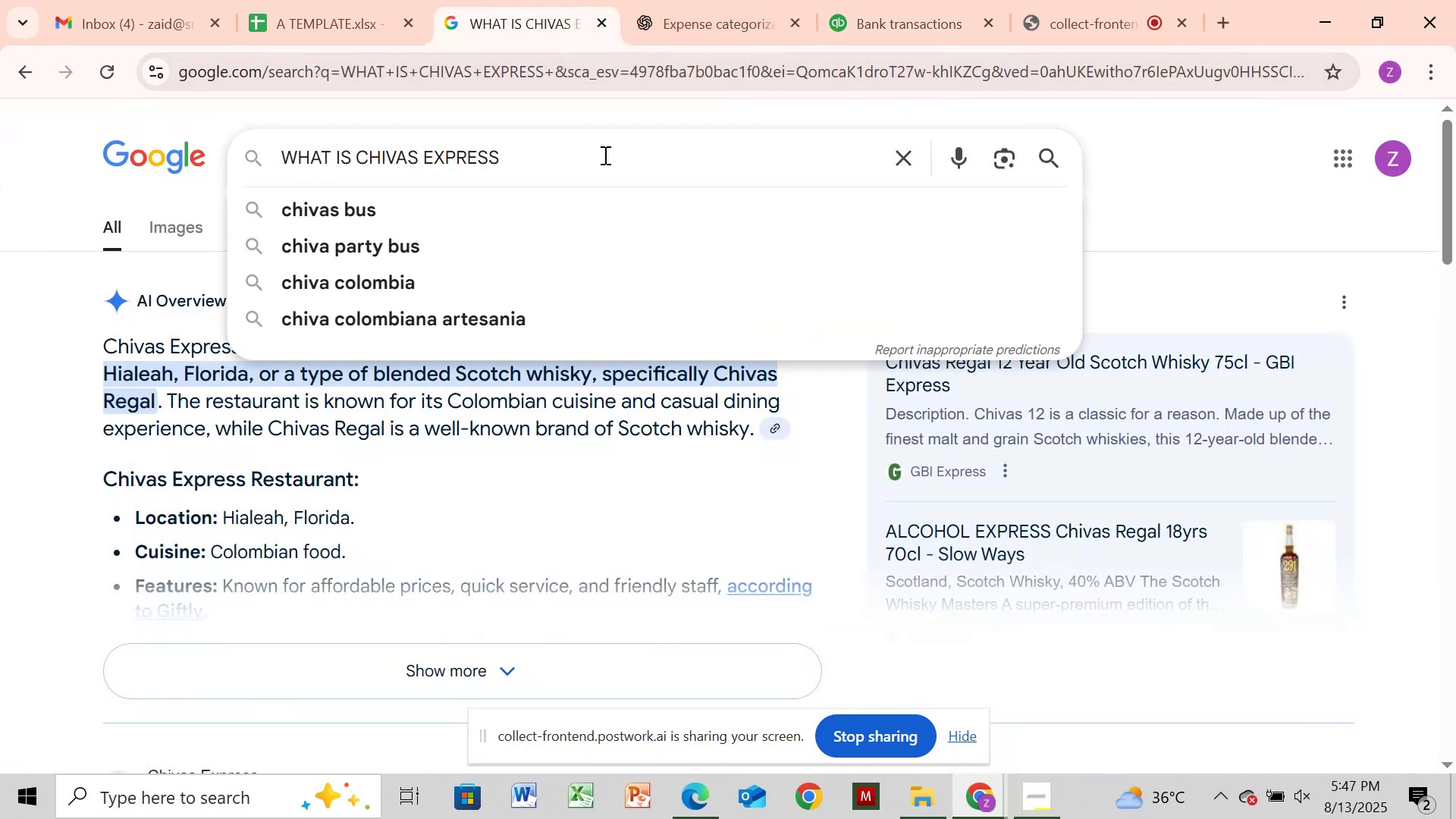 
hold_key(key=Backspace, duration=0.86)
 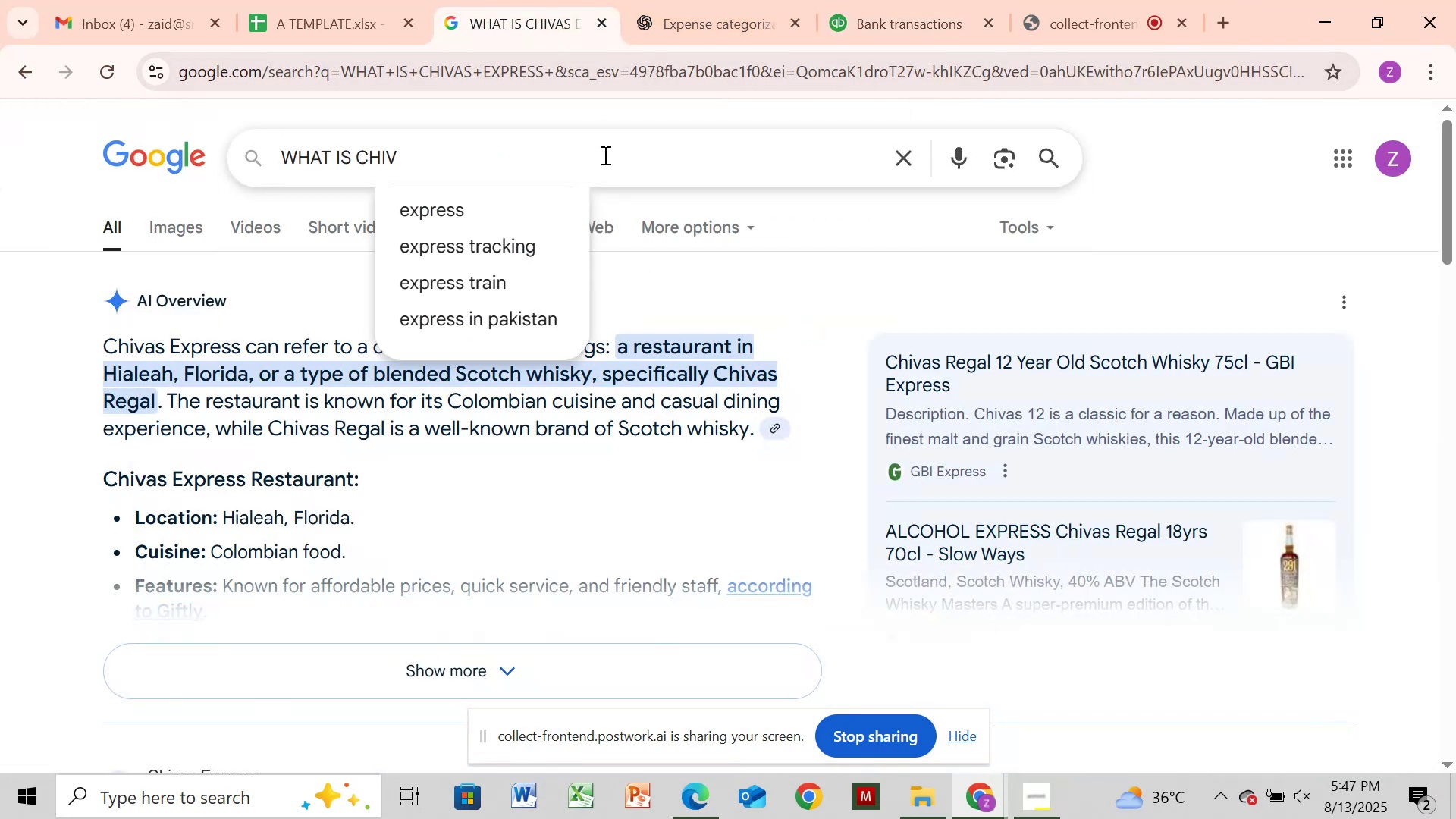 
key(Backspace)
 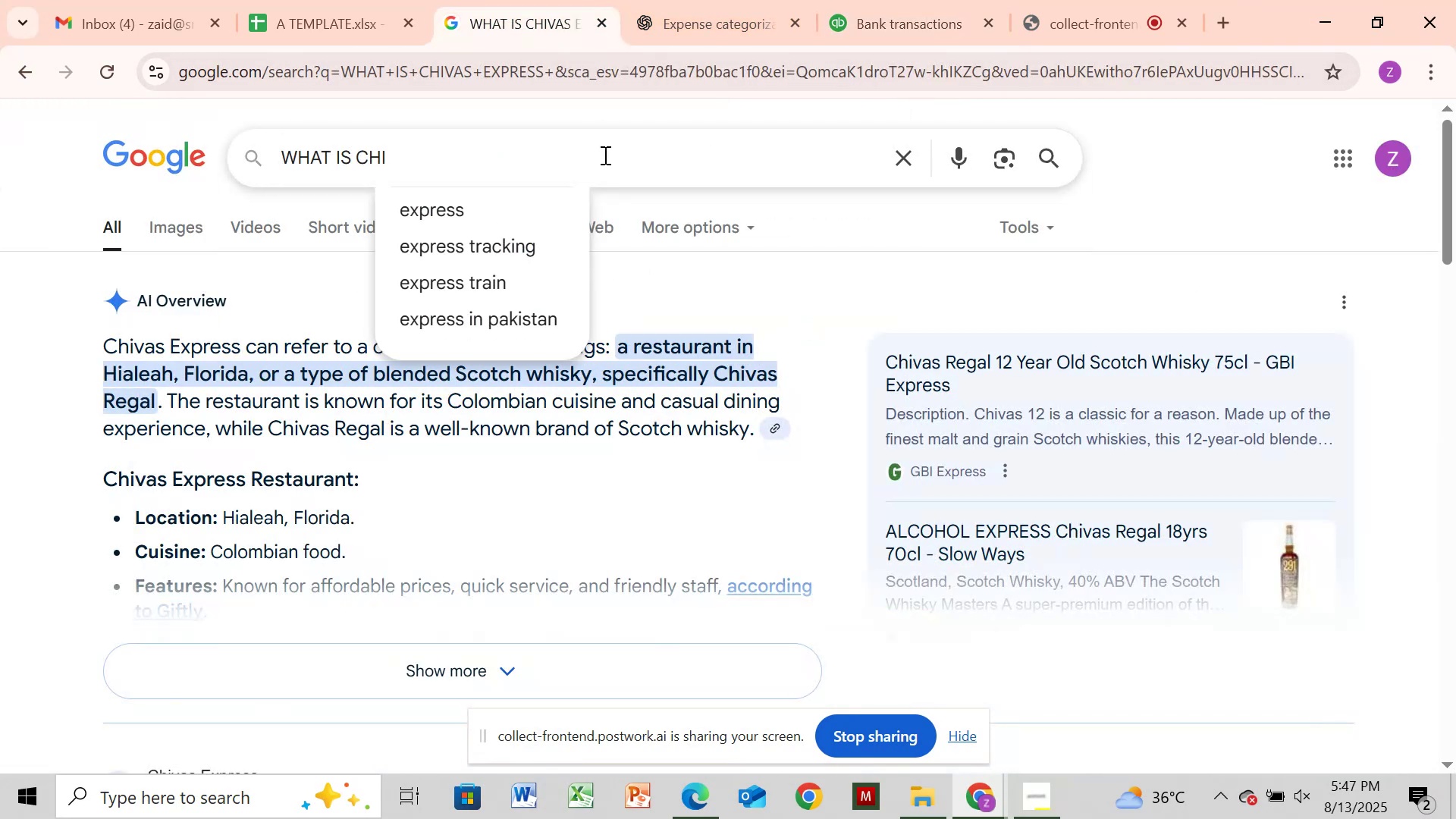 
key(Backspace)
 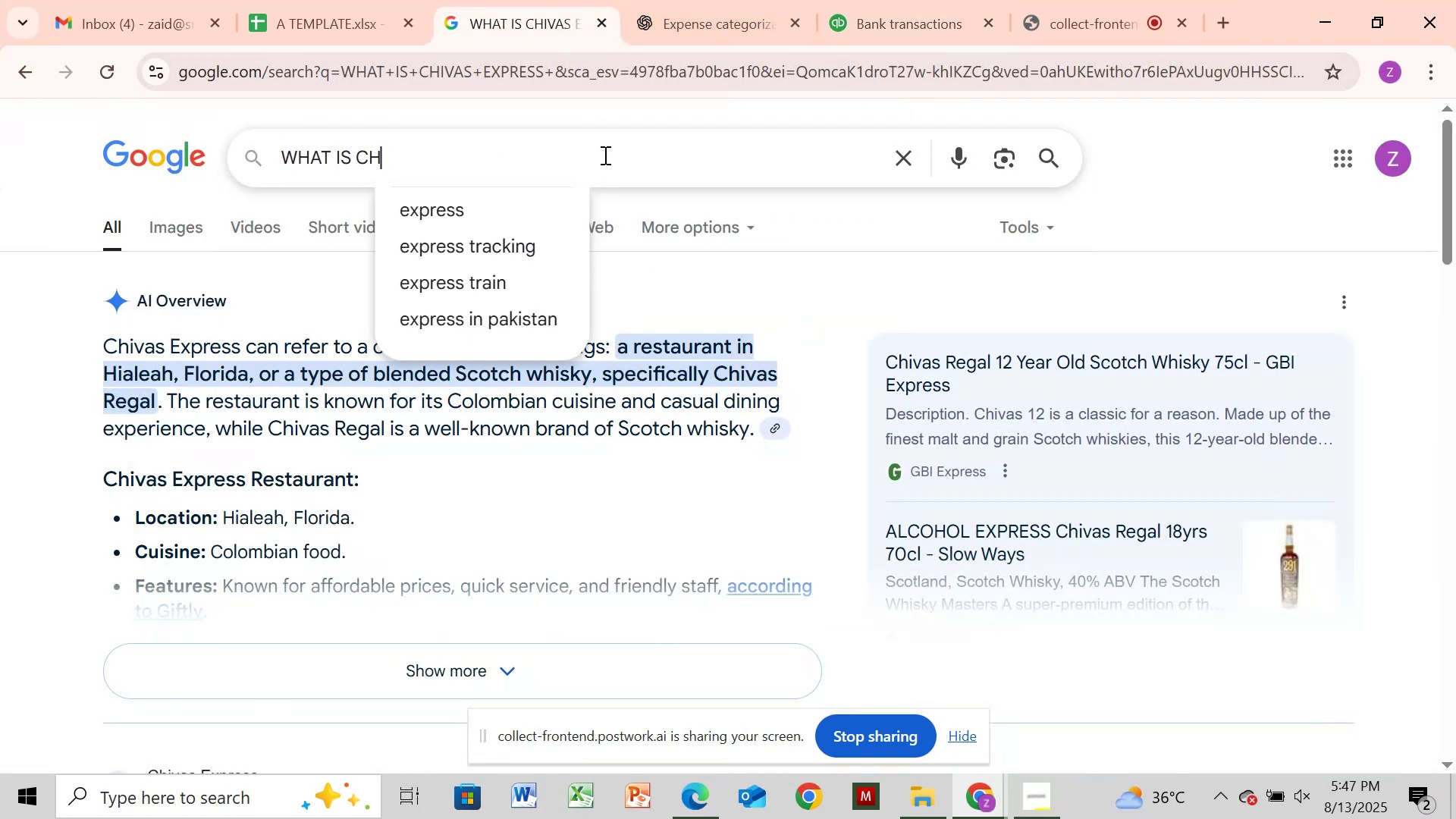 
key(Backspace)
 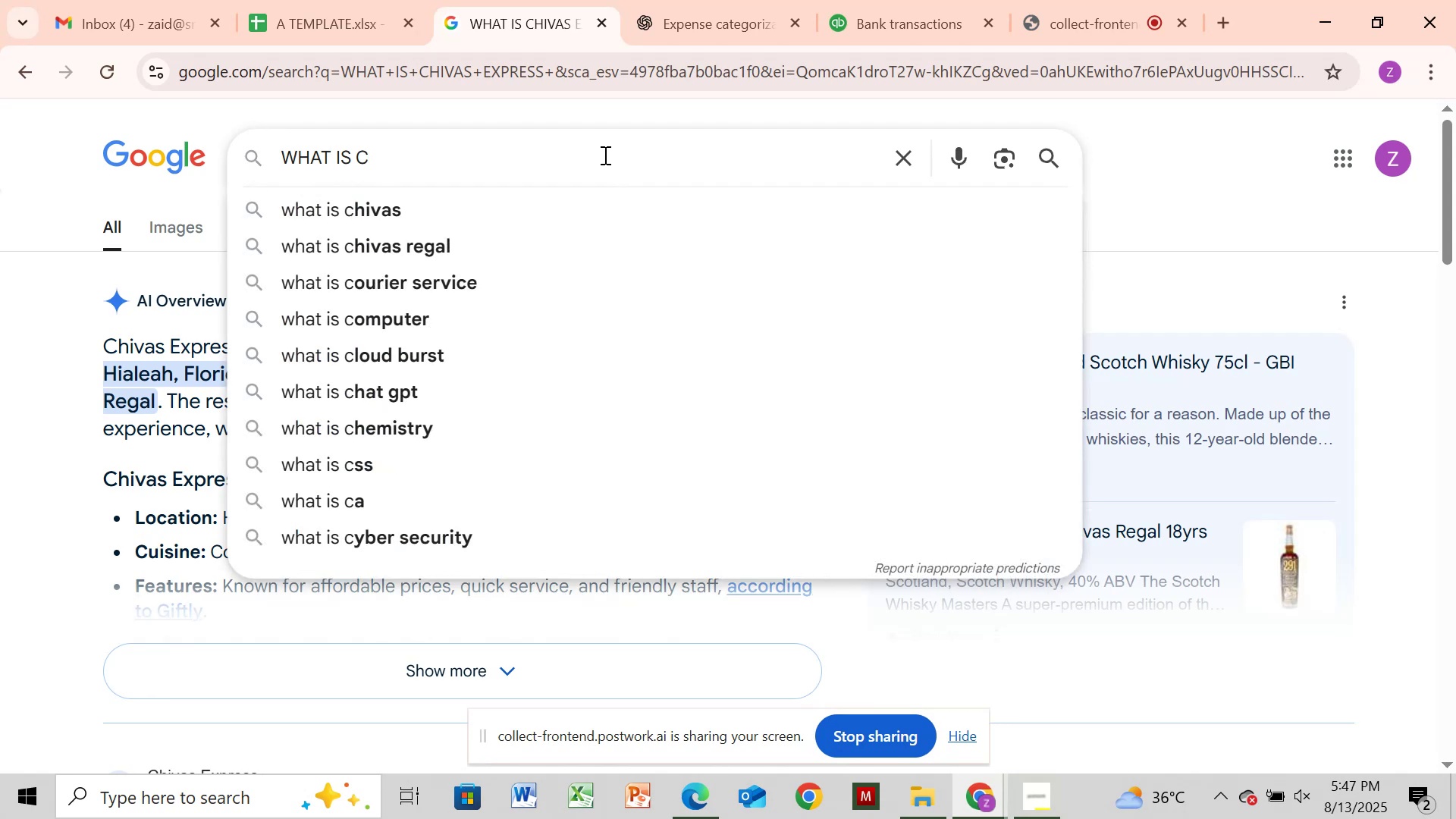 
key(Backspace)
 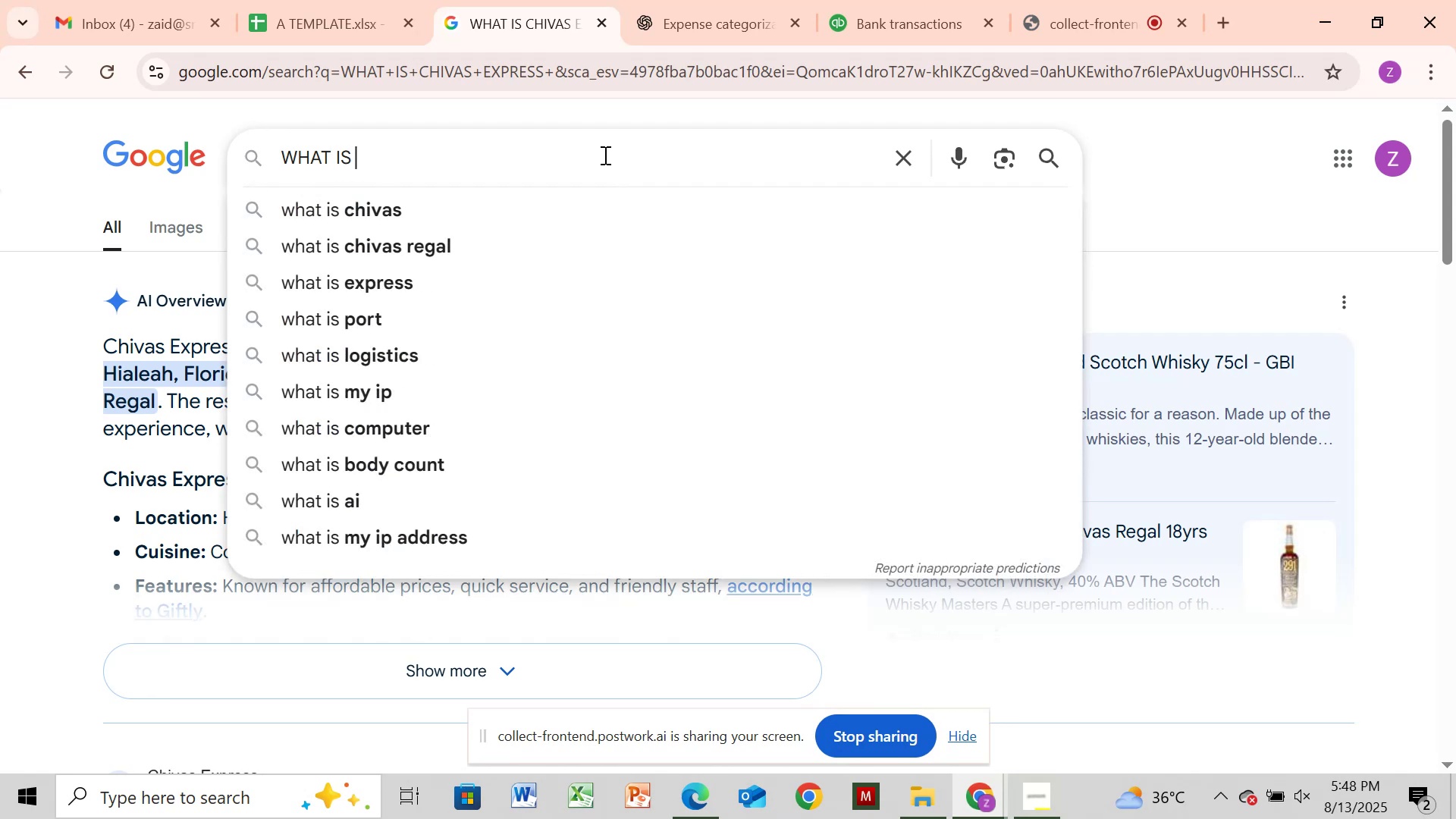 
key(Control+V)
 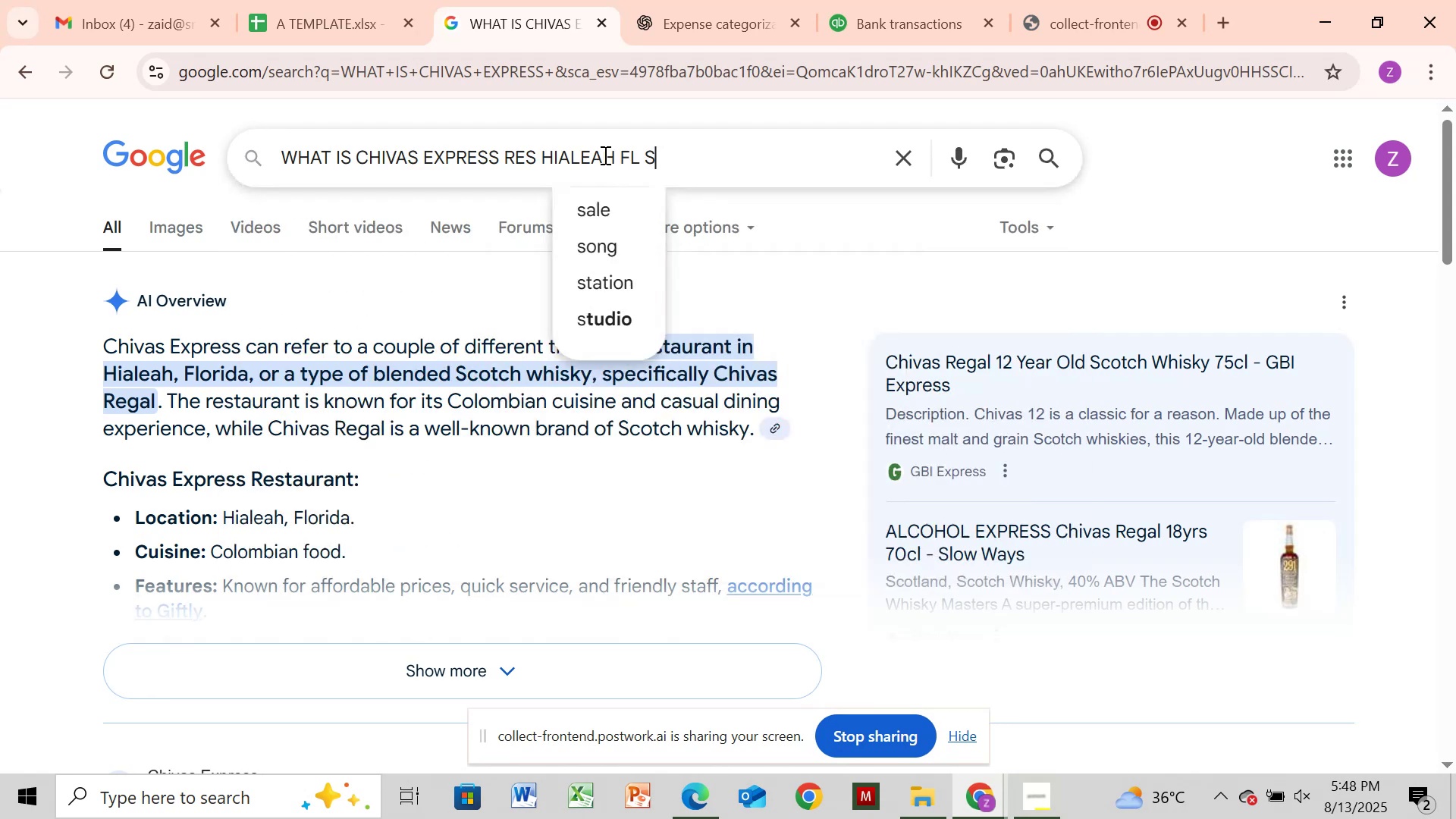 
key(Enter)
 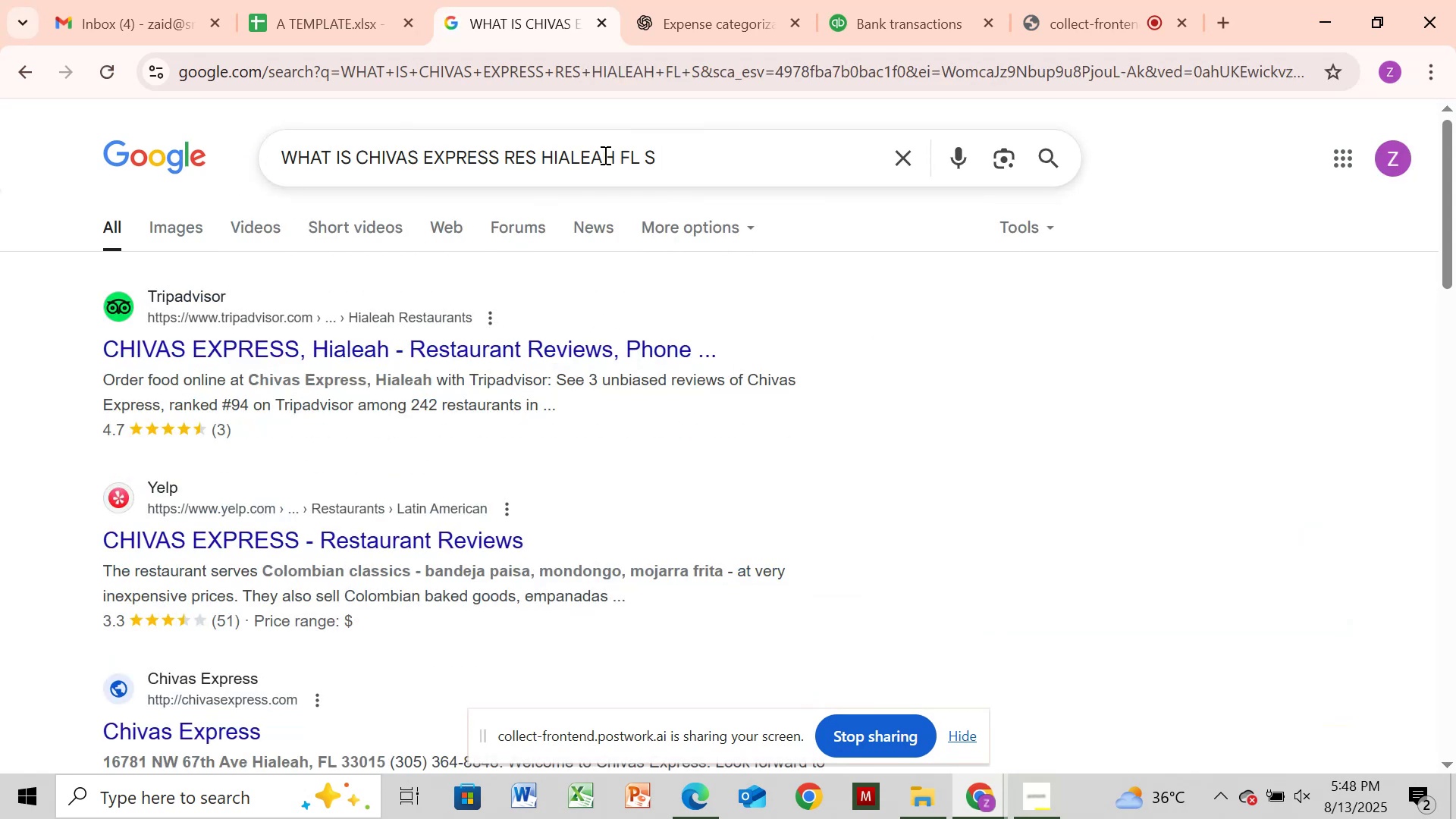 
key(Slash)
 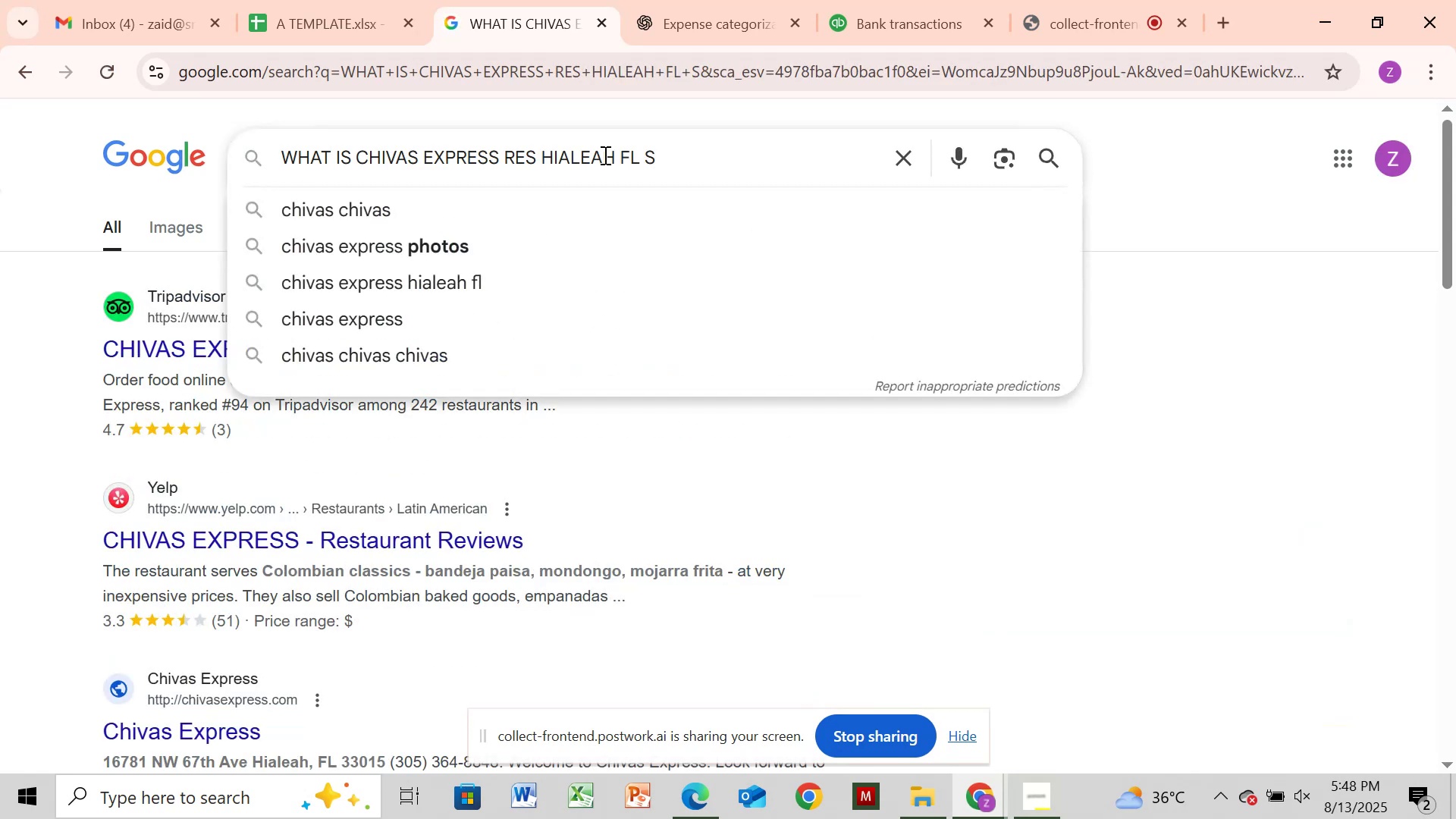 
key(Backspace)
 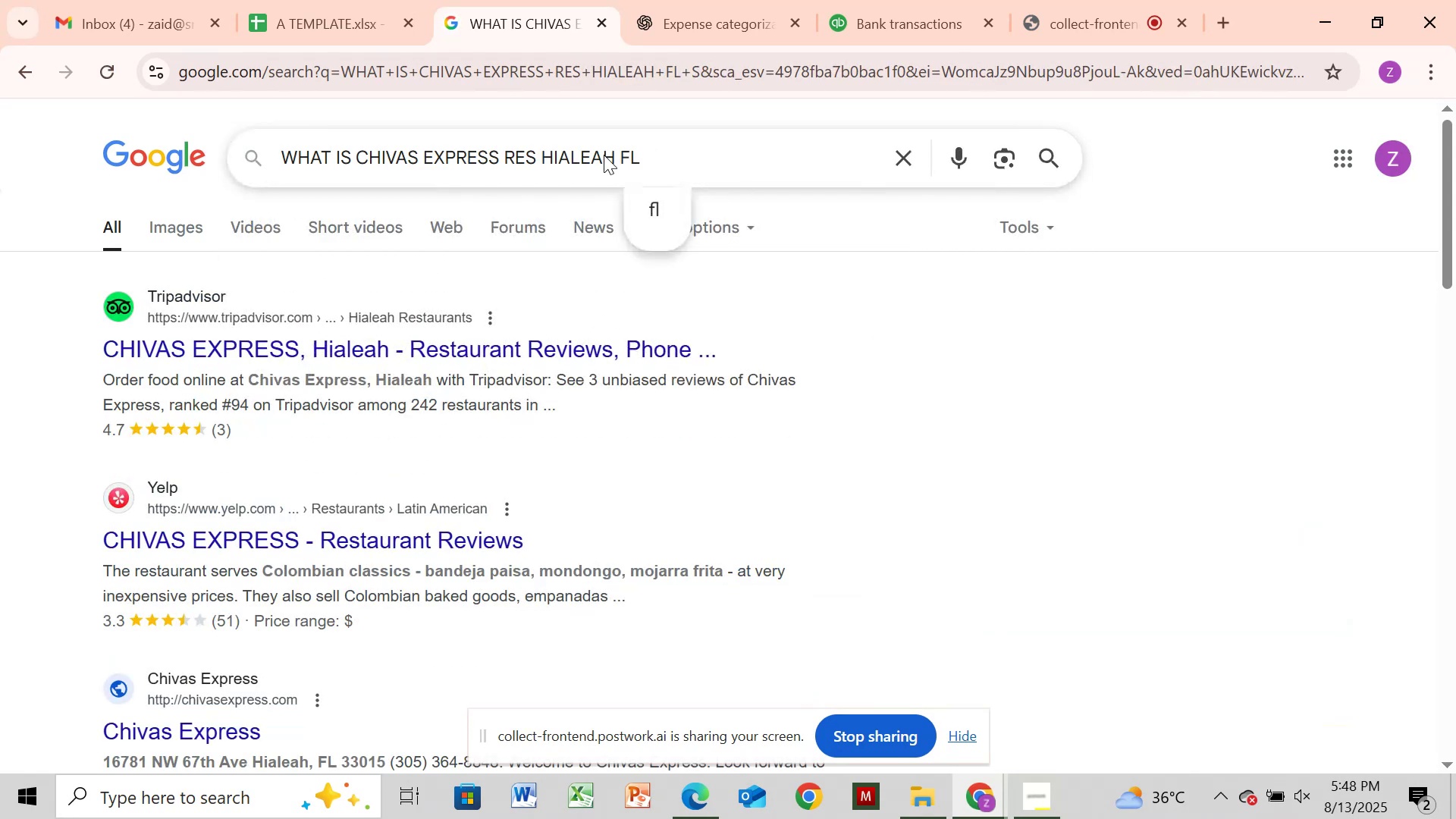 
key(Enter)
 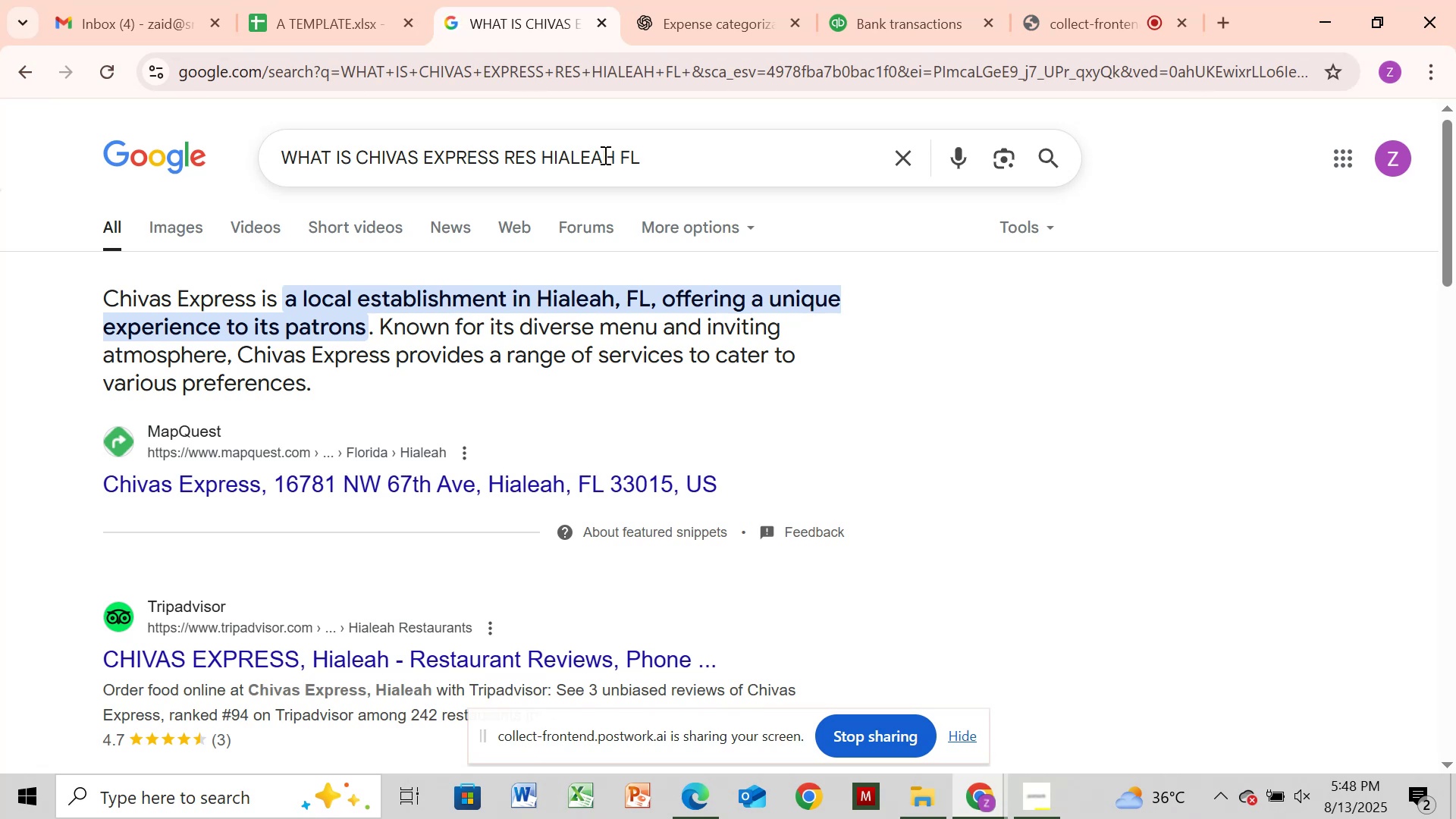 
wait(14.52)
 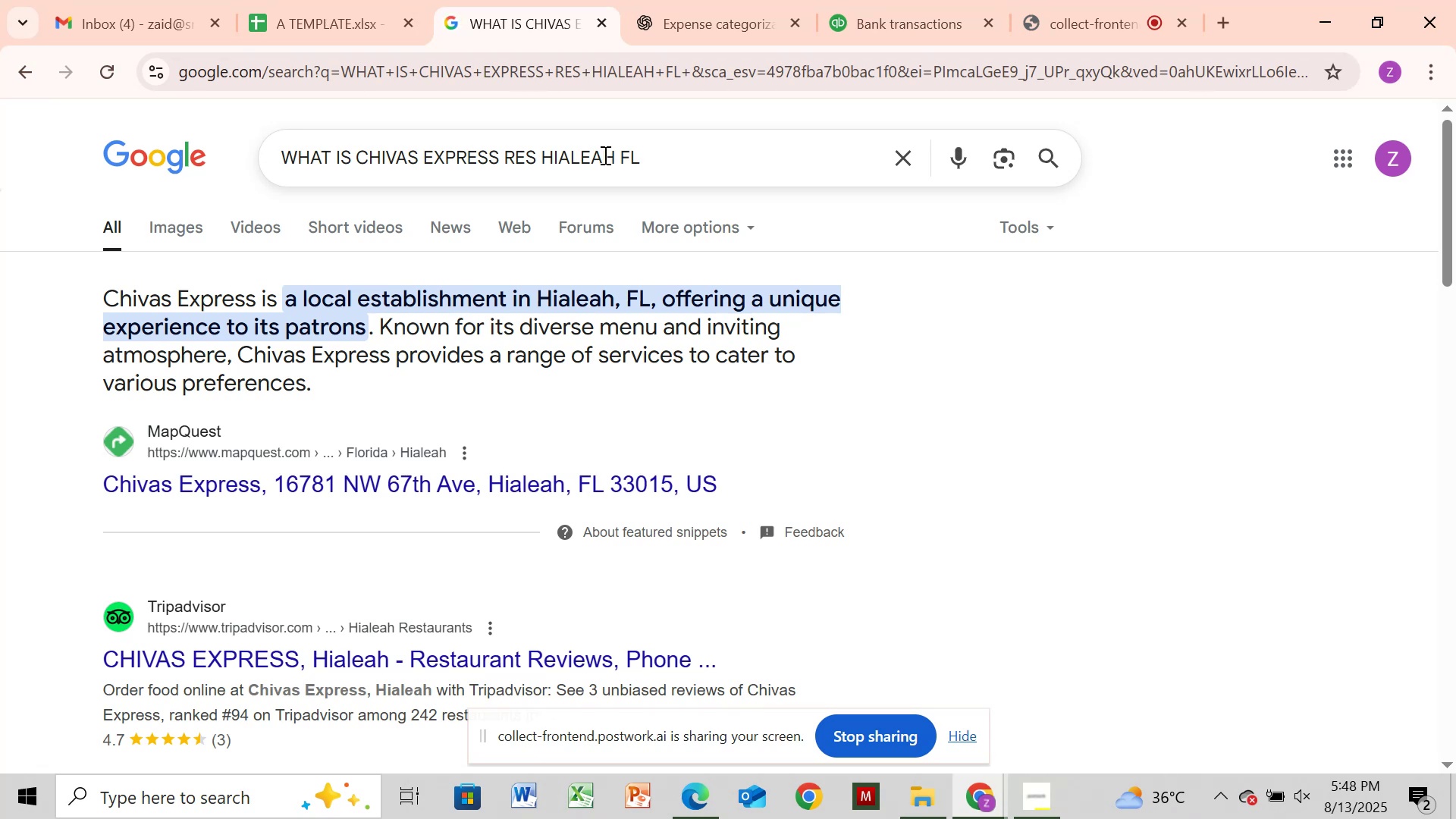 
left_click([187, 235])
 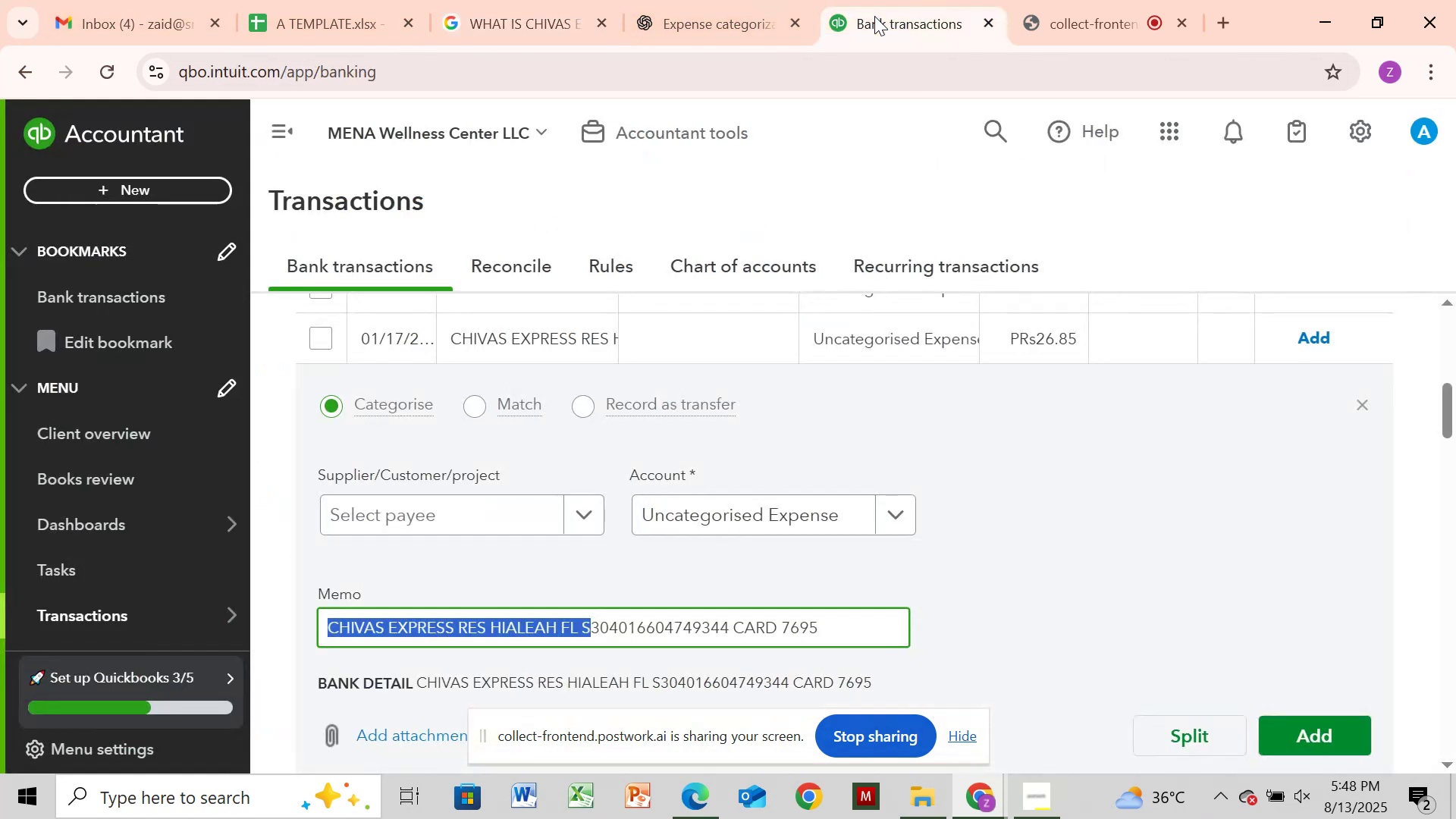 
wait(11.58)
 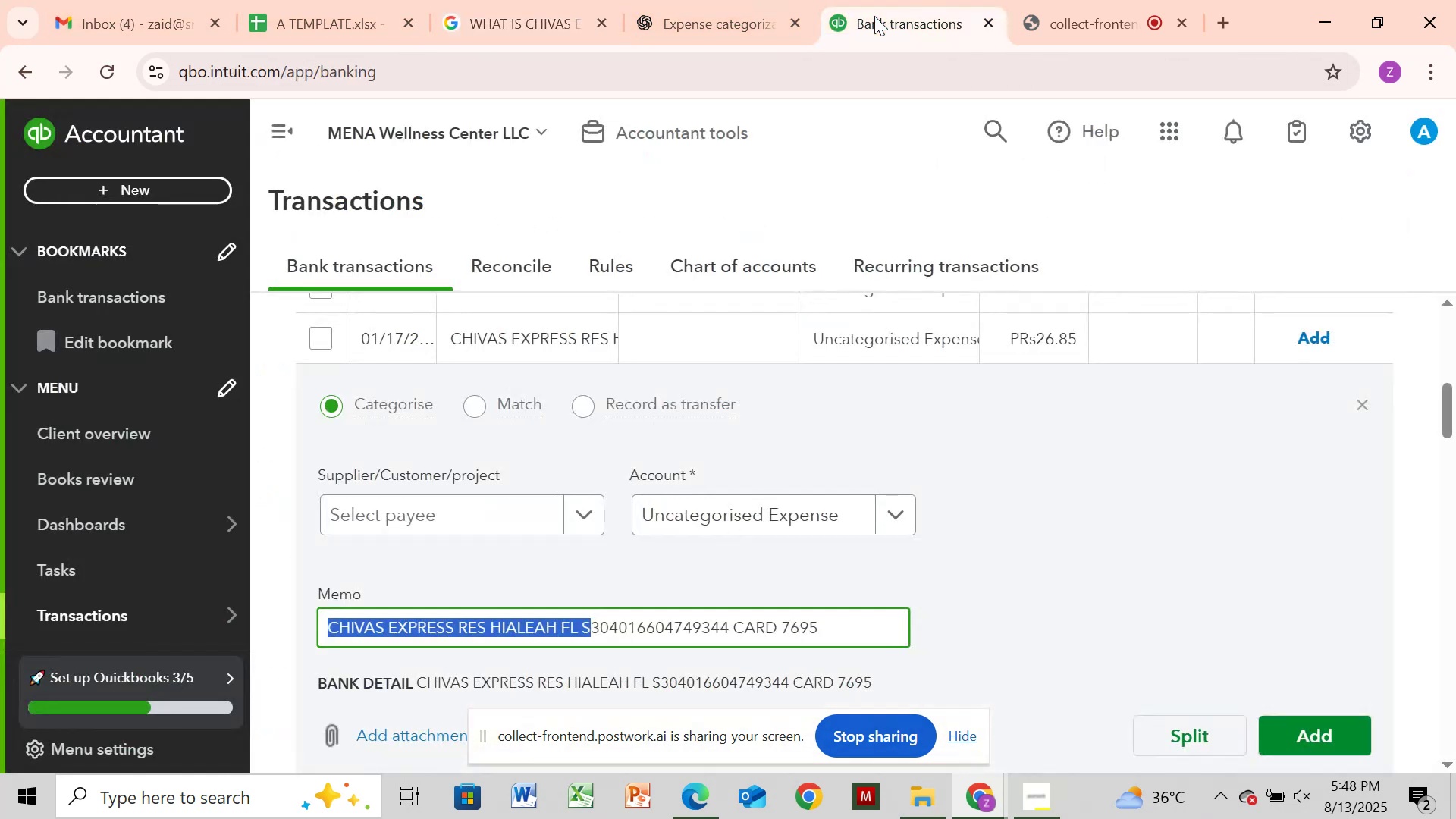 
left_click_drag(start_coordinate=[333, 340], to_coordinate=[337, 340])
 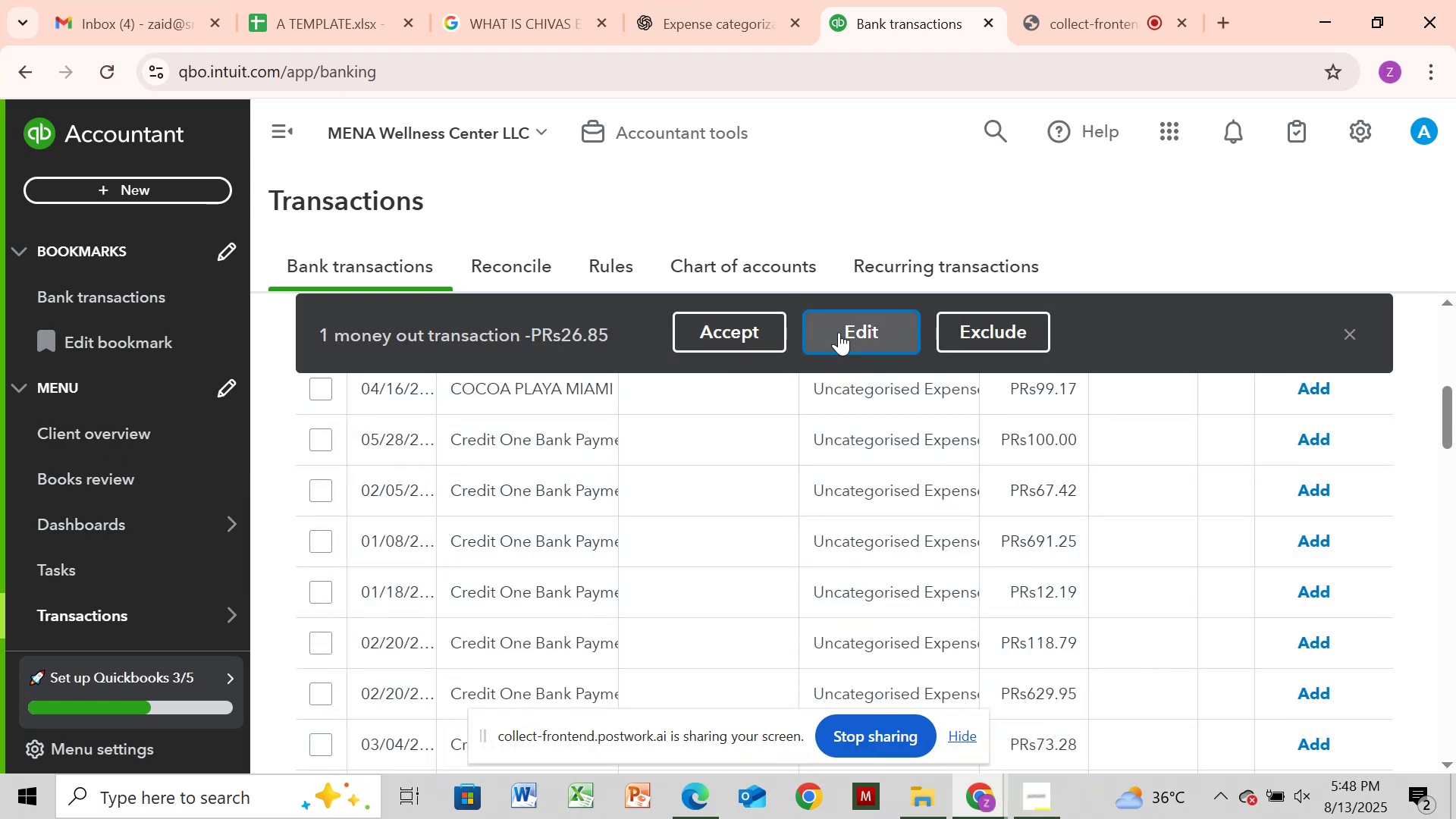 
left_click_drag(start_coordinate=[612, 347], to_coordinate=[610, 357])
 